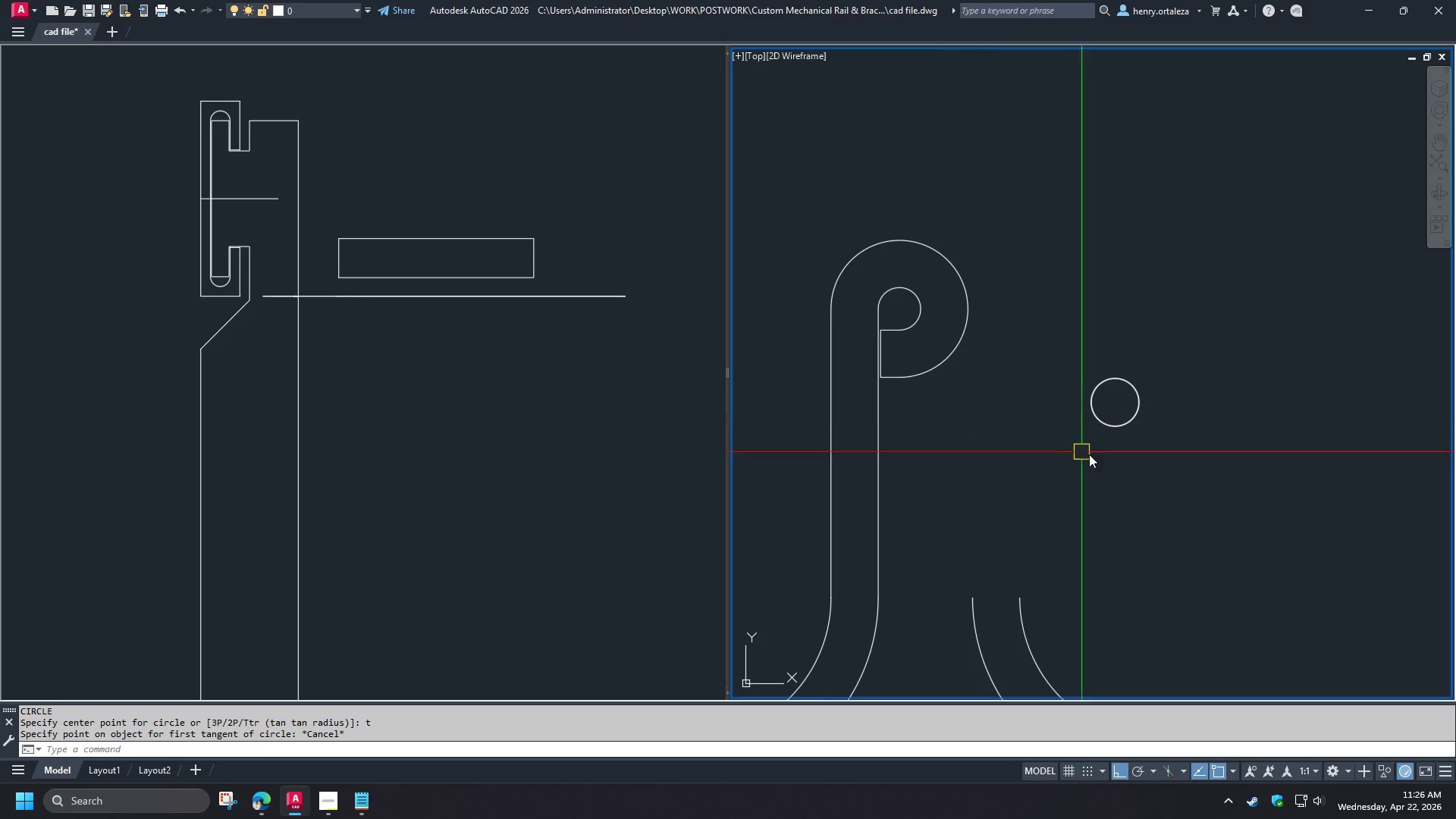 
left_click_drag(start_coordinate=[1155, 460], to_coordinate=[1153, 454])
 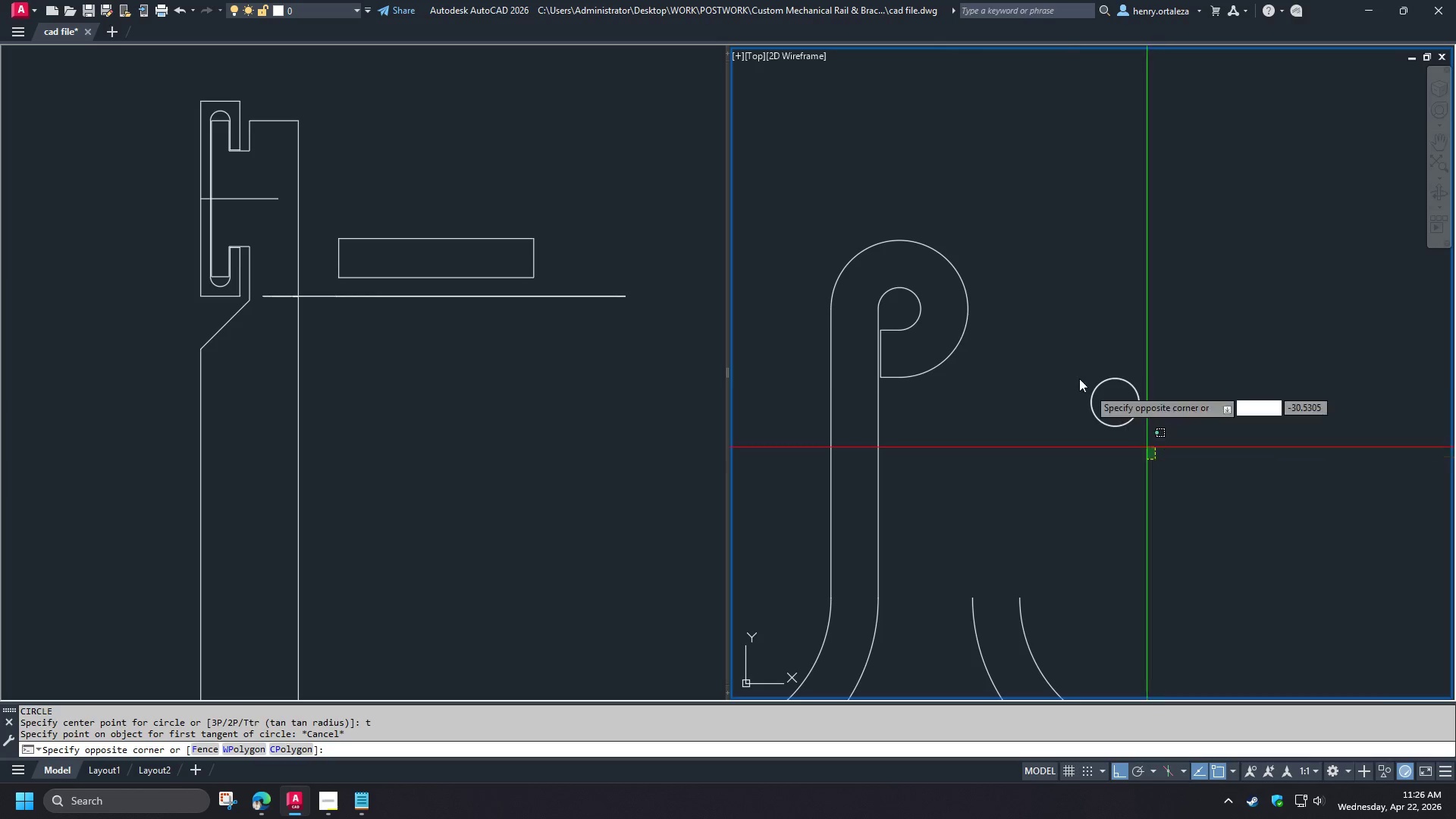 
double_click([1066, 366])
 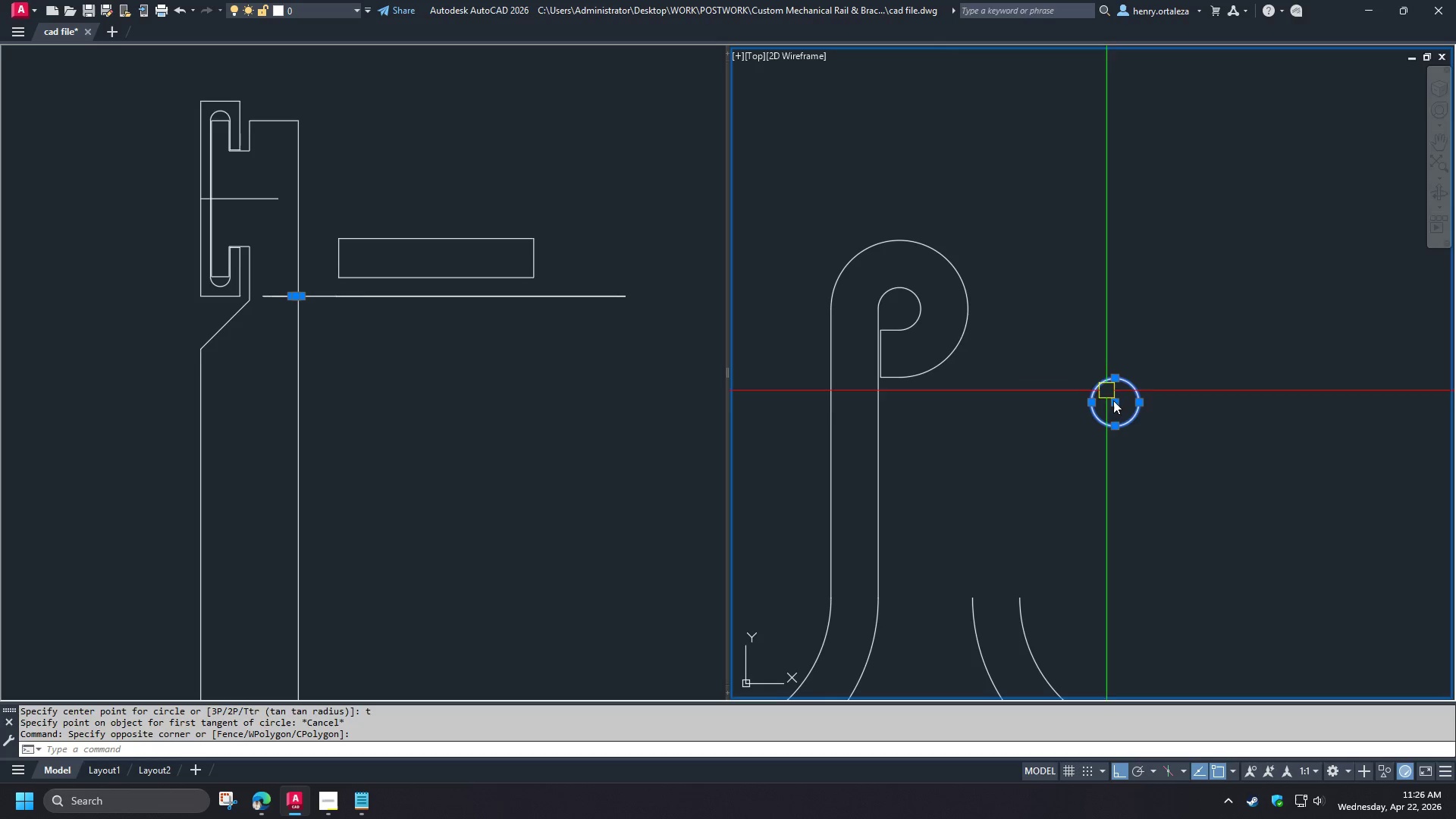 
key(M)
 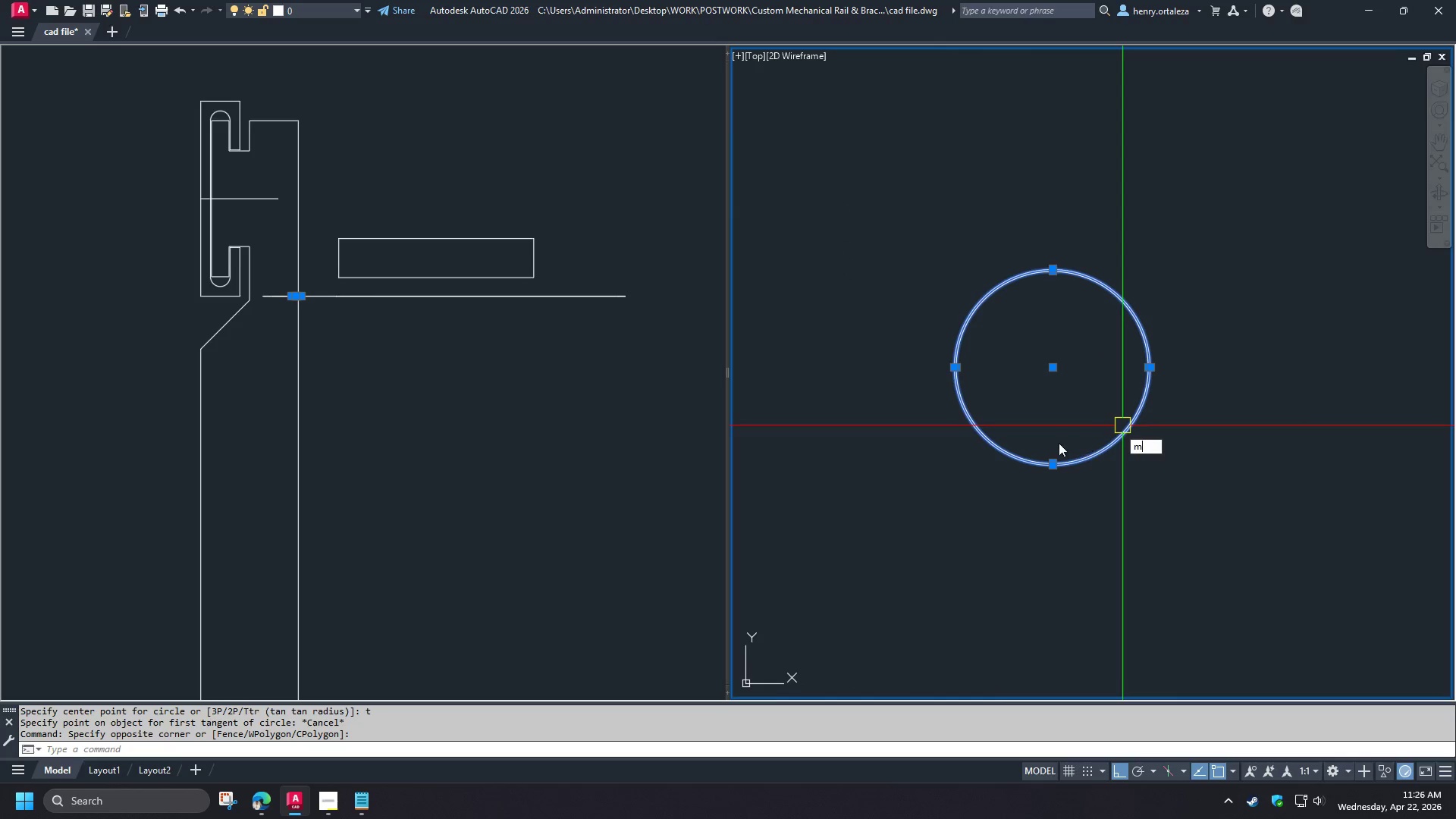 
scroll: coordinate [1137, 416], scroll_direction: up, amount: 3.0
 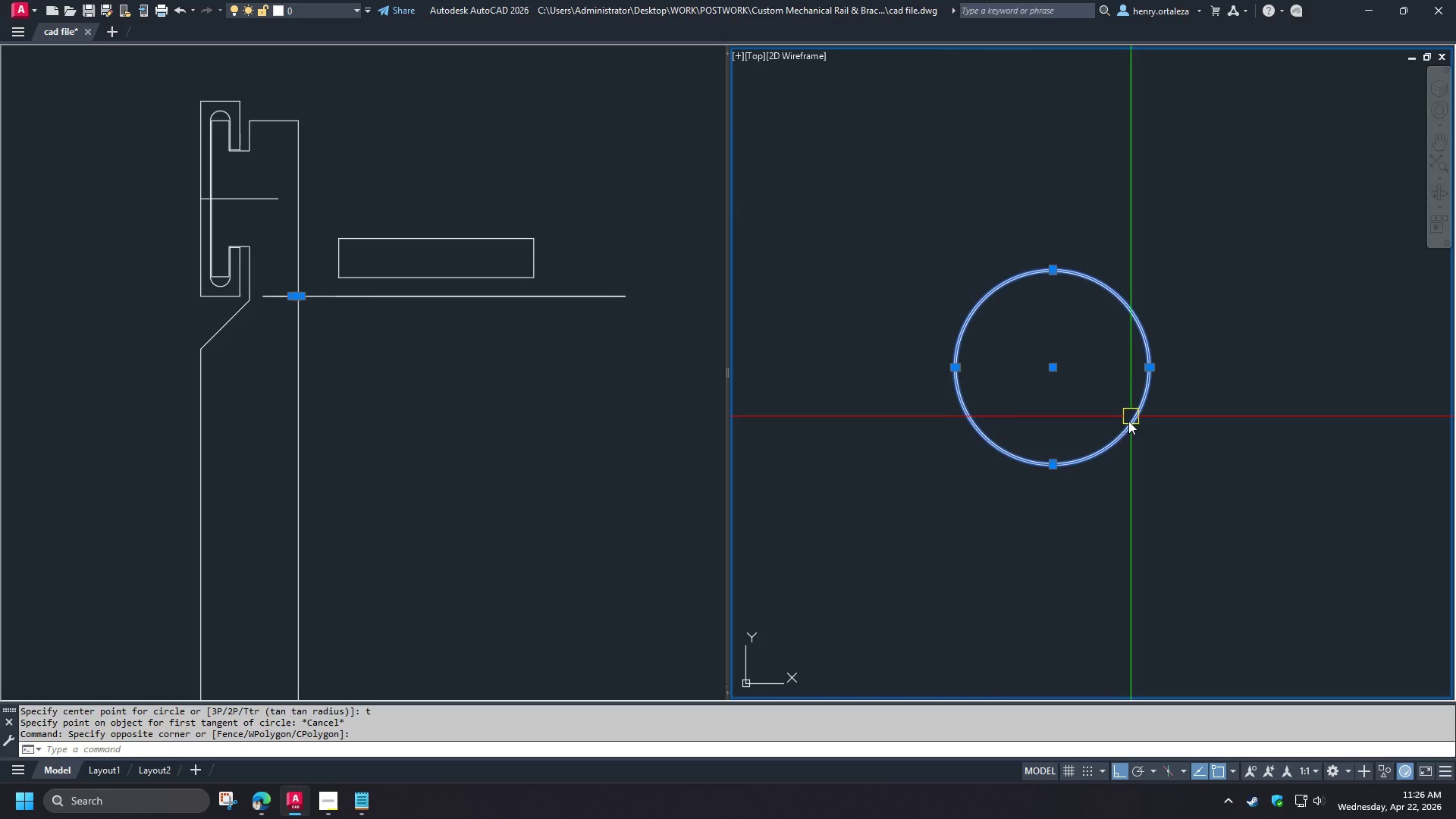 
key(Space)
 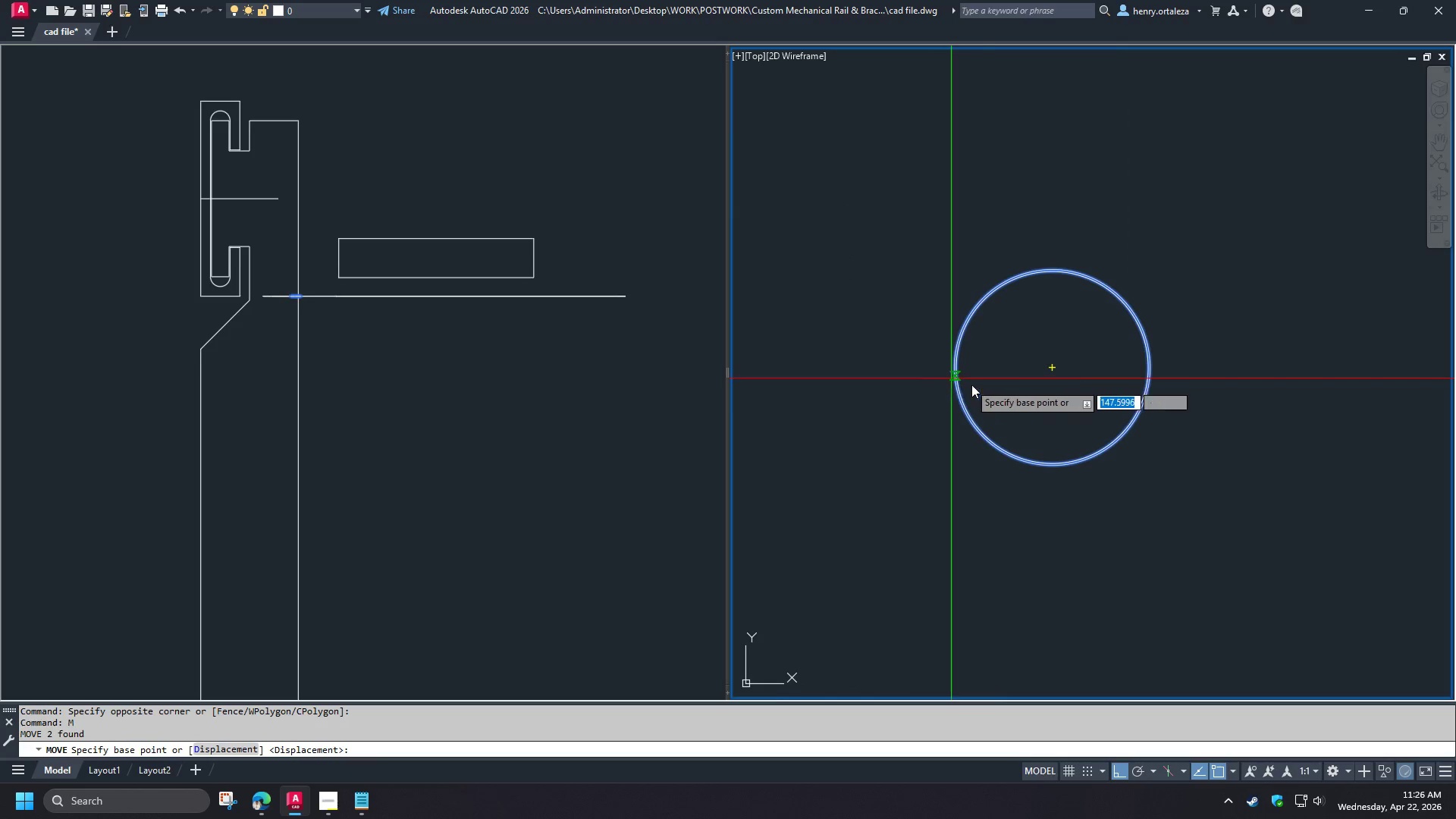 
key(Escape)
 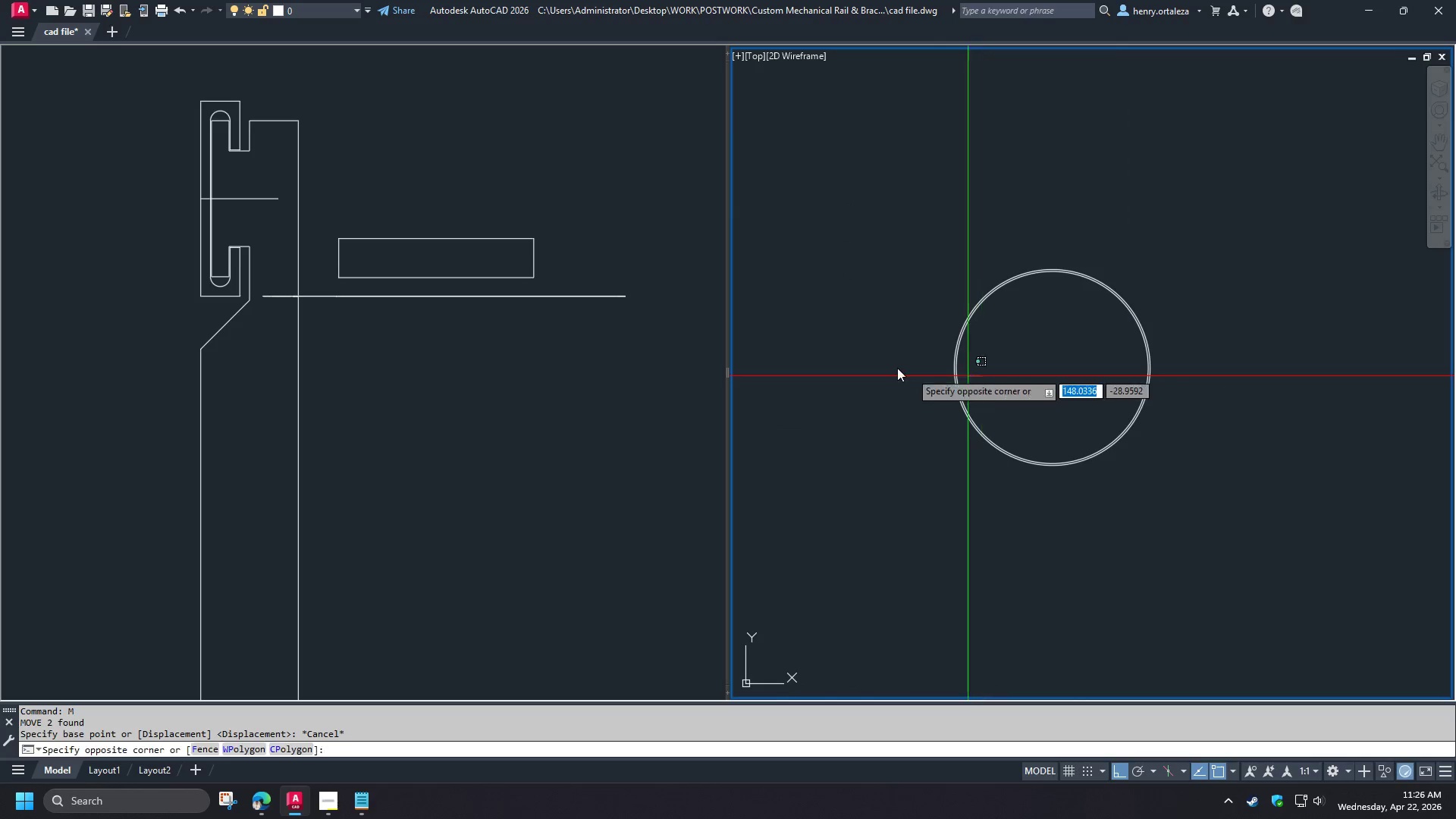 
double_click([892, 365])
 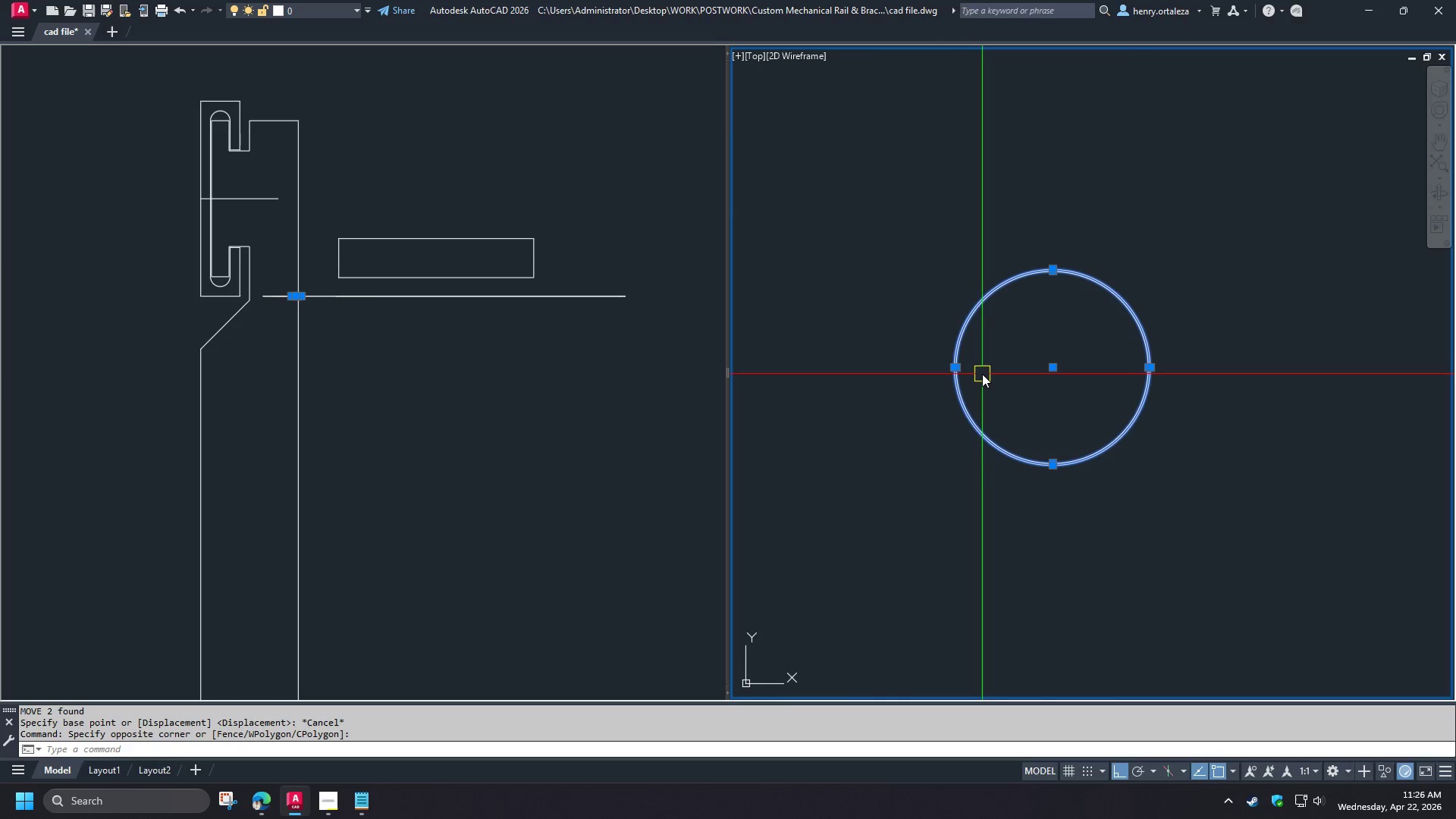 
type(co )
 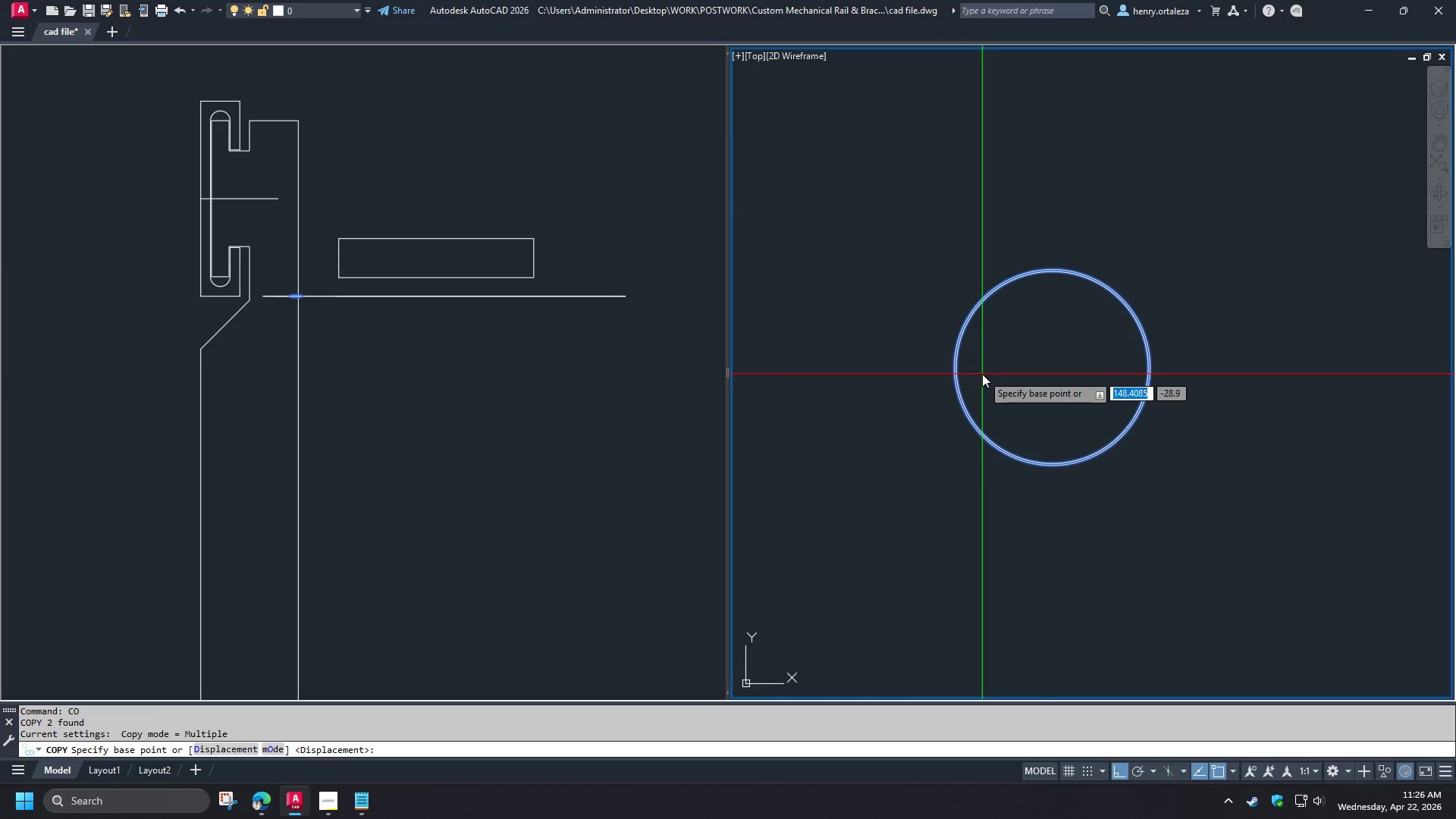 
key(Escape)
 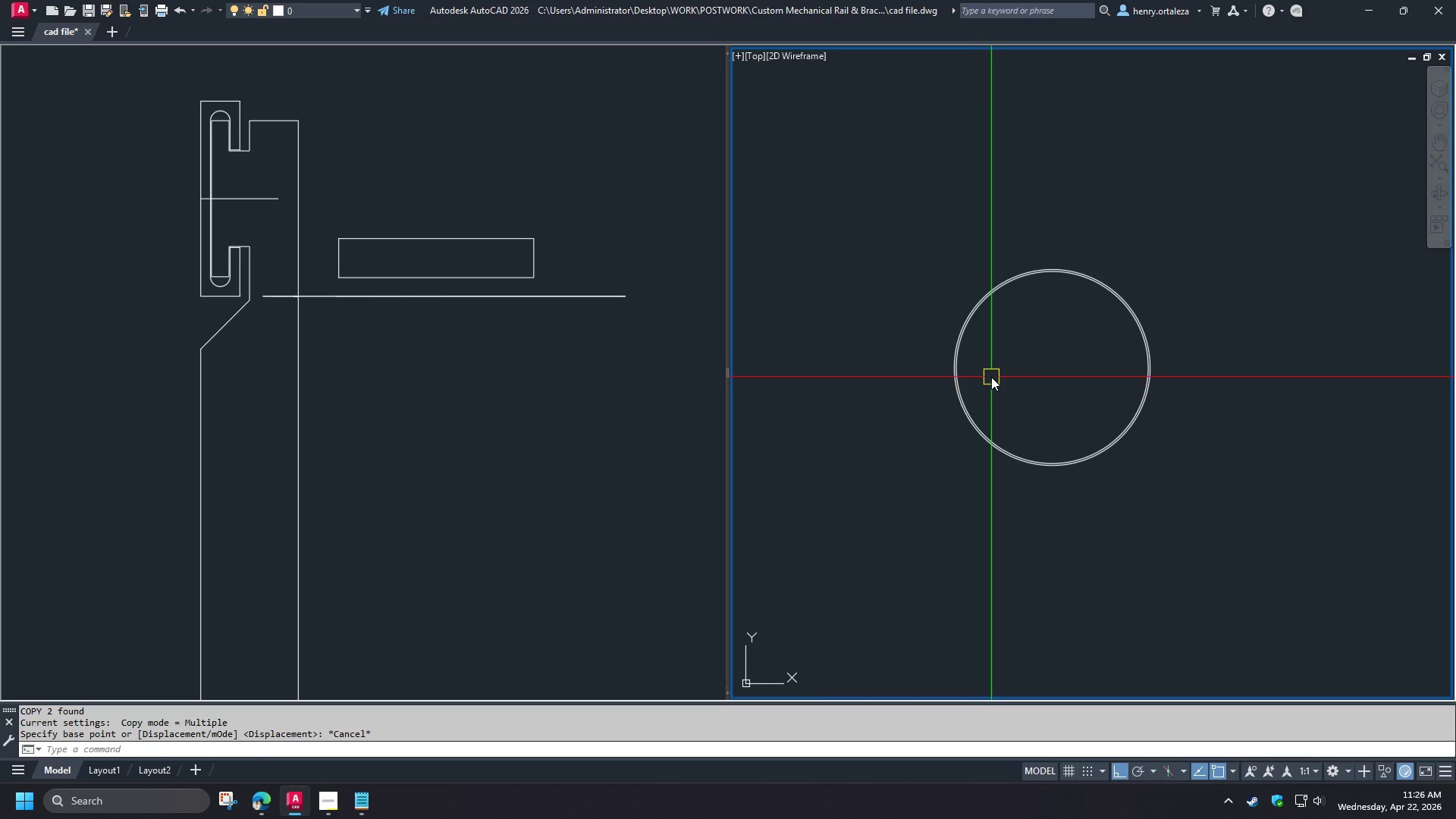 
left_click_drag(start_coordinate=[991, 377], to_coordinate=[985, 375])
 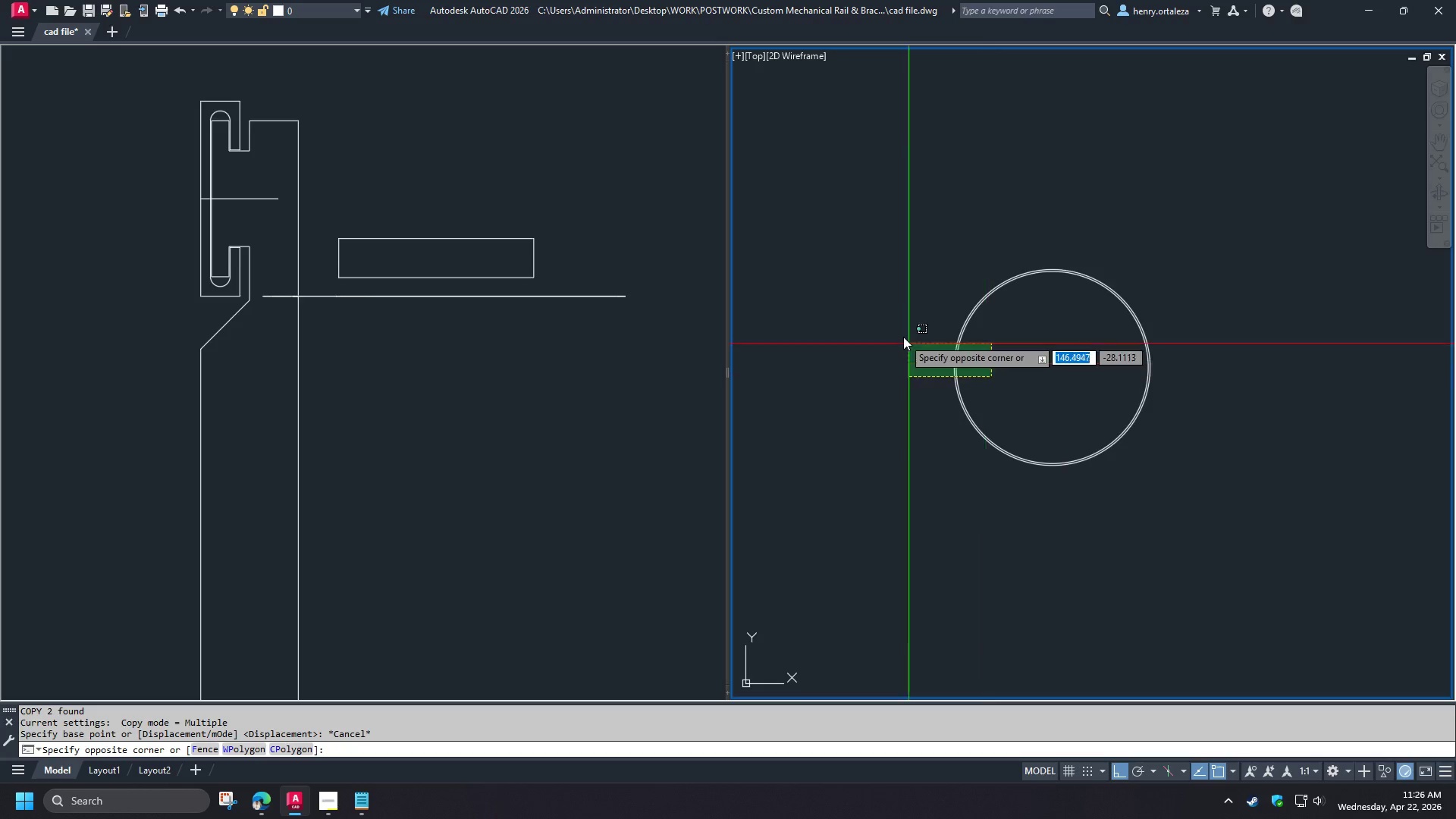 
double_click([903, 337])
 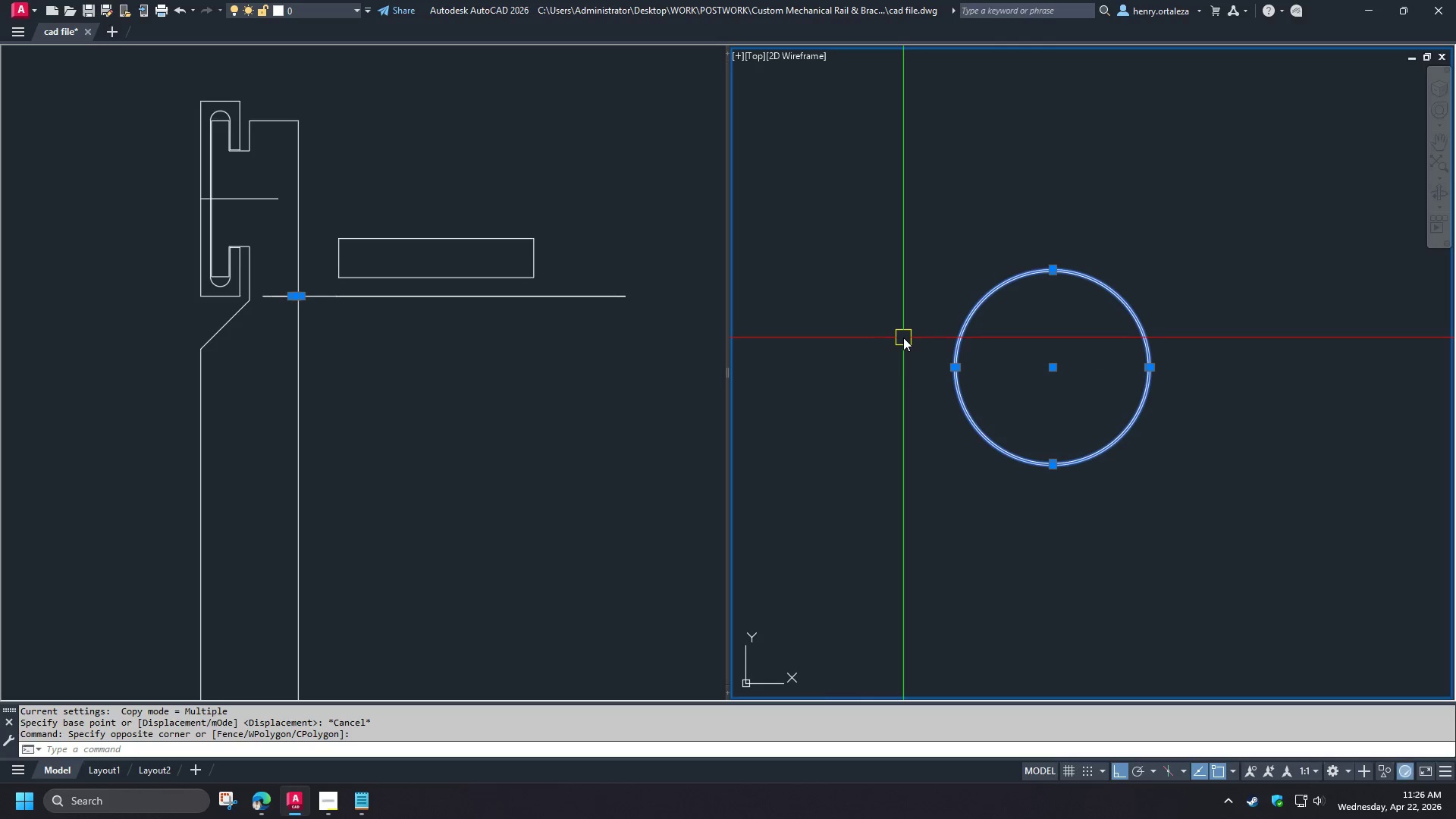 
type(co )
 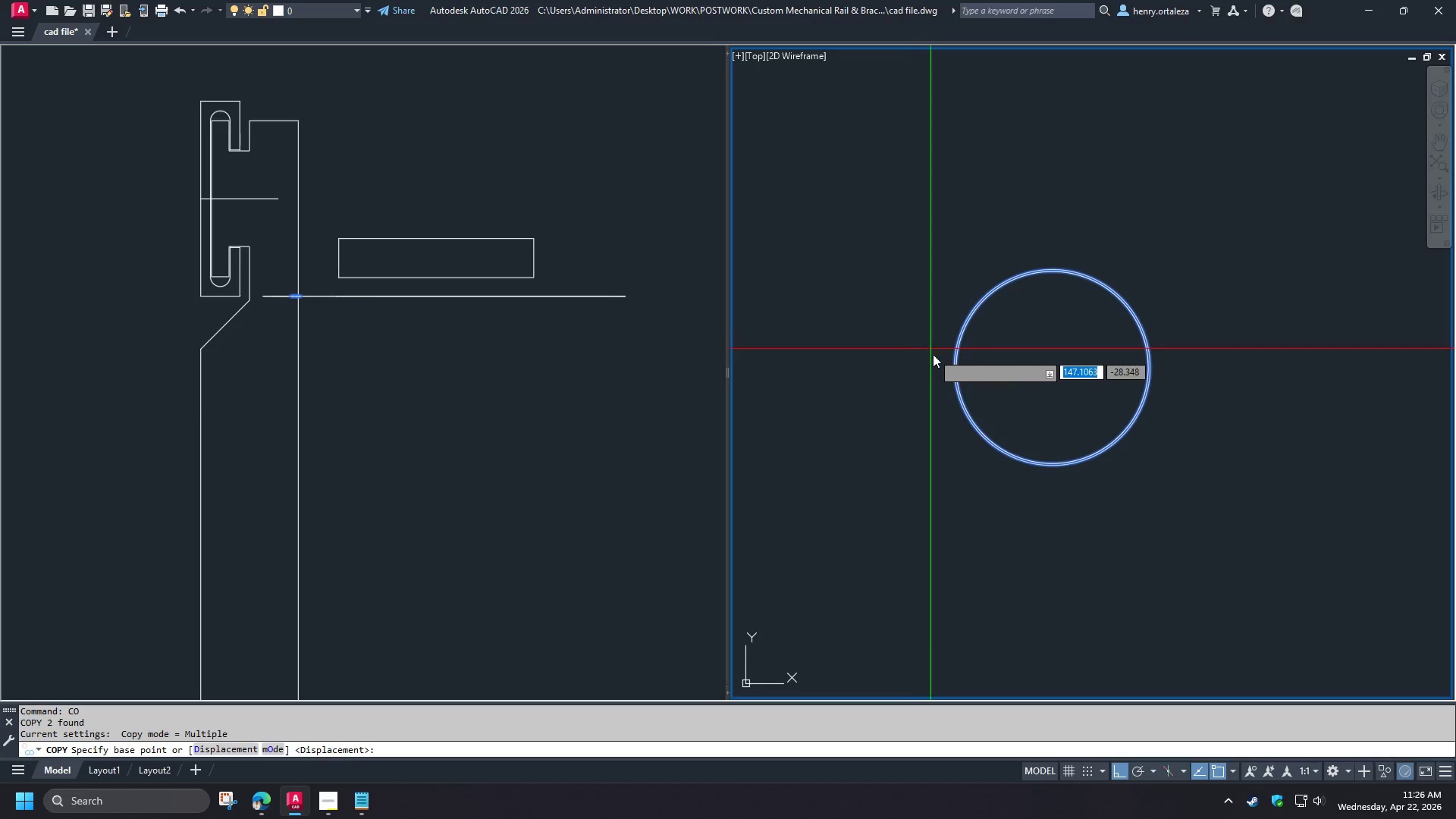 
scroll: coordinate [936, 364], scroll_direction: up, amount: 2.0
 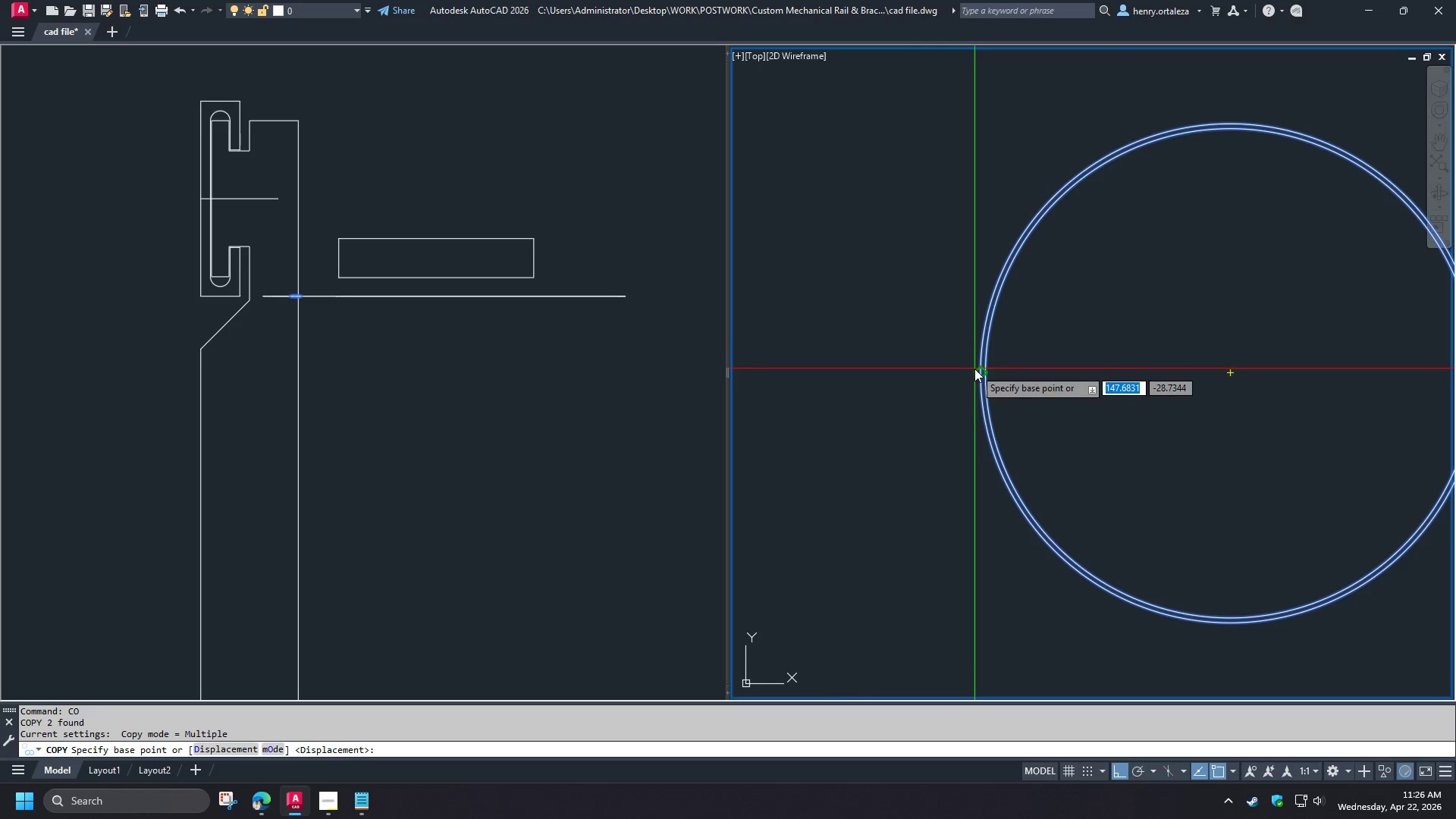 
left_click([974, 369])
 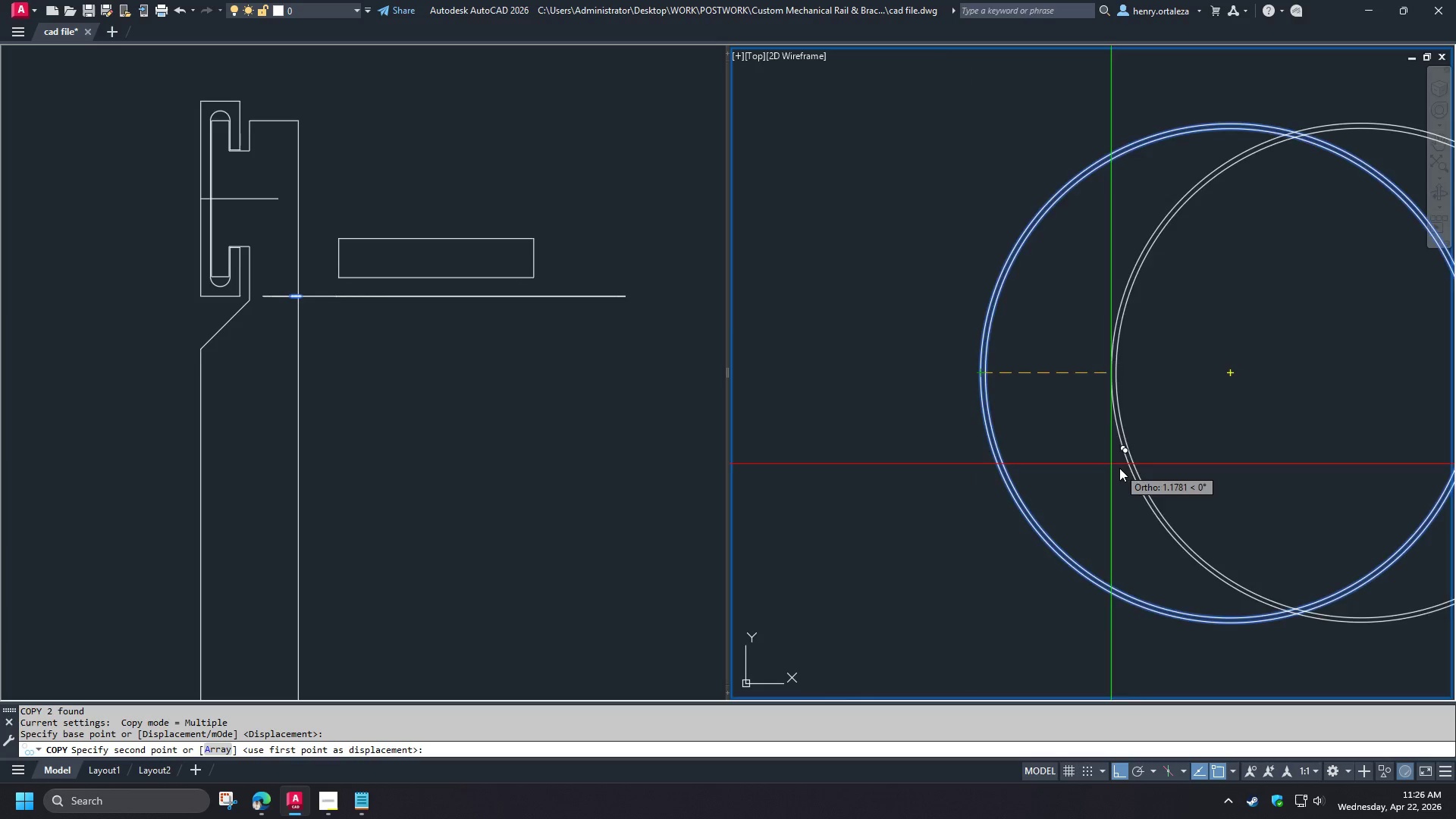 
scroll: coordinate [925, 444], scroll_direction: down, amount: 3.0
 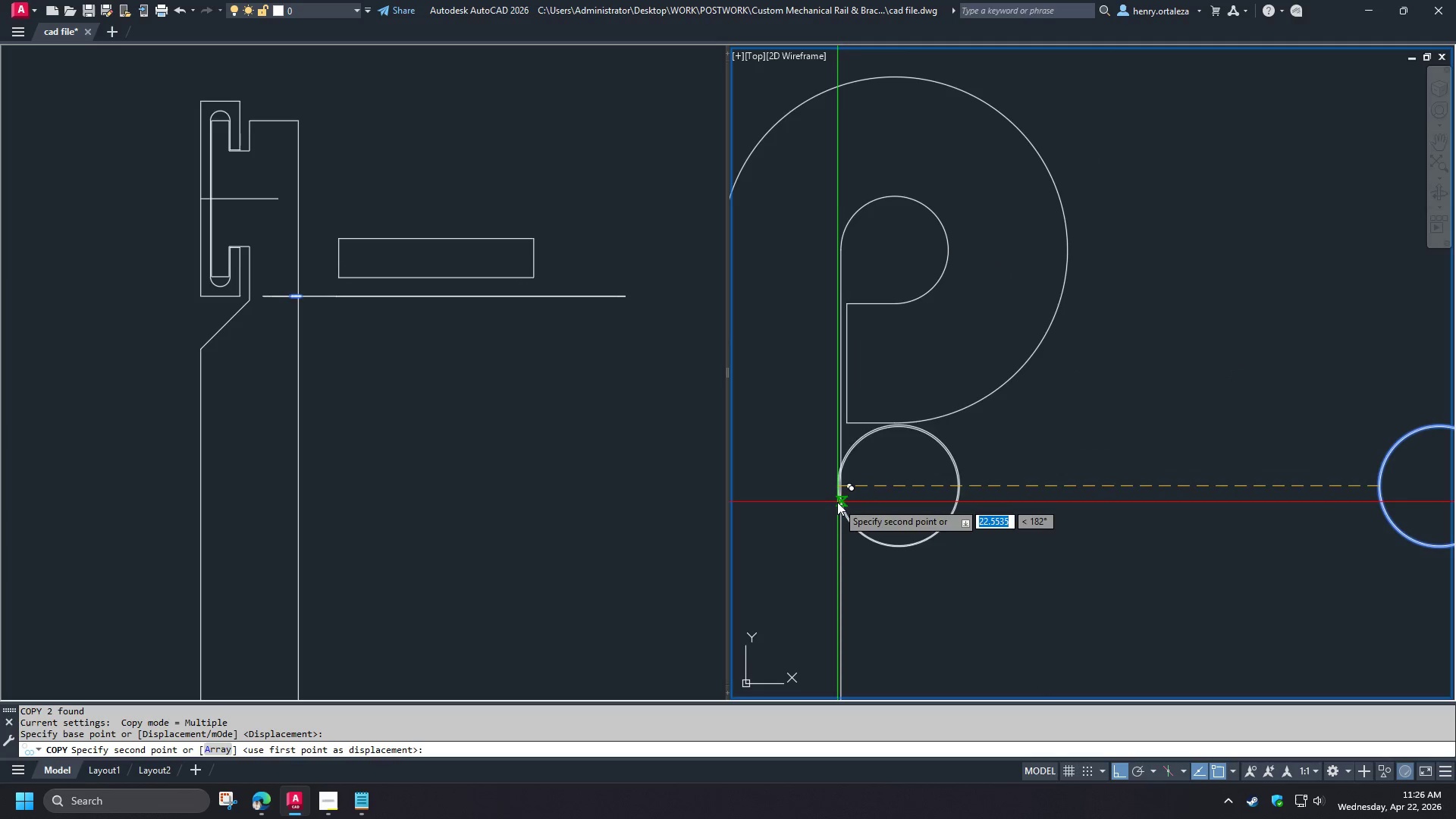 
left_click([837, 502])
 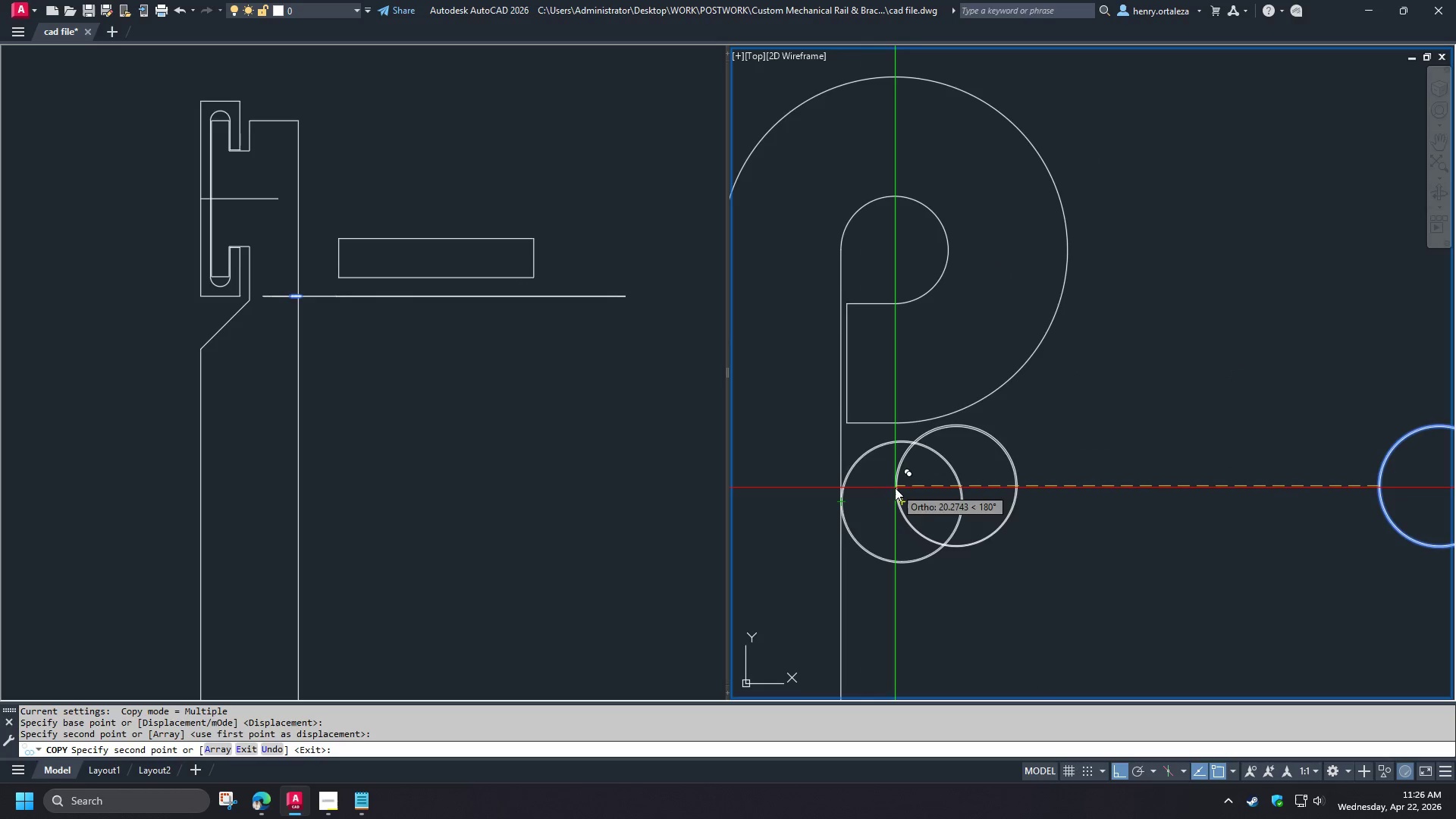 
key(Space)
 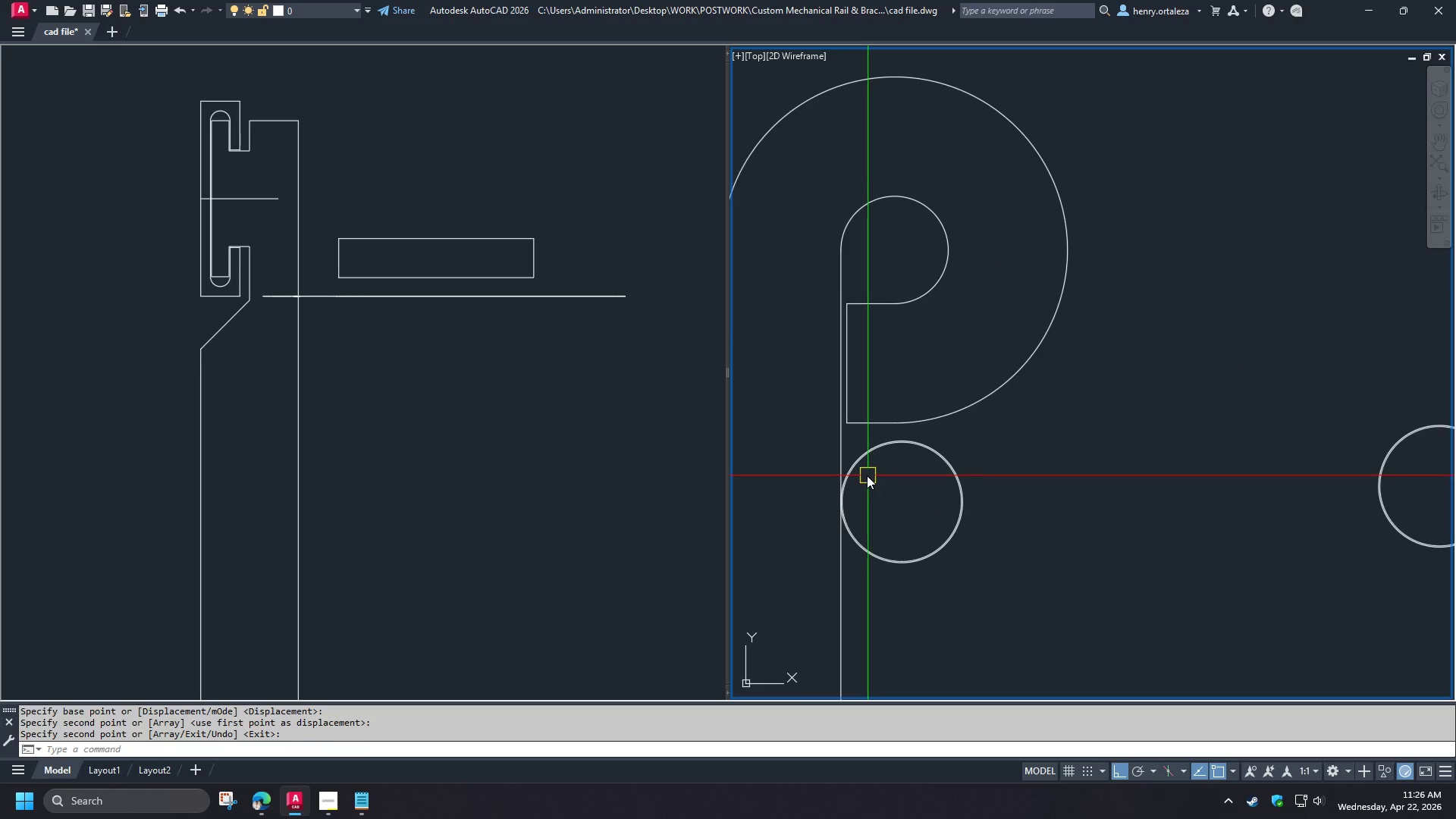 
scroll: coordinate [867, 475], scroll_direction: up, amount: 2.0
 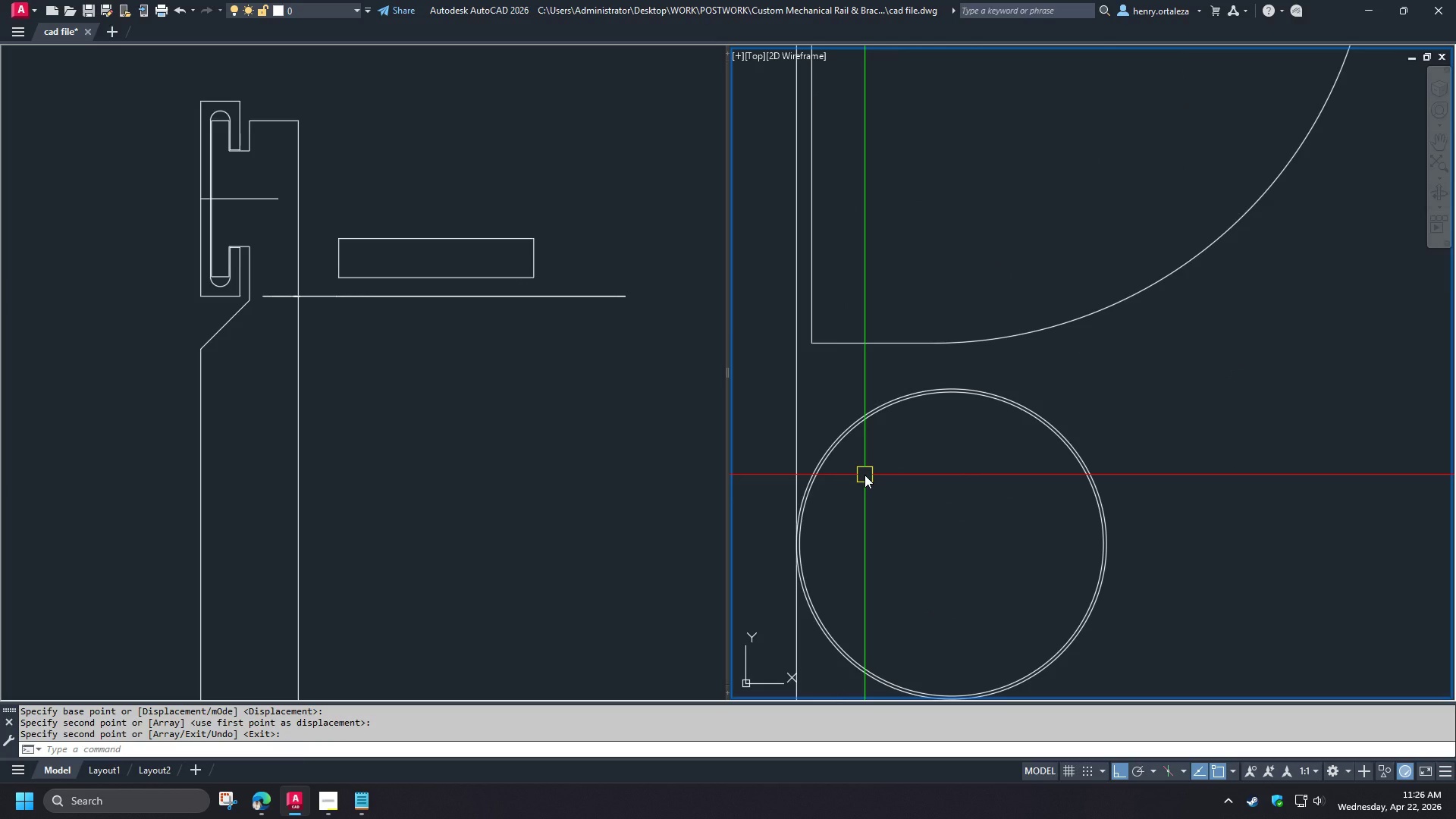 
scroll: coordinate [864, 475], scroll_direction: down, amount: 2.0
 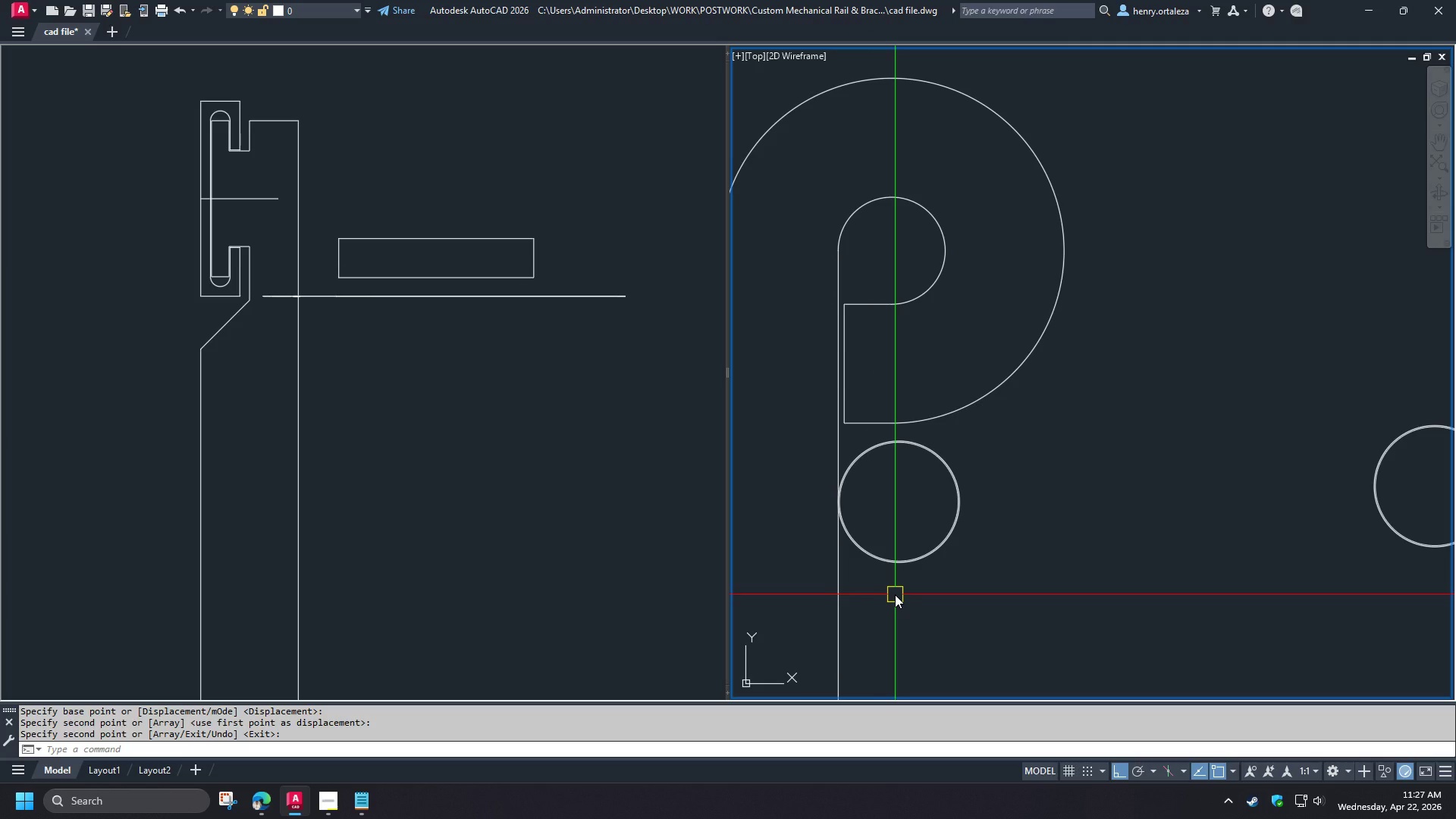 
wait(11.22)
 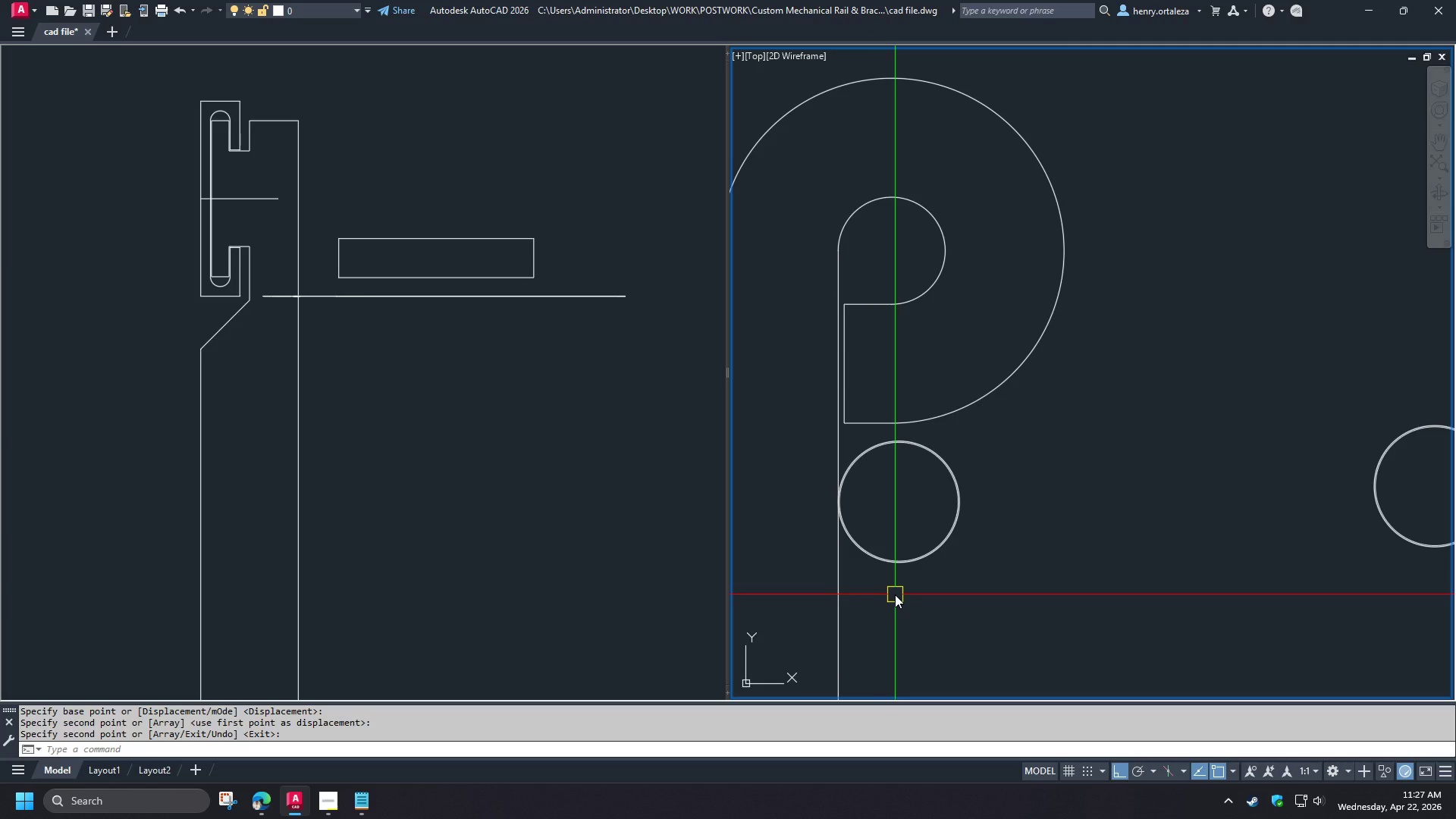 
scroll: coordinate [944, 580], scroll_direction: down, amount: 2.0
 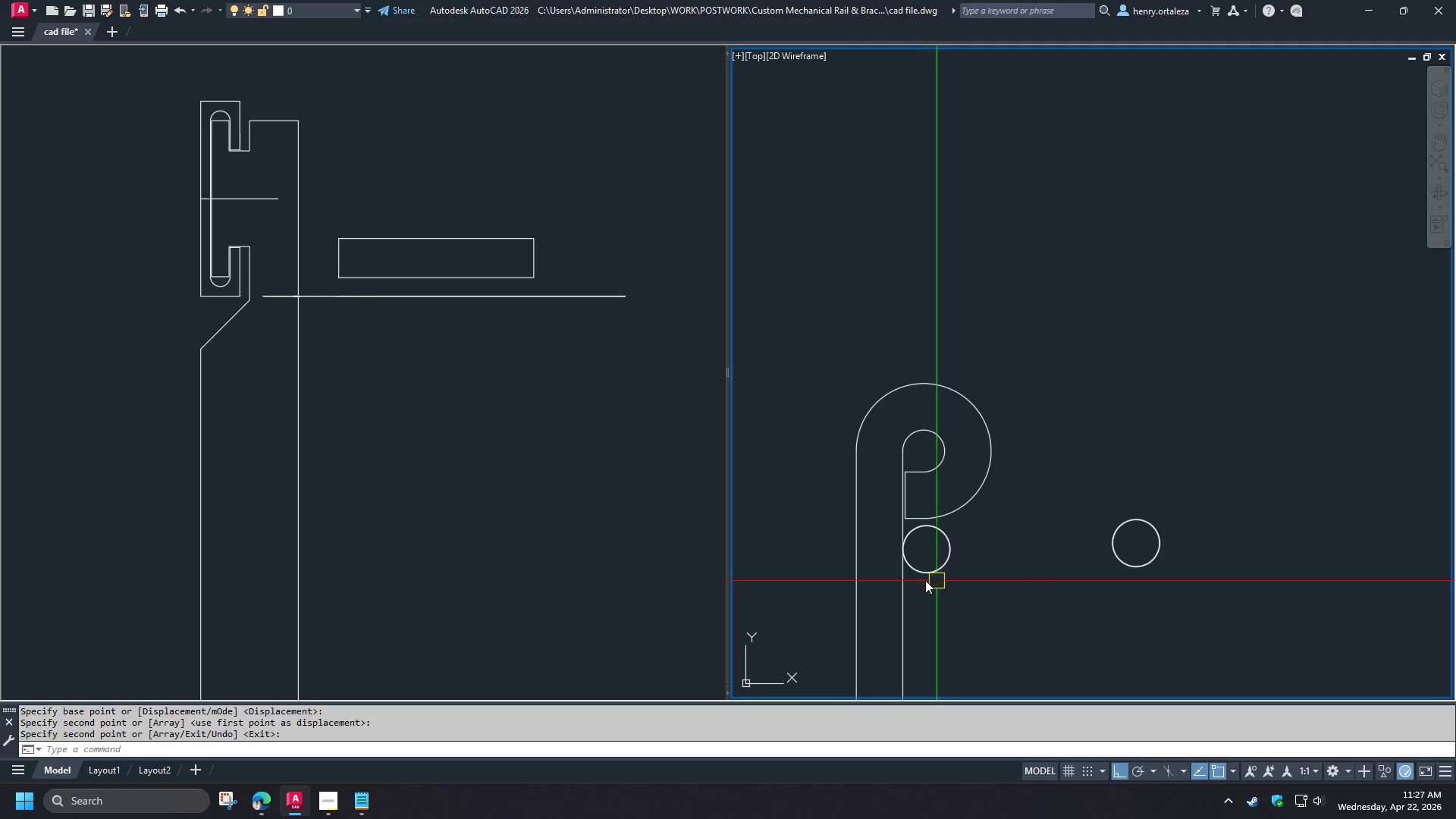 
scroll: coordinate [926, 506], scroll_direction: up, amount: 2.0
 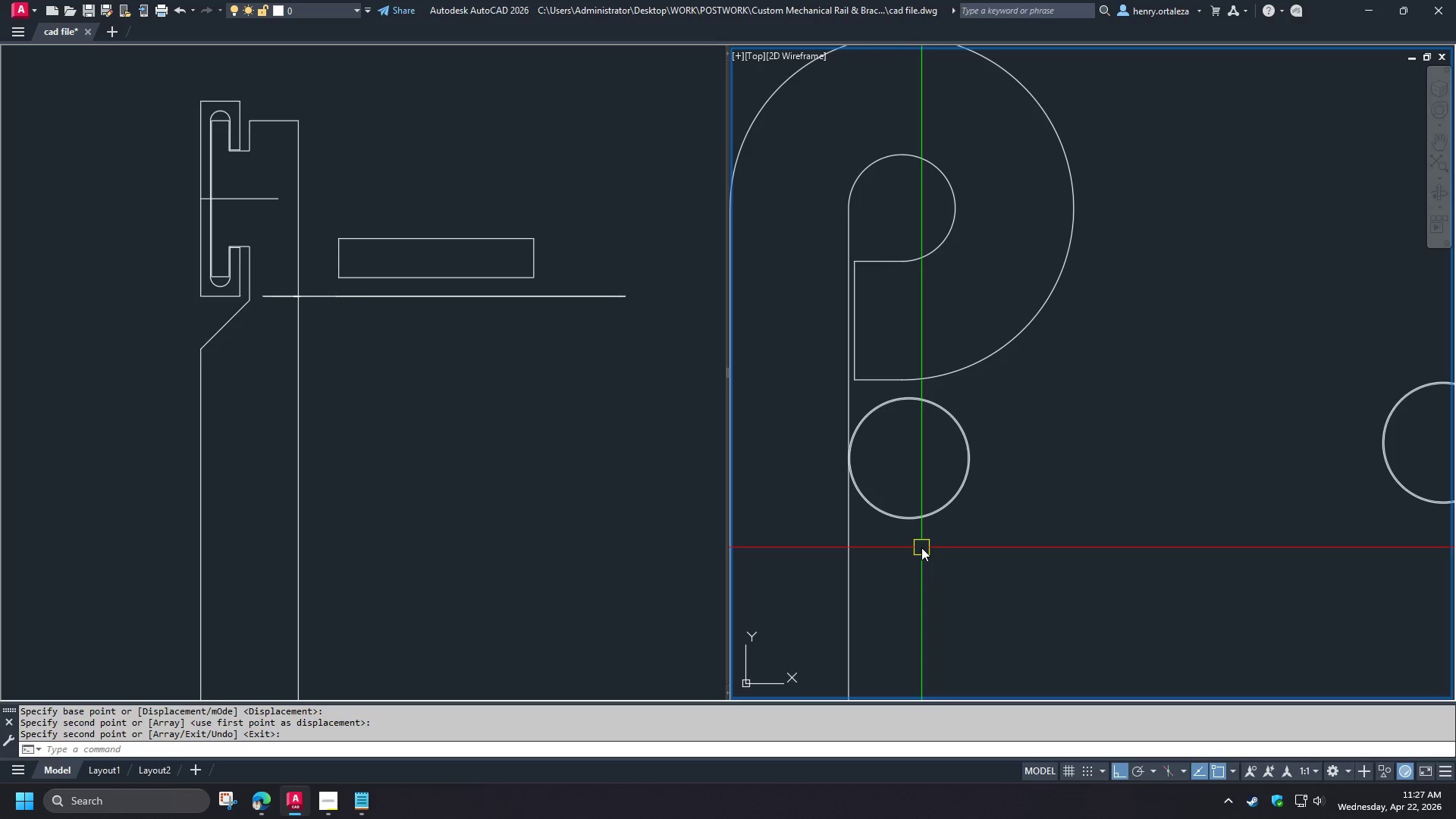 
type(pl )
 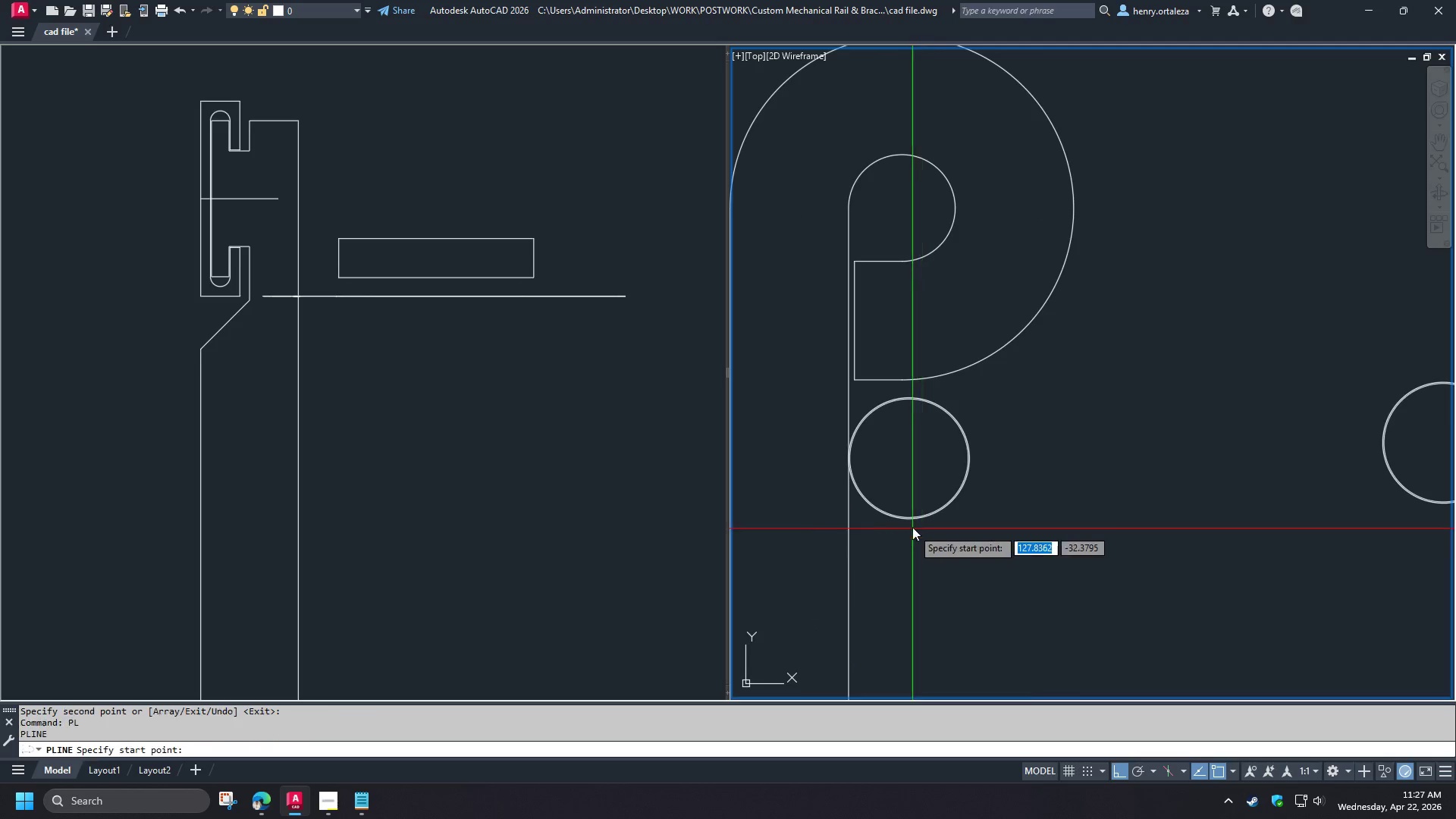 
scroll: coordinate [912, 527], scroll_direction: up, amount: 1.0
 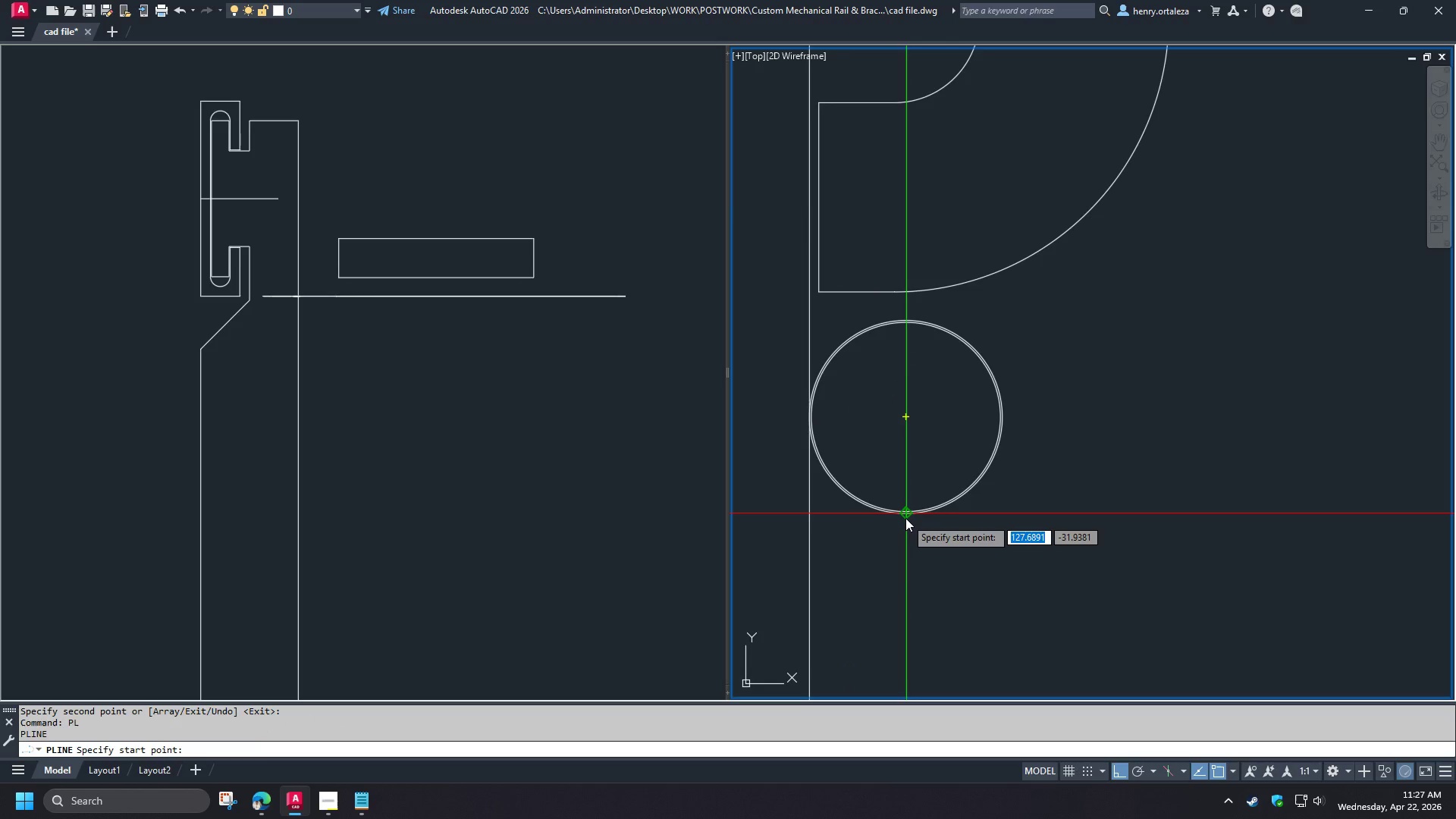 
left_click([905, 518])
 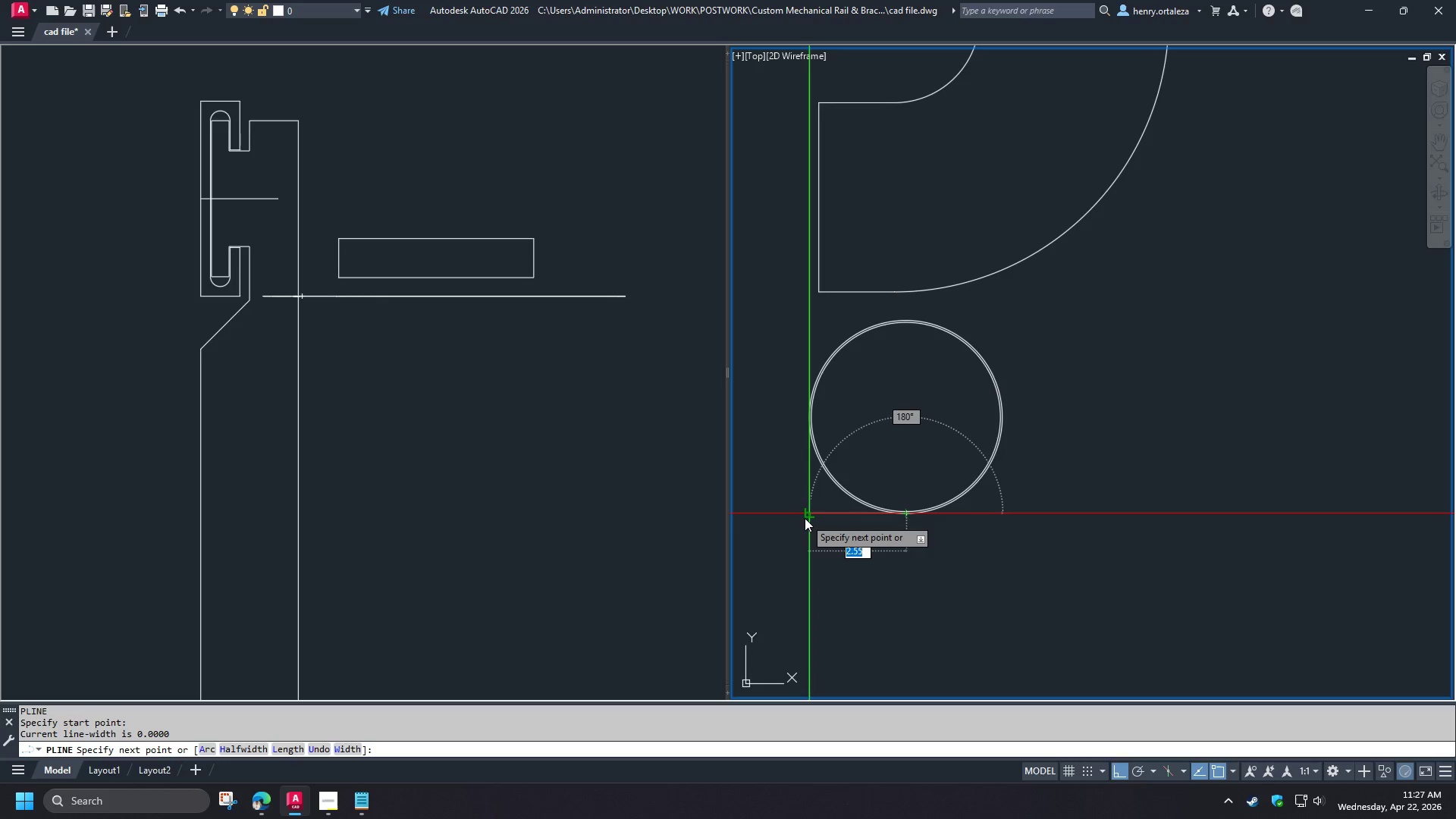 
left_click([805, 518])
 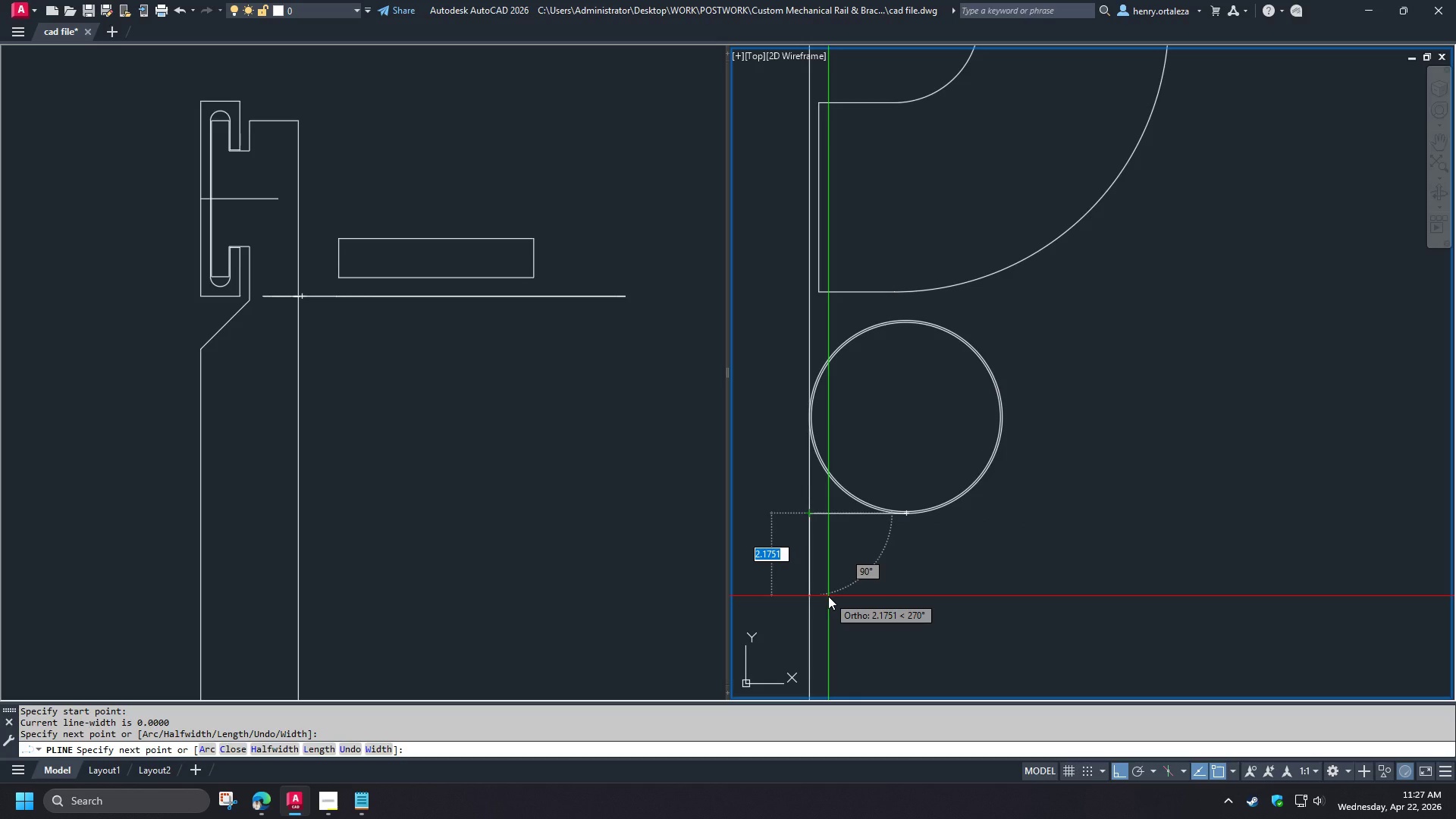 
key(5)
 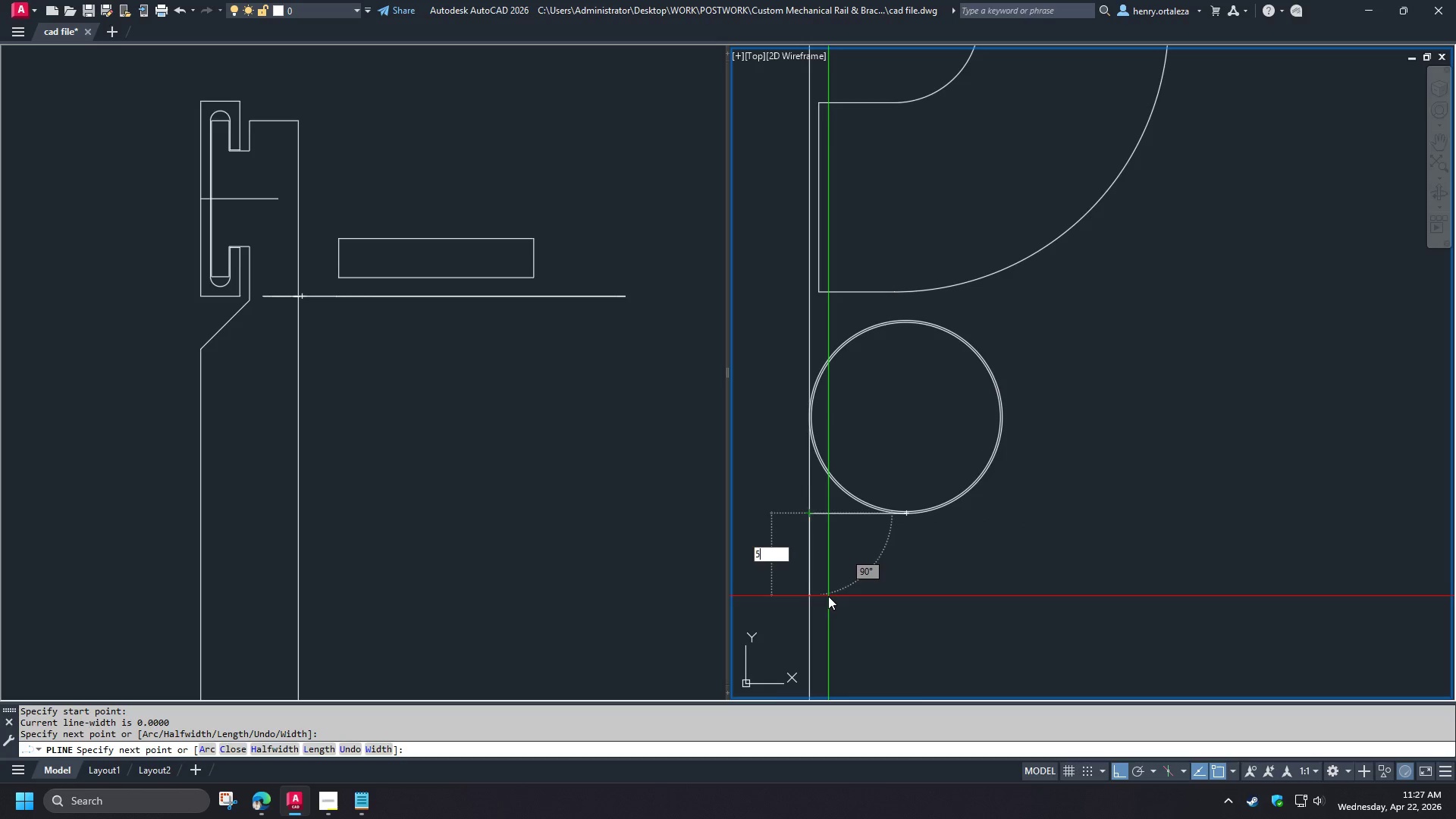 
key(Space)
 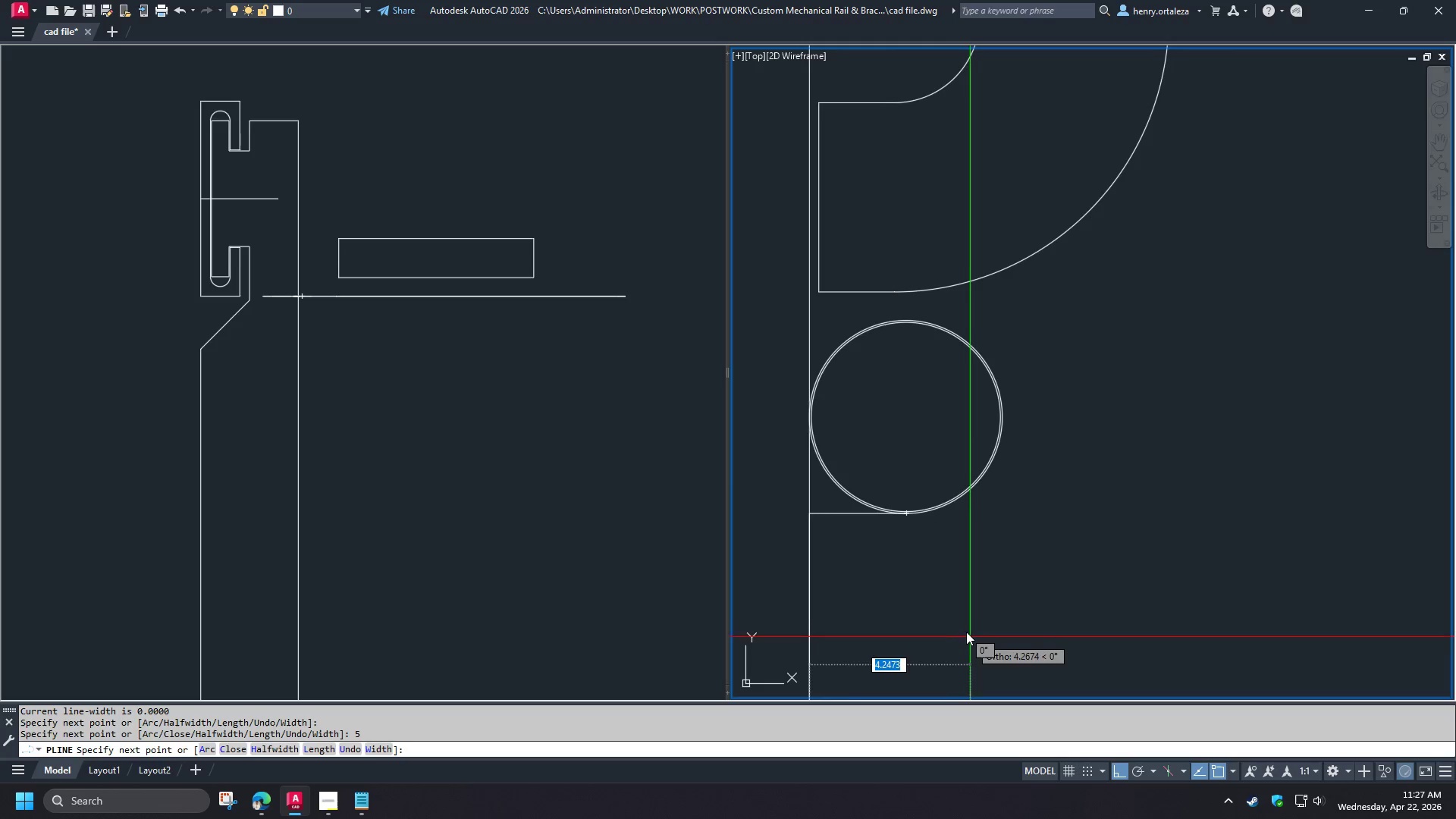 
scroll: coordinate [953, 603], scroll_direction: down, amount: 1.0
 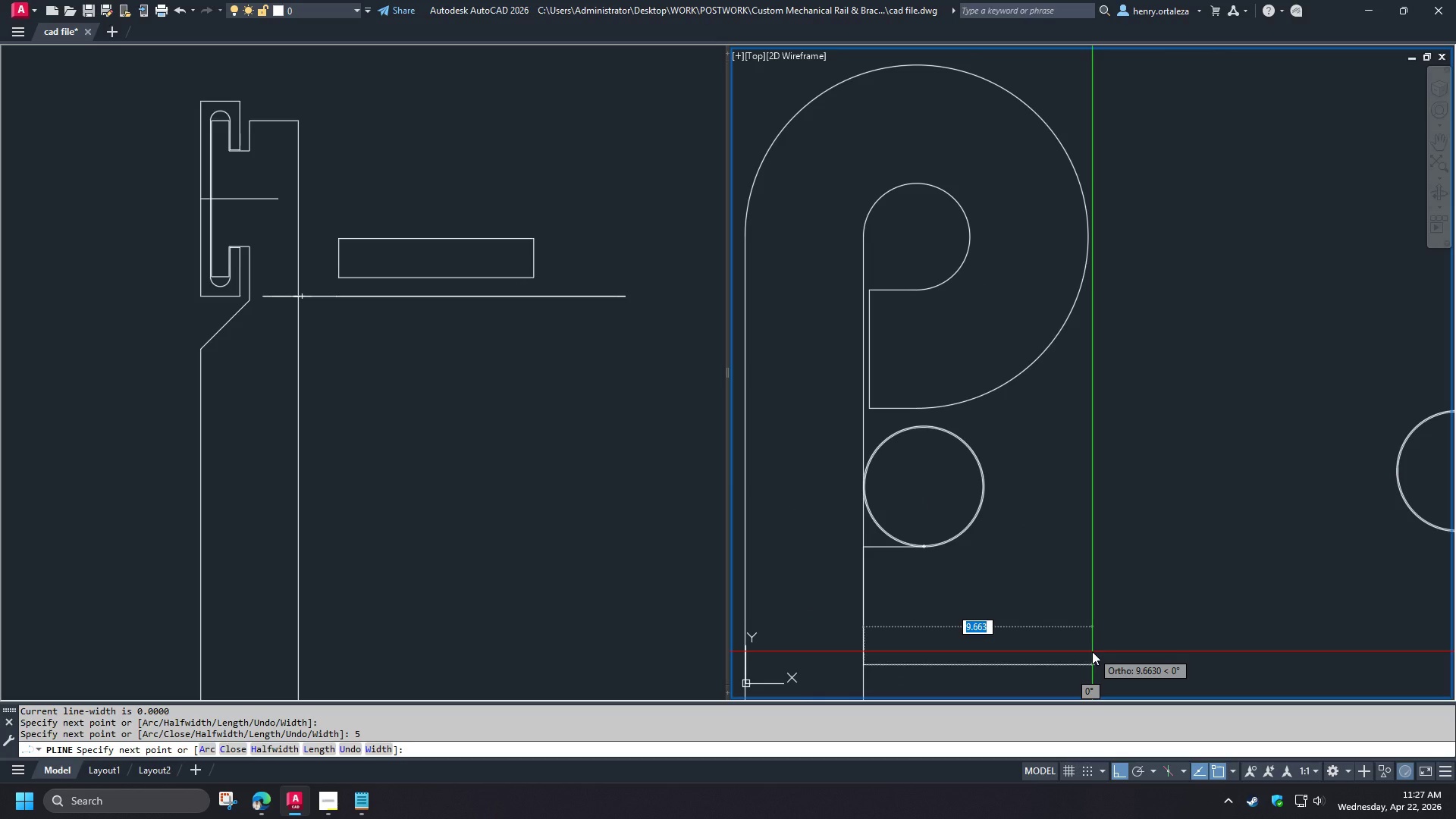 
wait(7.81)
 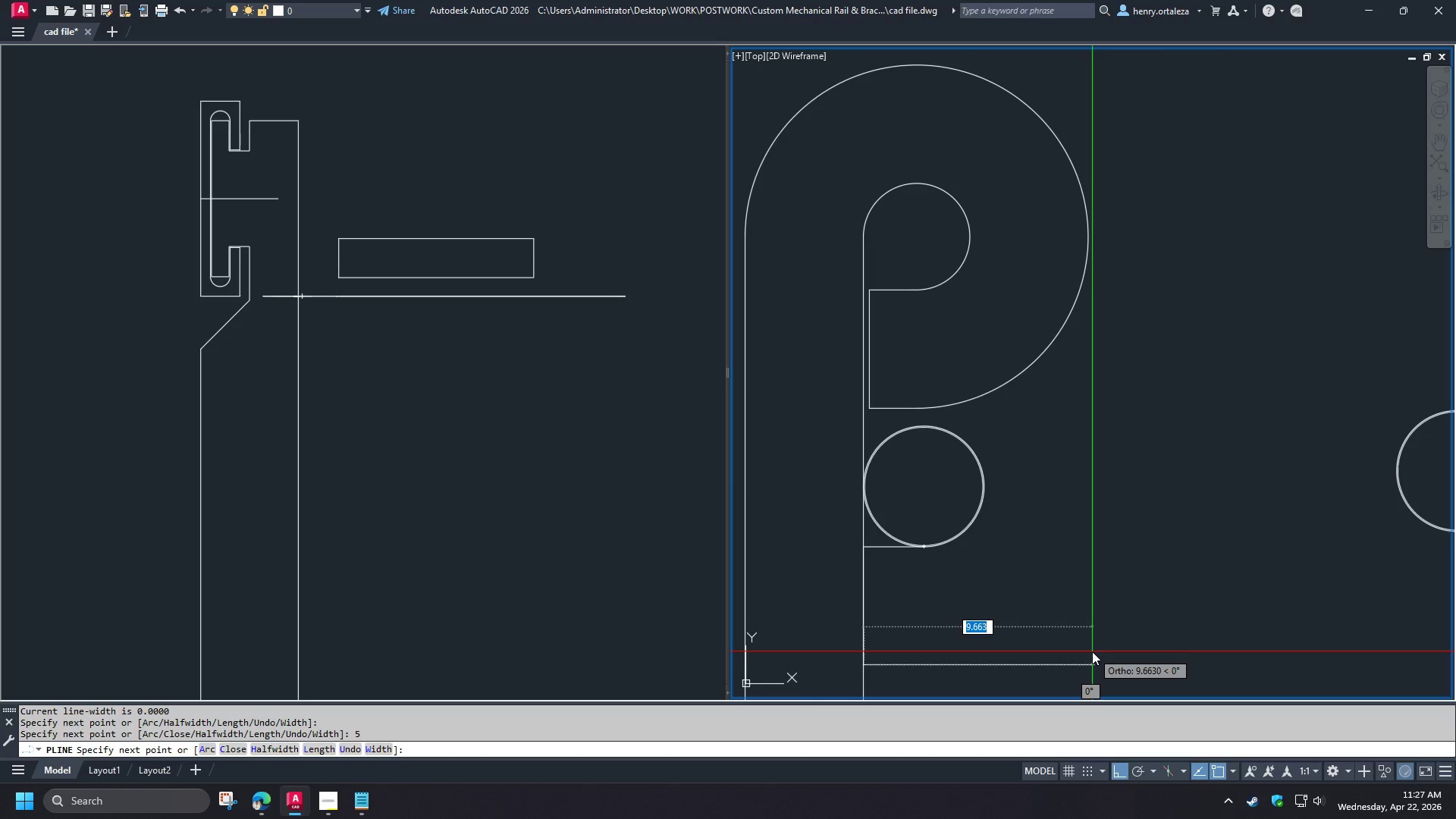 
left_click([1119, 646])
 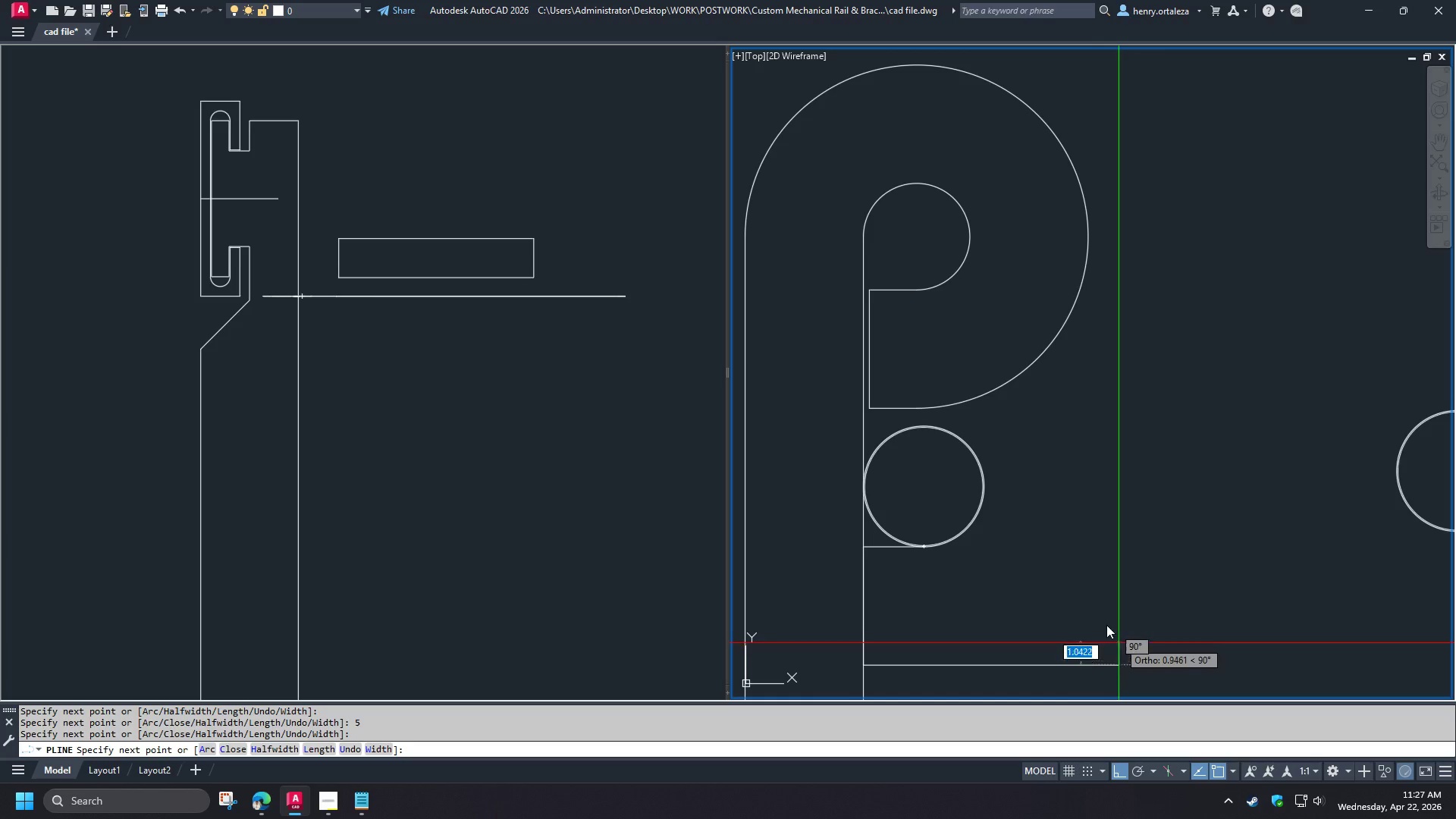 
key(Space)
 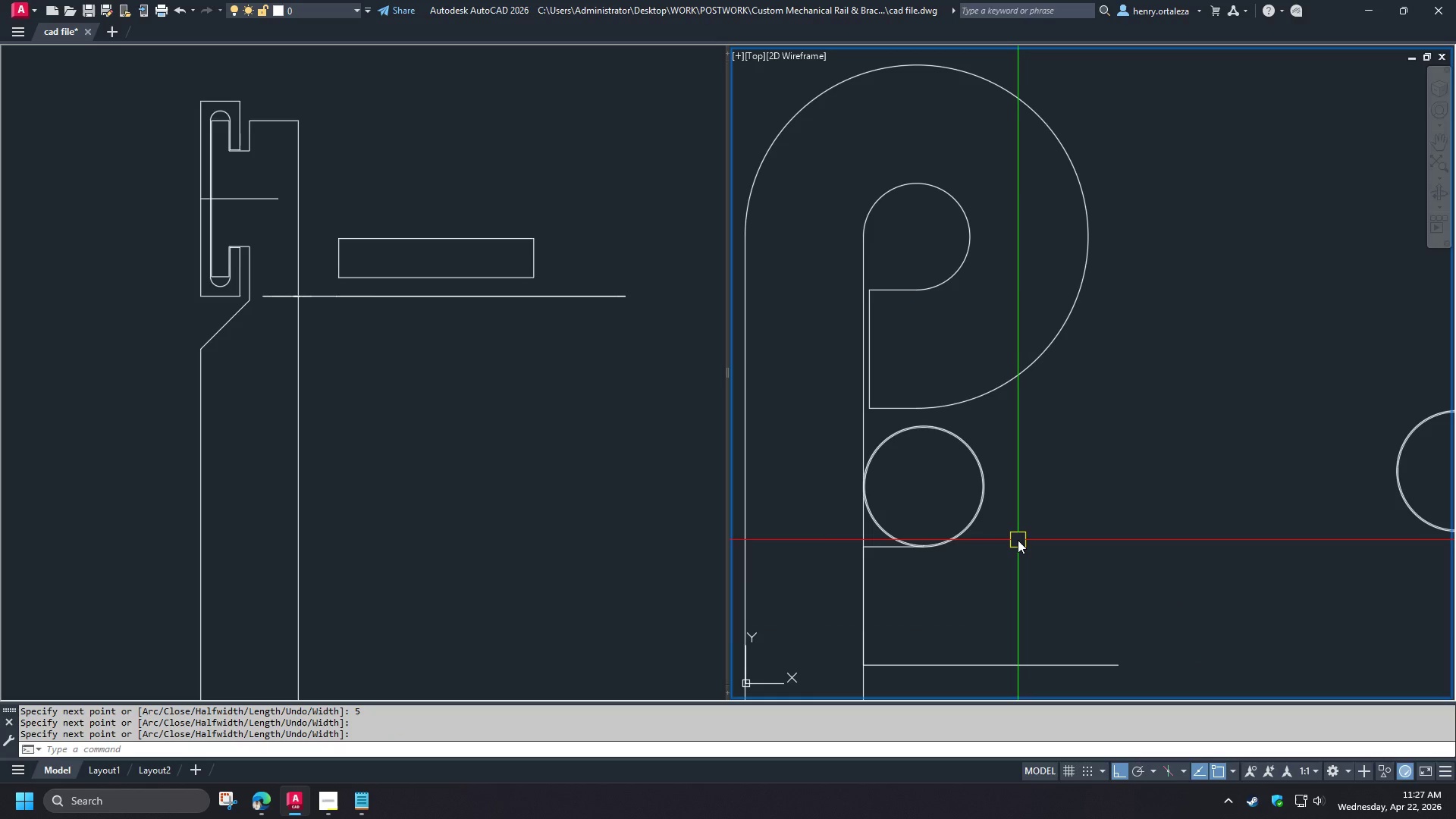 
key(O)
 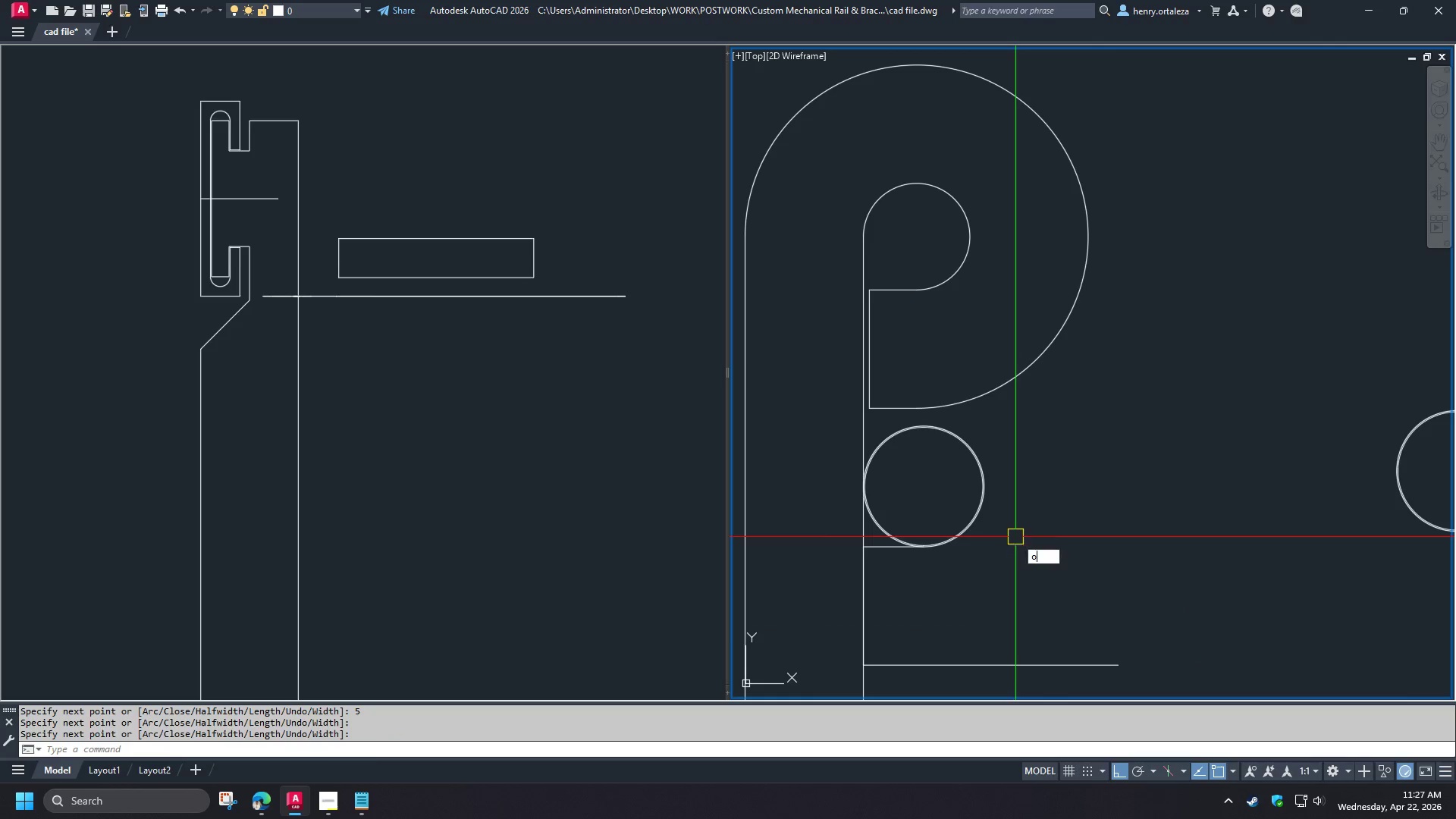 
key(Space)
 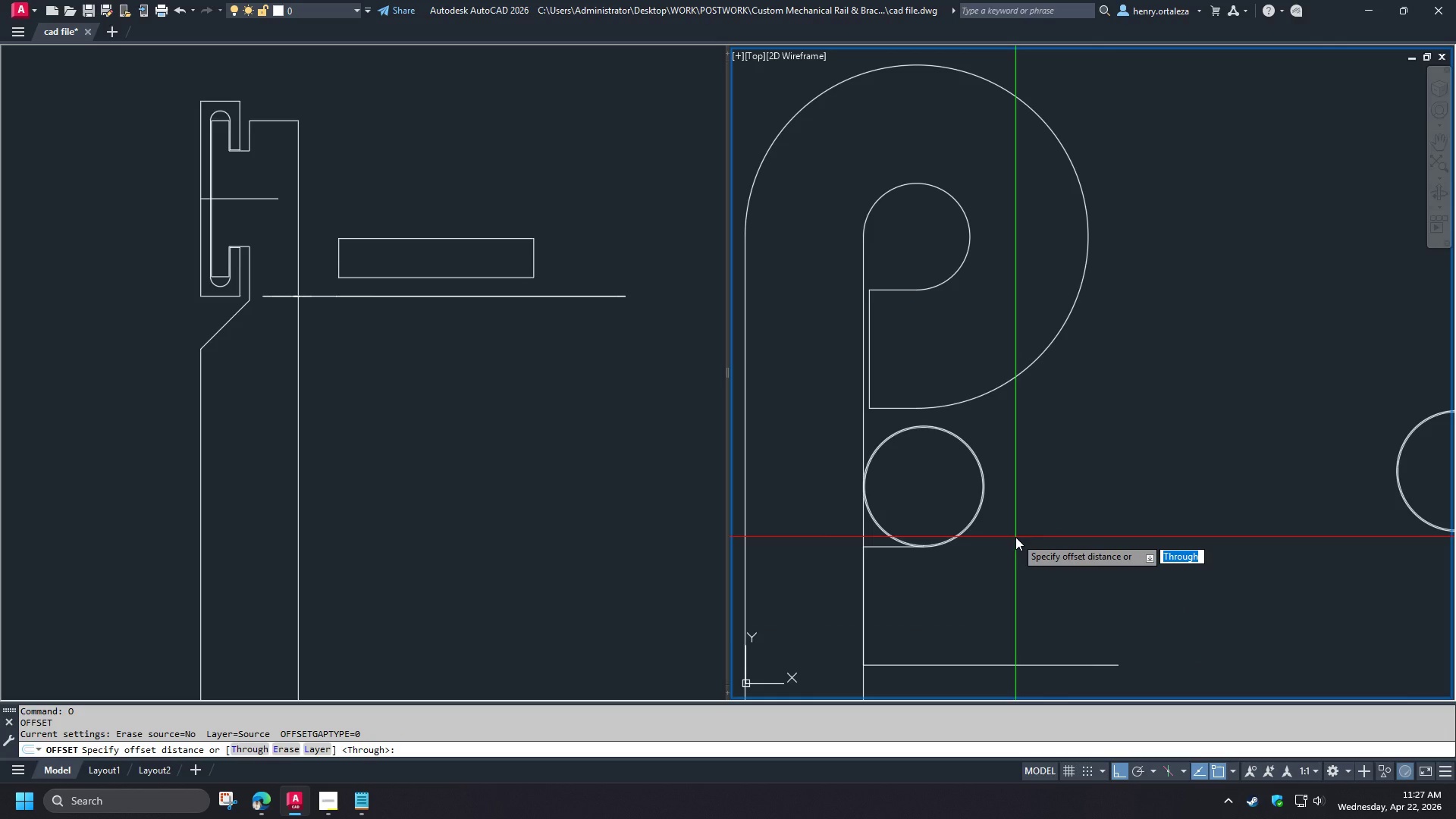 
key(5)
 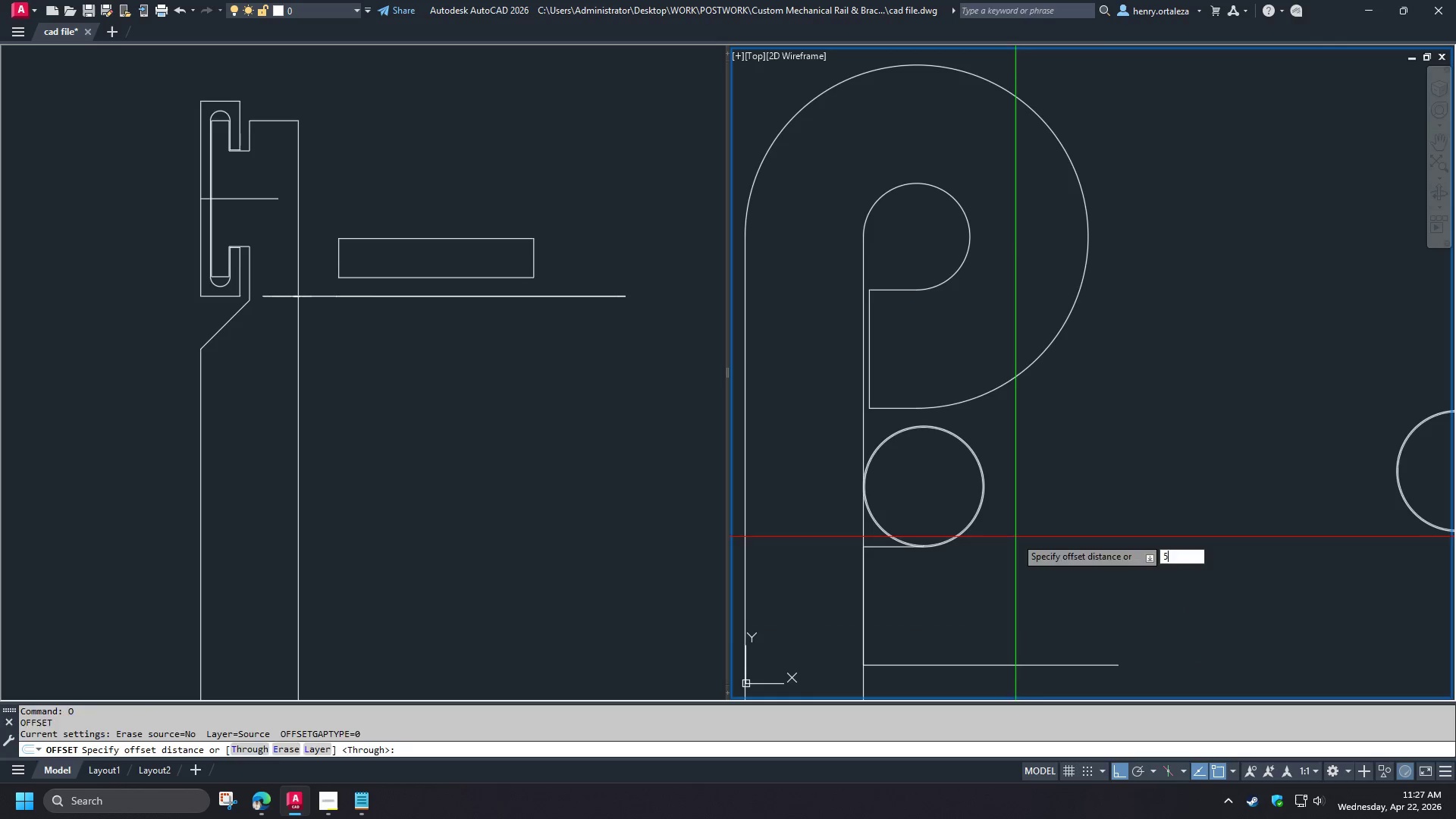 
key(Space)
 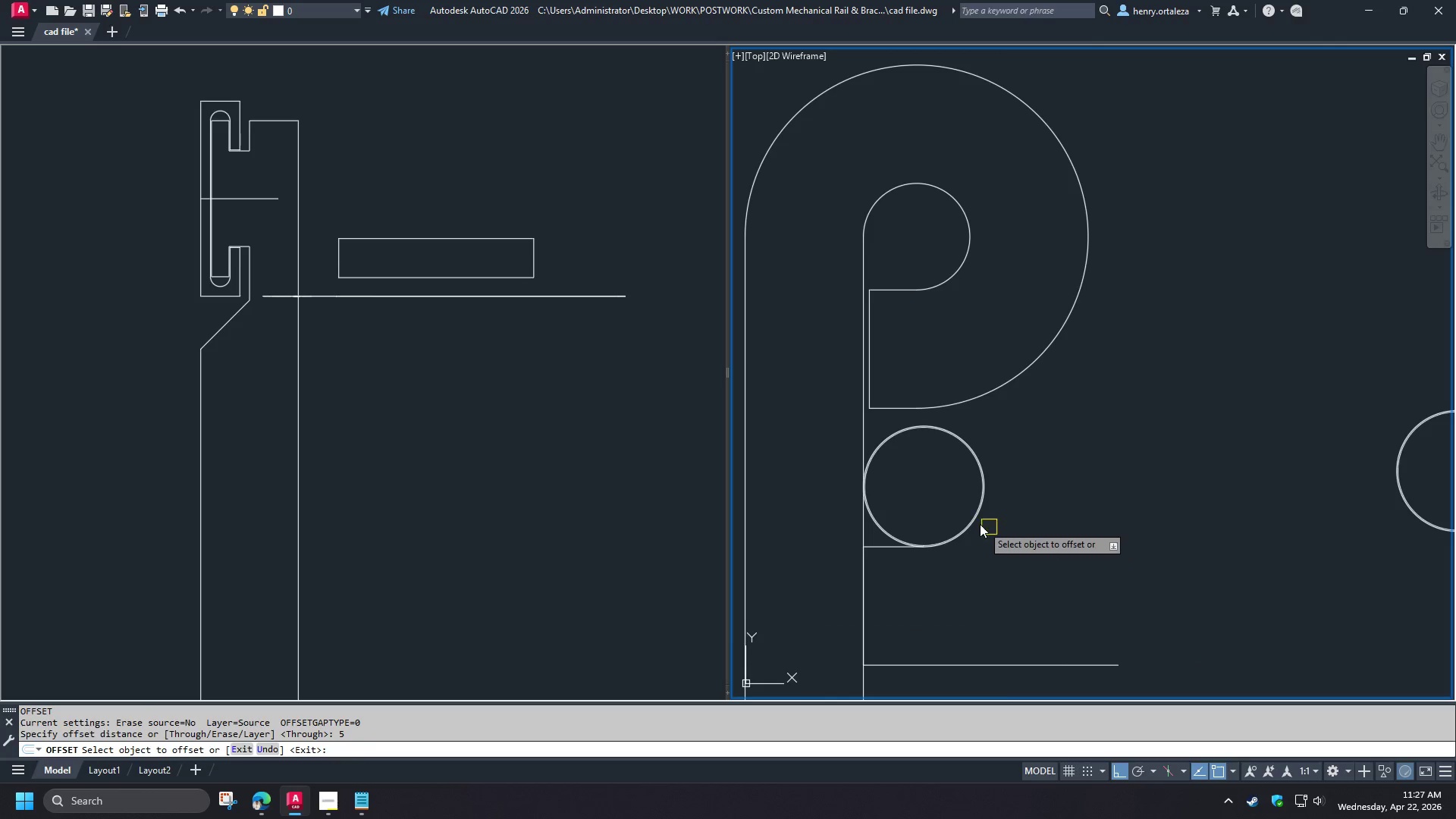 
scroll: coordinate [977, 523], scroll_direction: up, amount: 3.0
 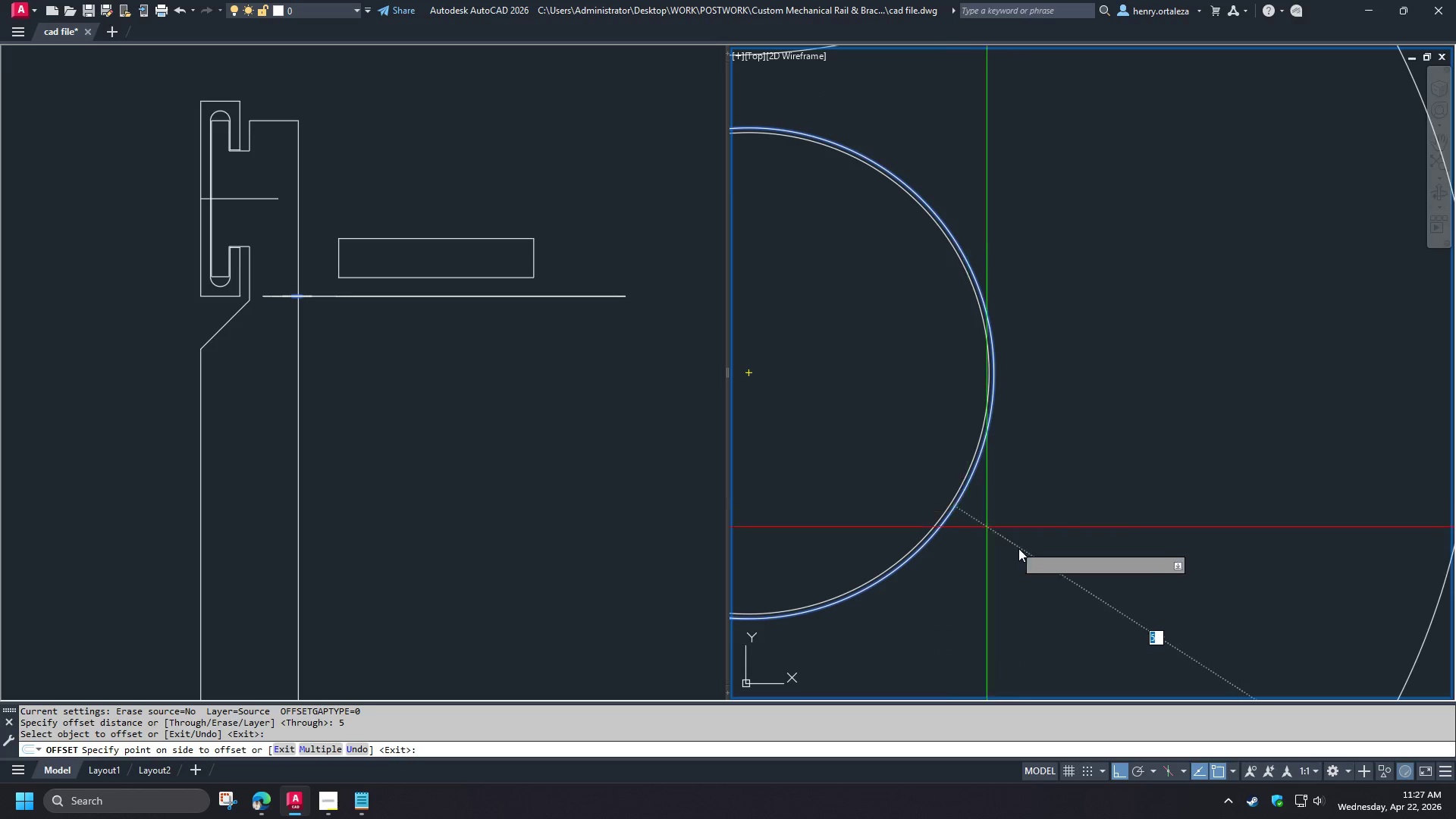 
left_click([1065, 582])
 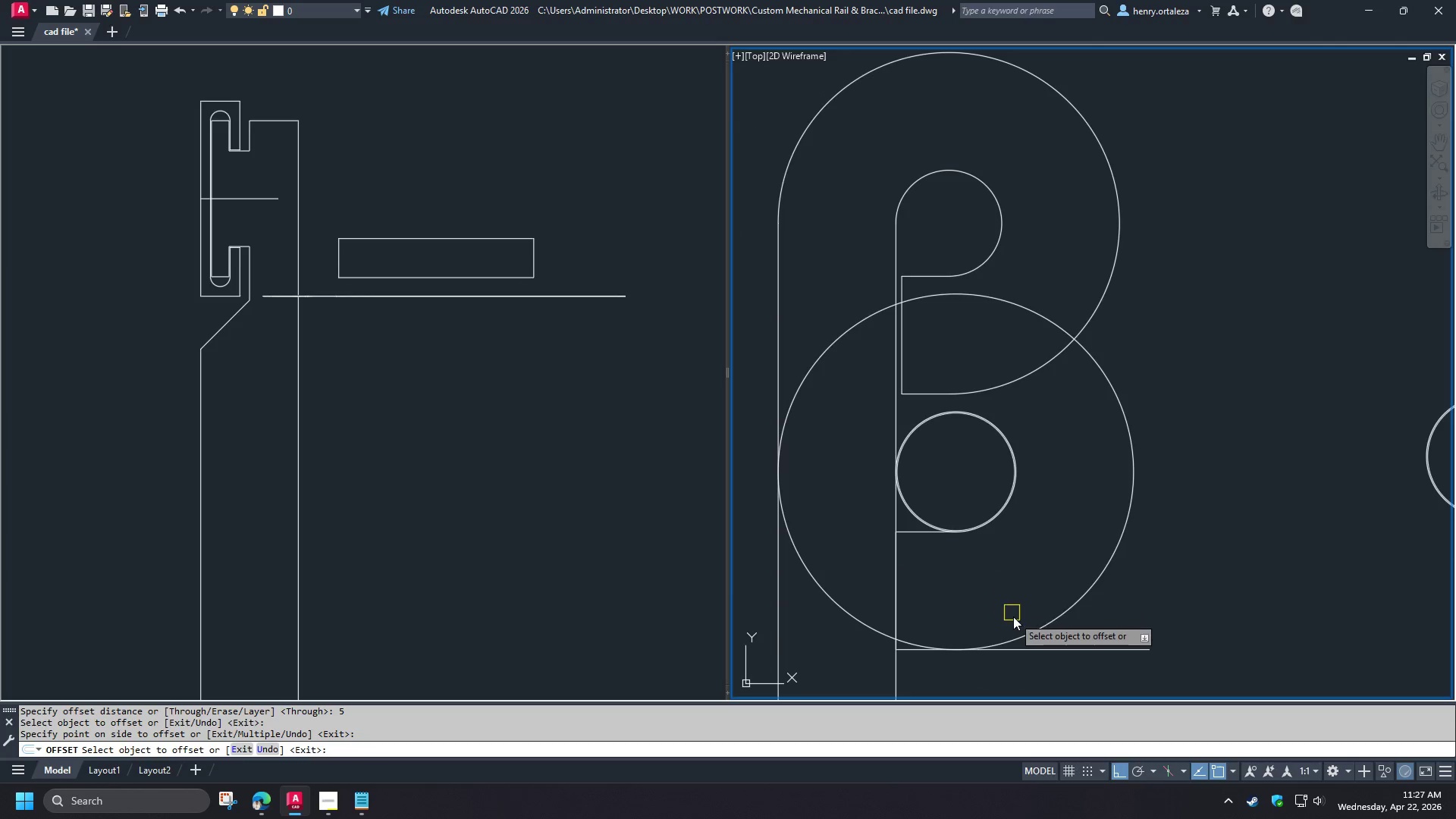 
scroll: coordinate [1021, 551], scroll_direction: down, amount: 3.0
 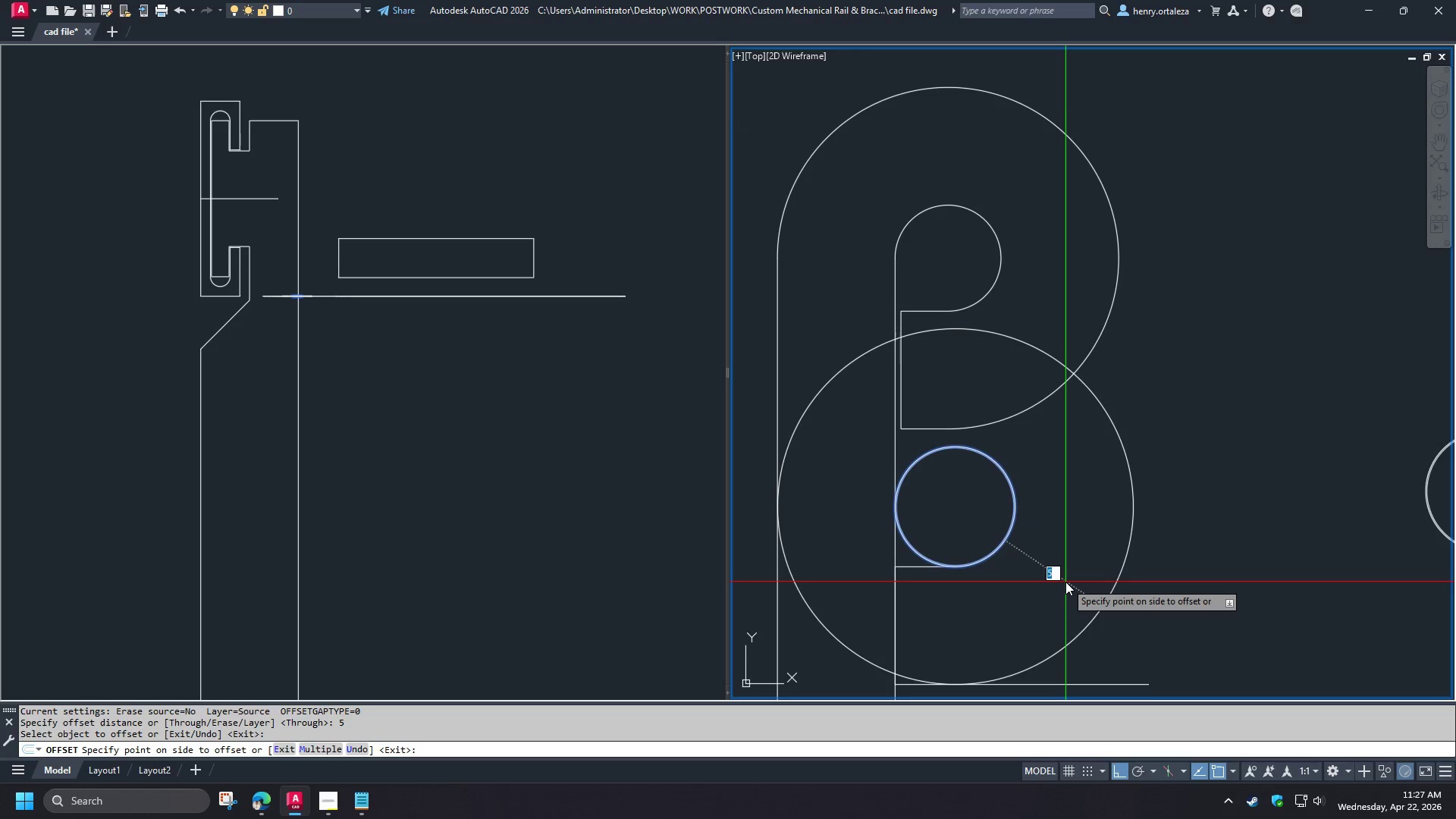 
type( tr  )
 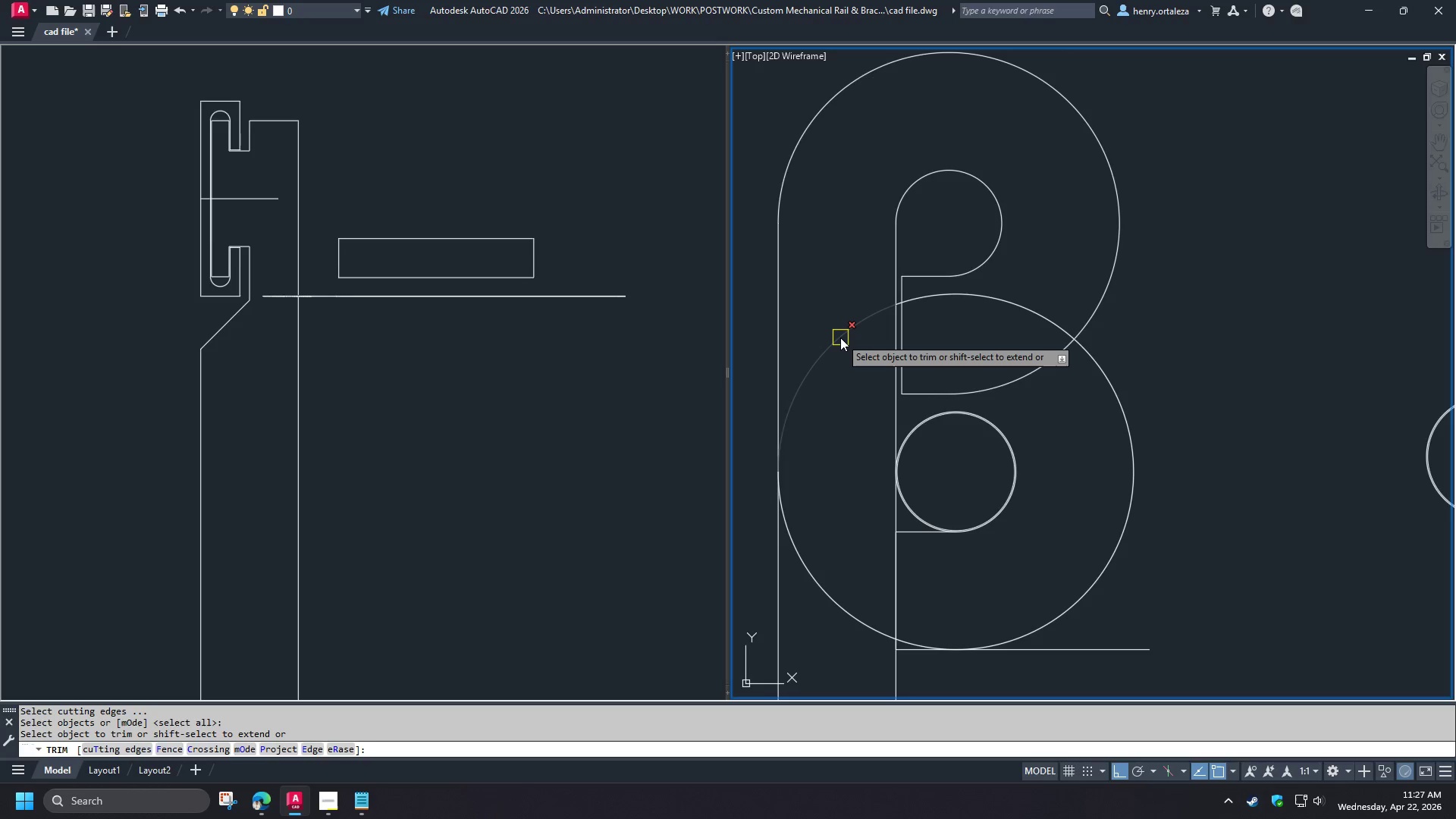 
left_click([840, 337])
 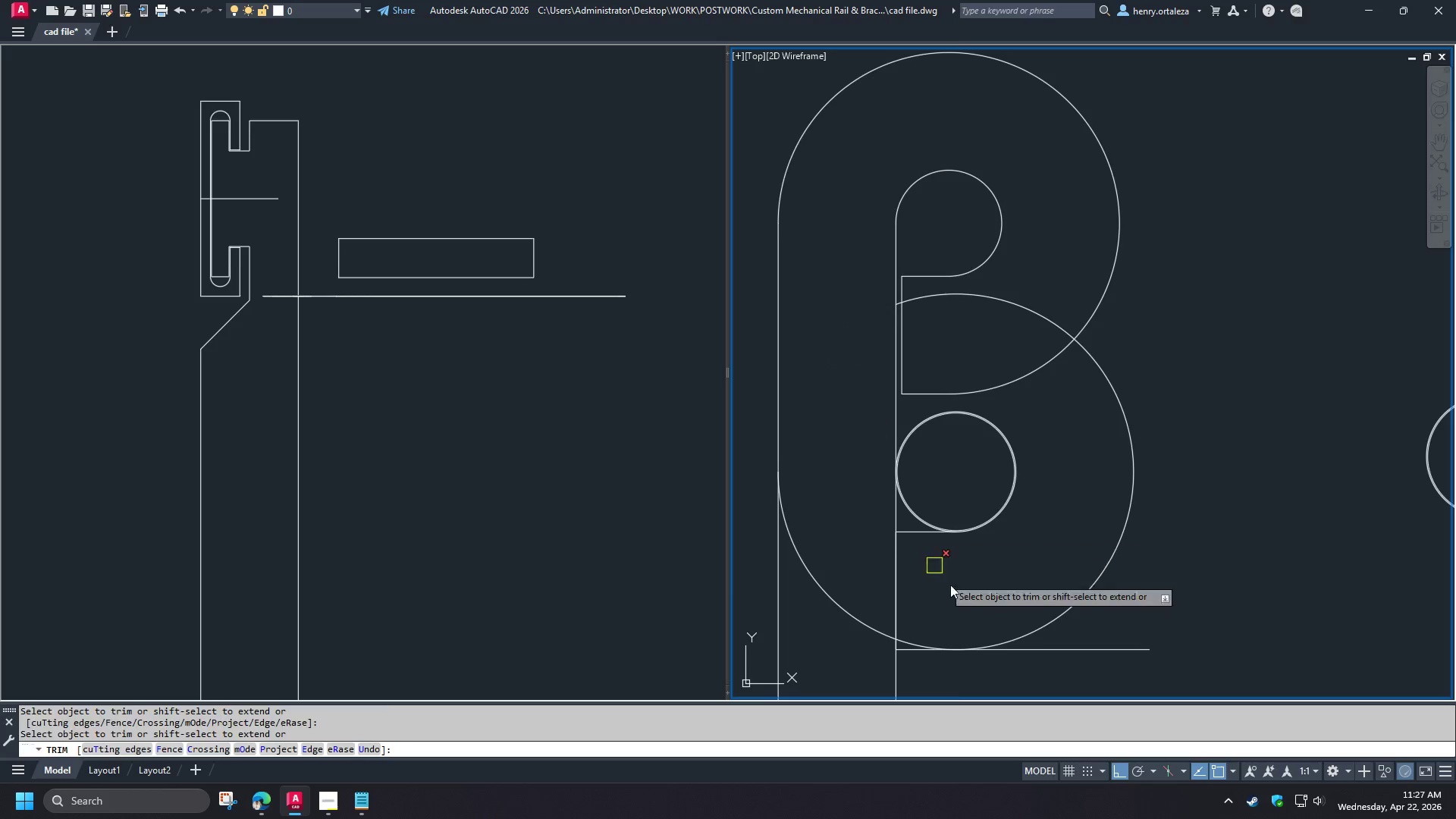 
type( tr )
 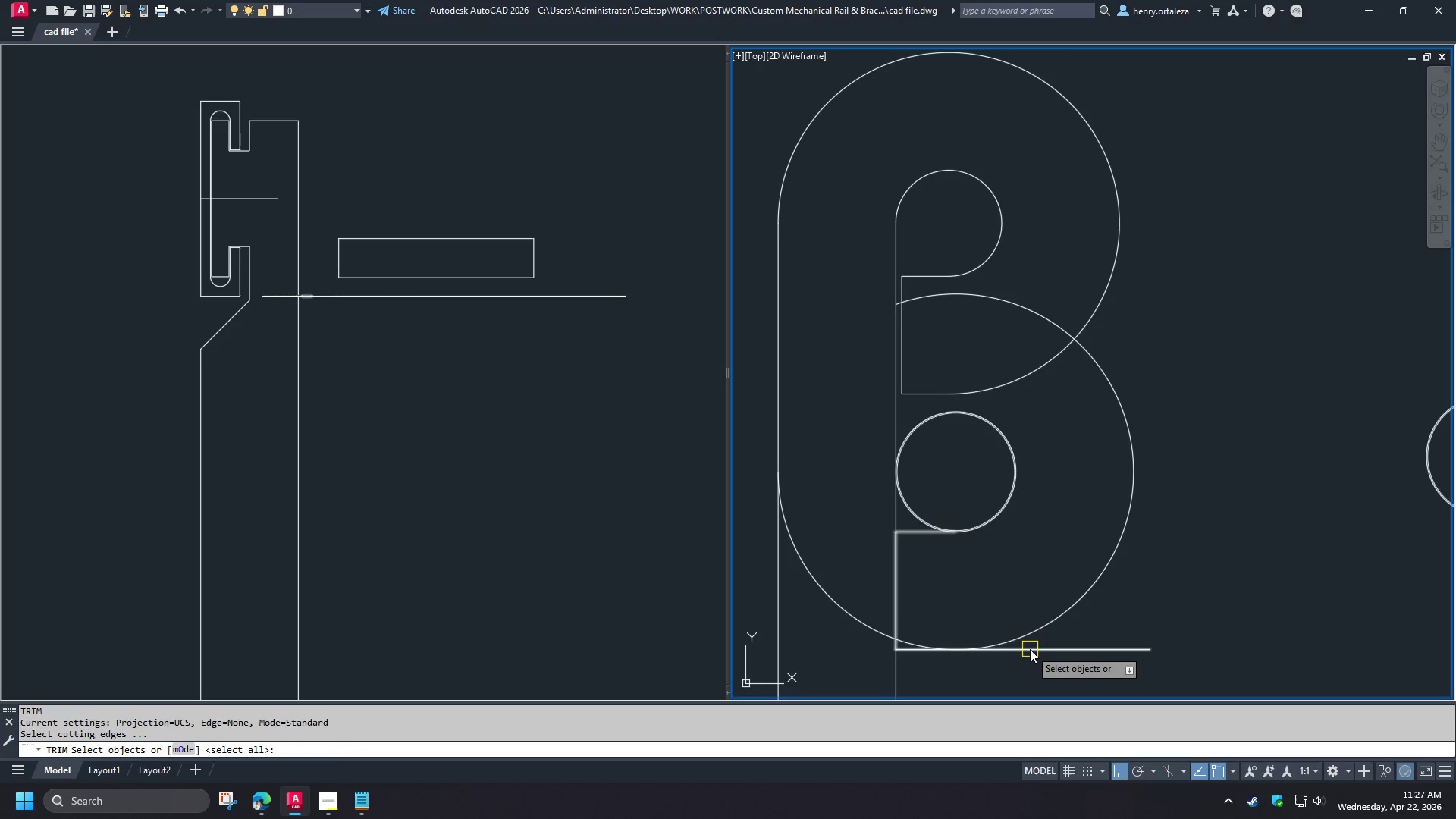 
left_click([1030, 649])
 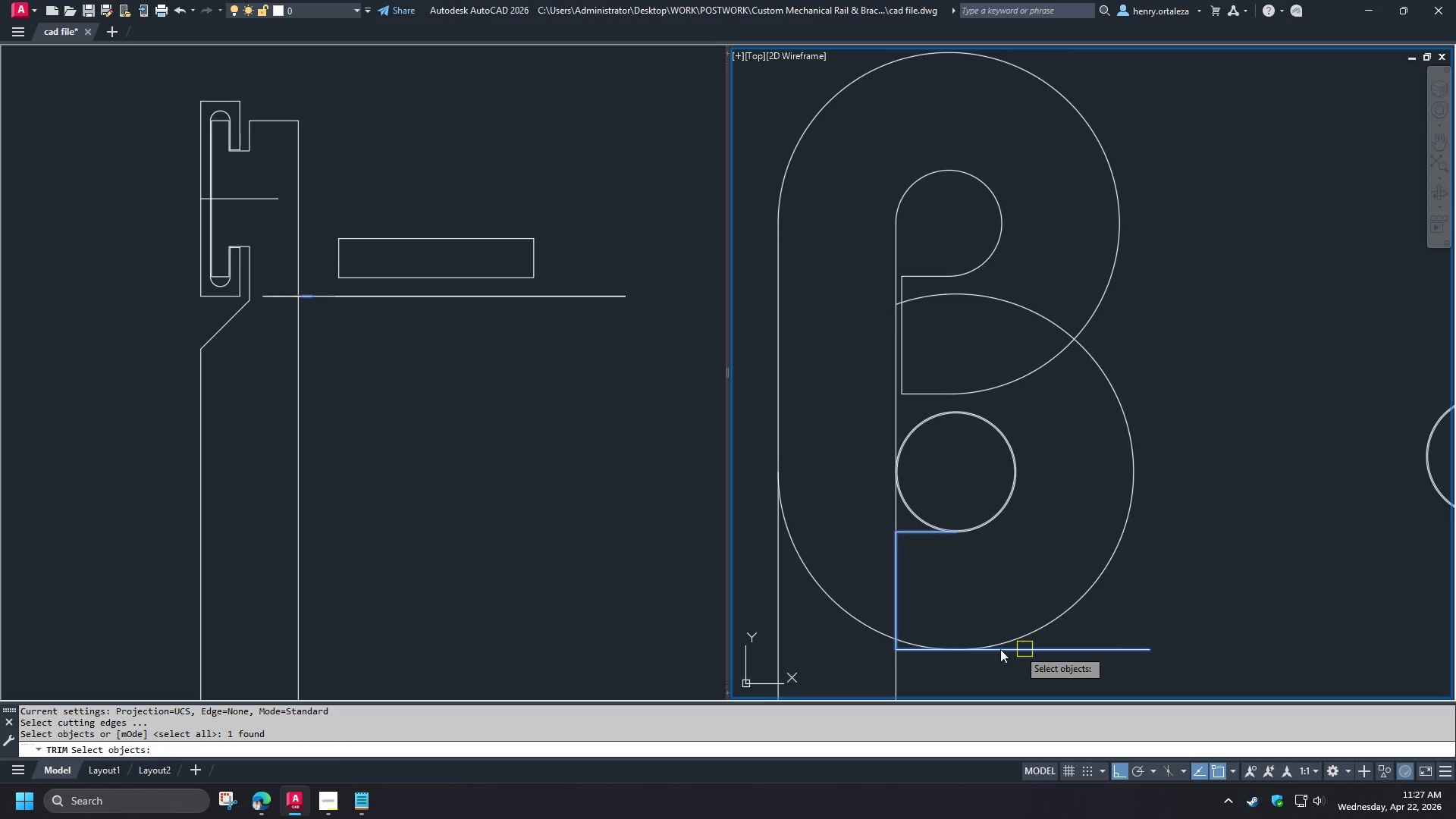 
key(Space)
 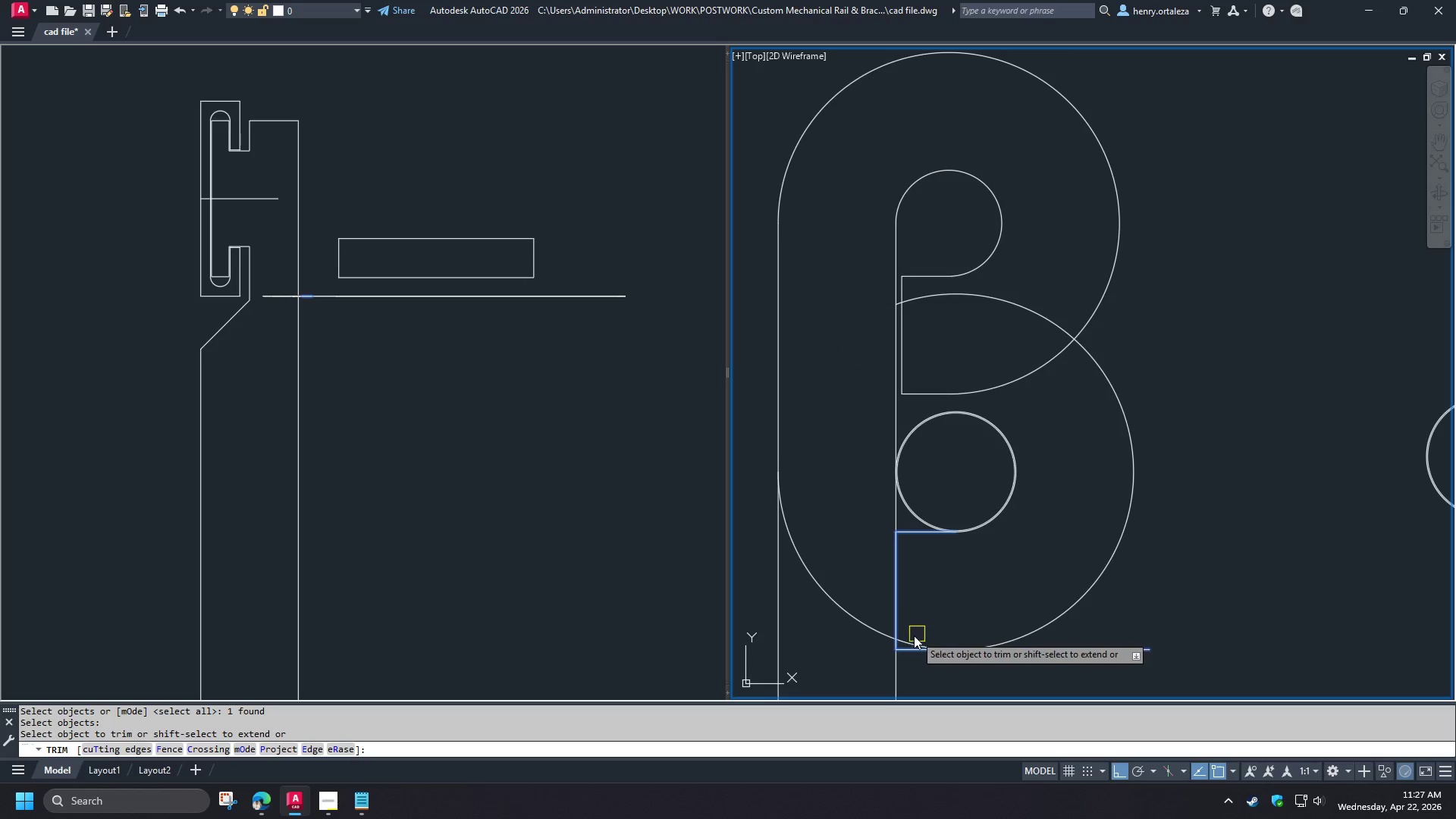 
left_click([911, 637])
 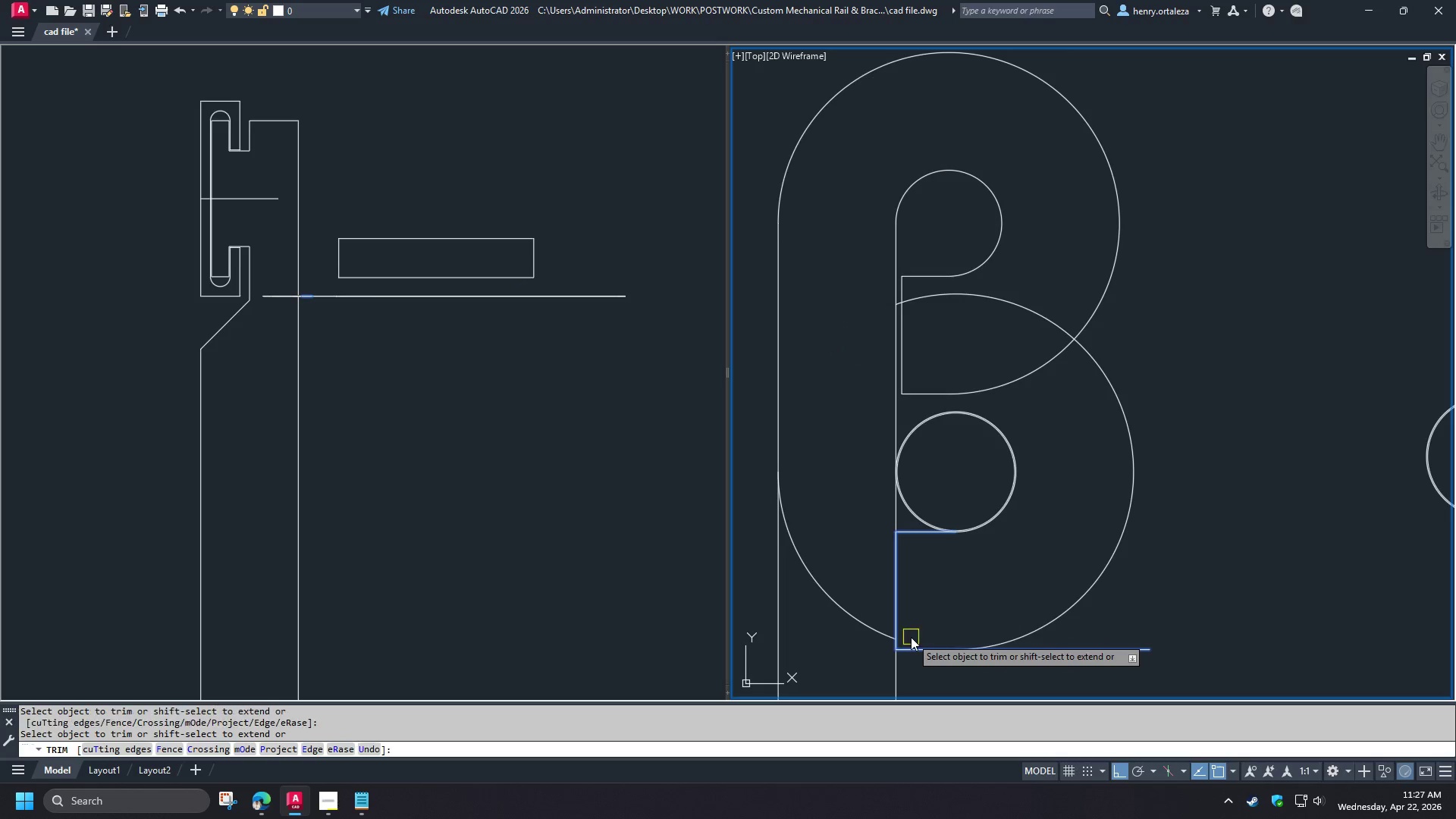 
key(Space)
 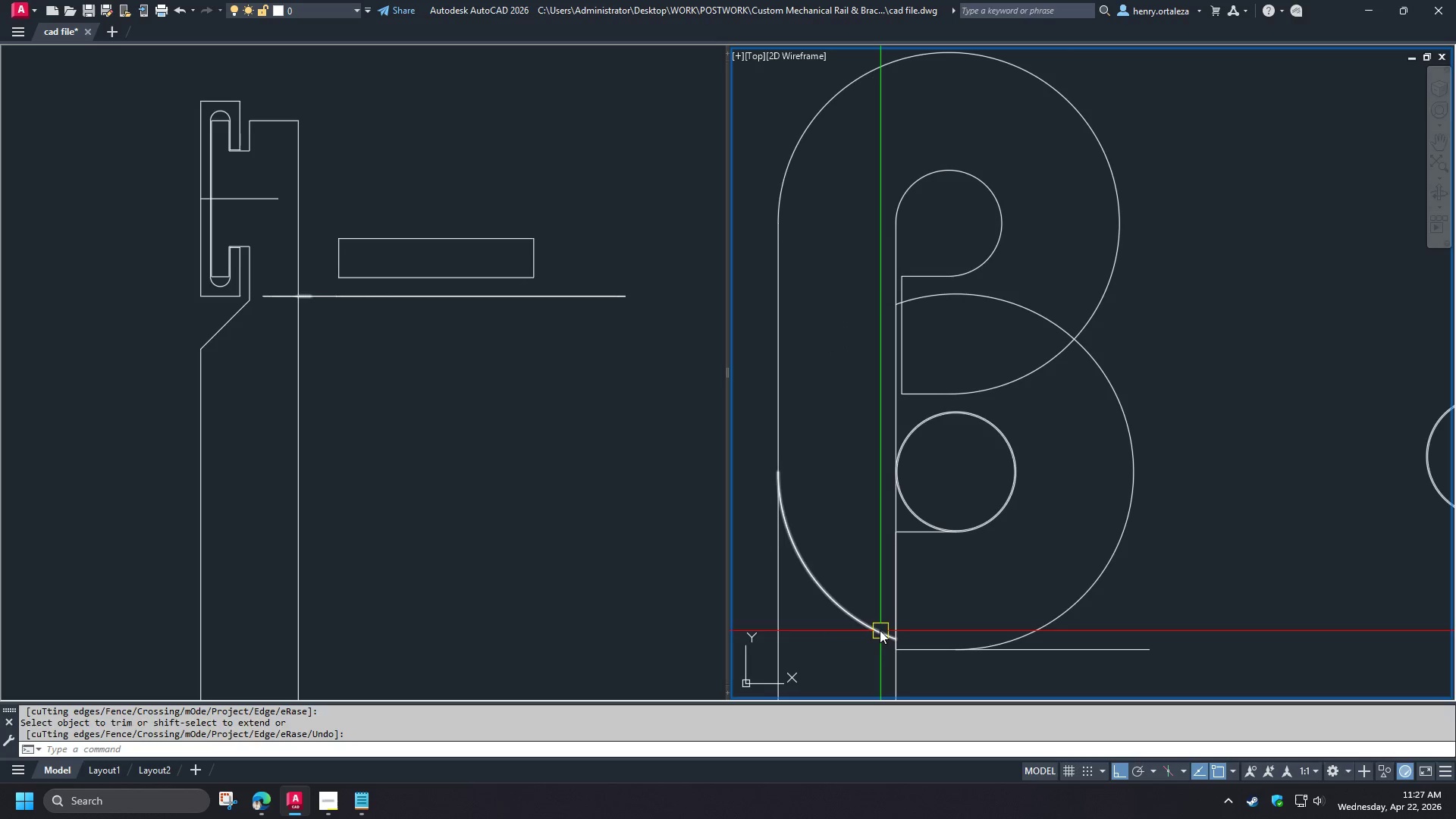 
left_click([880, 630])
 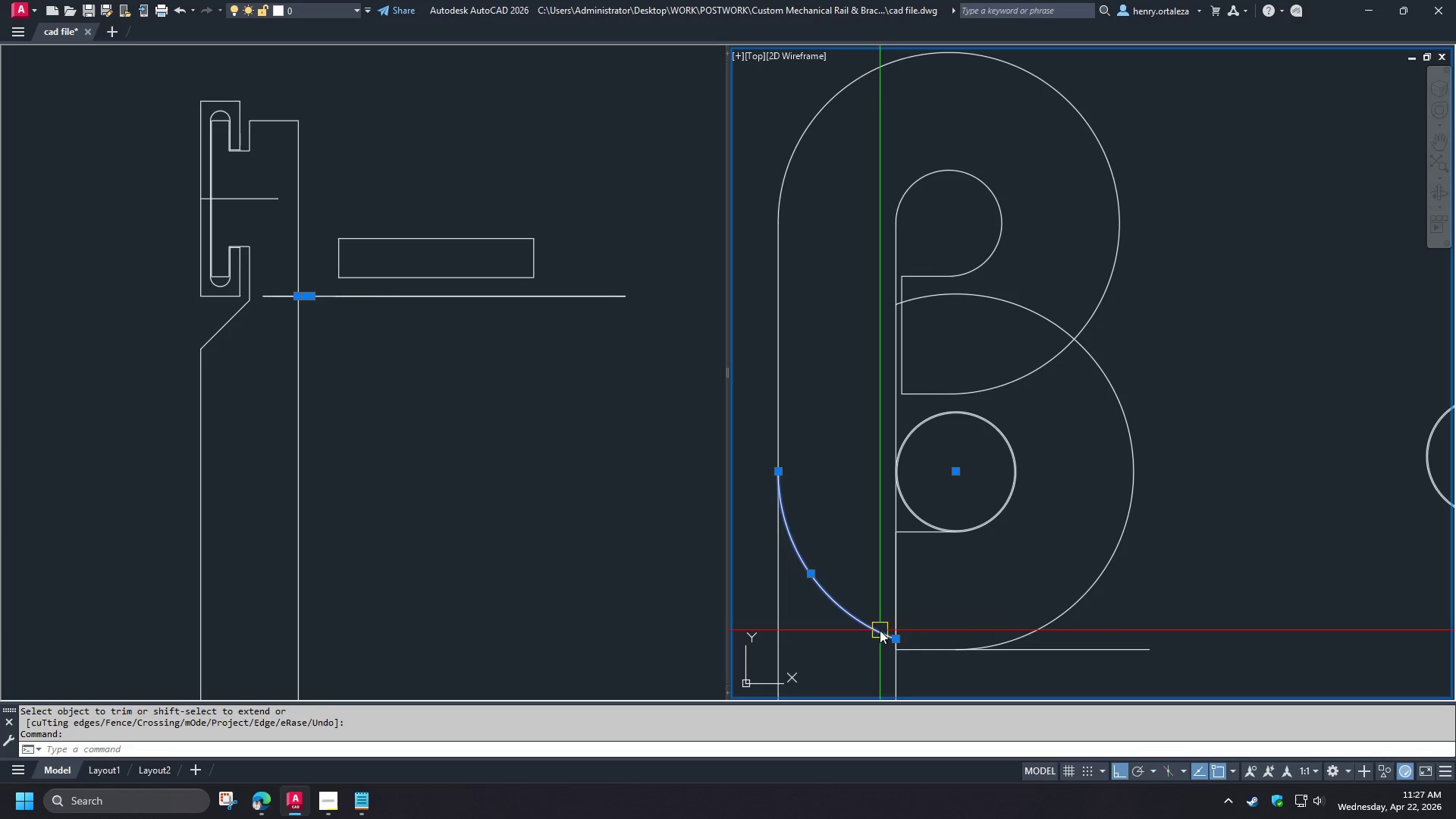 
type(e tr )
 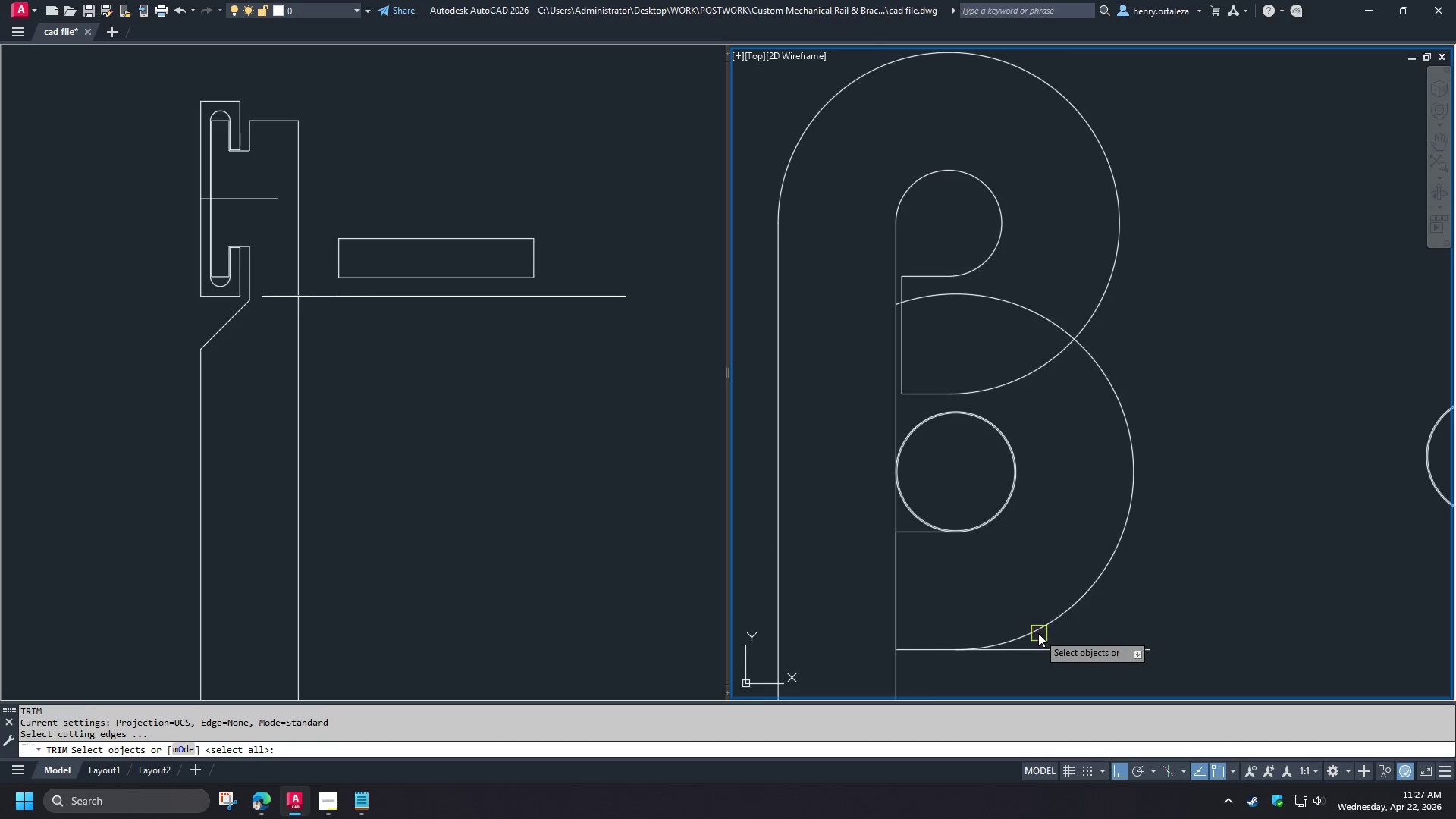 
left_click([1038, 633])
 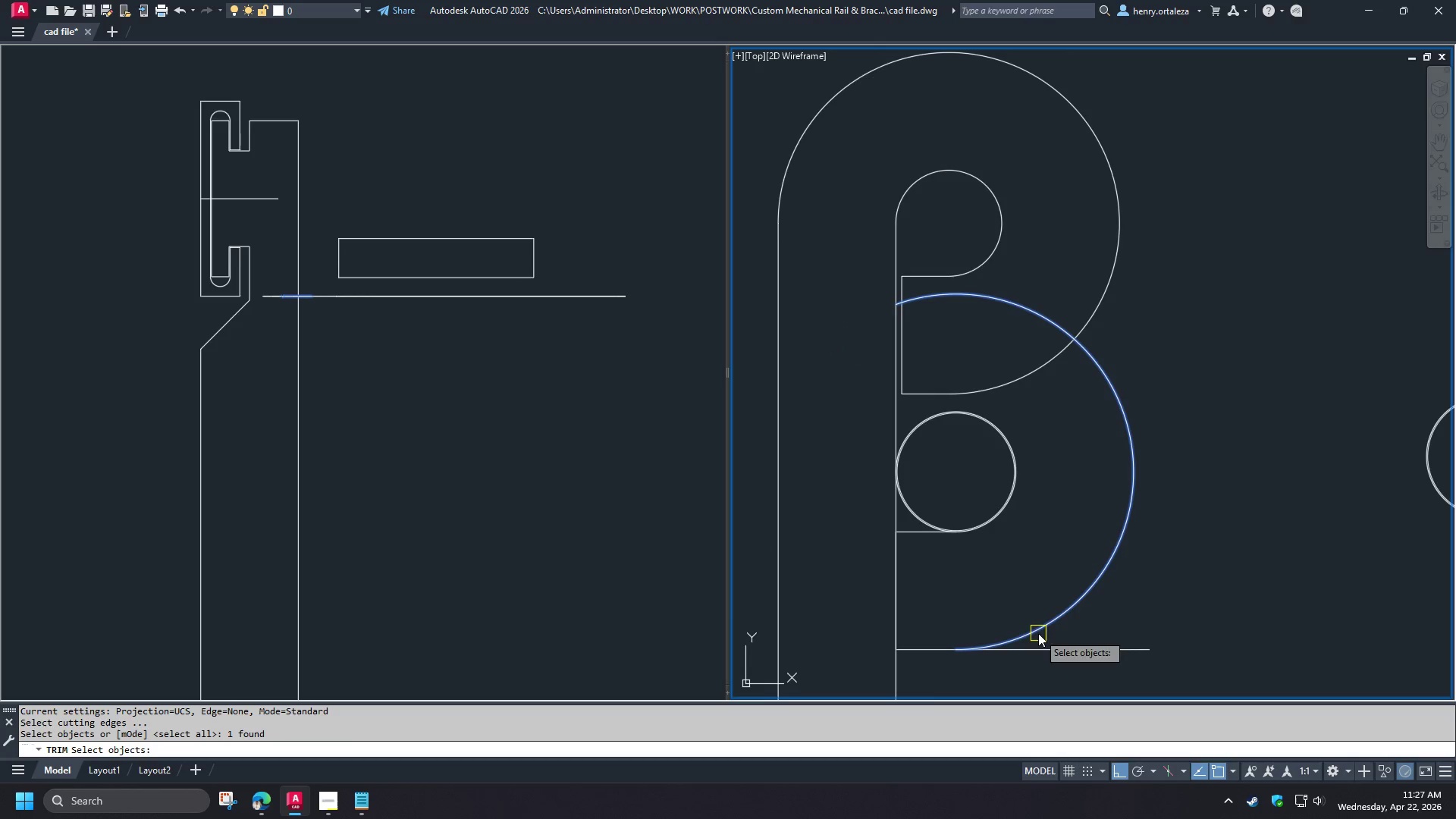 
key(Space)
 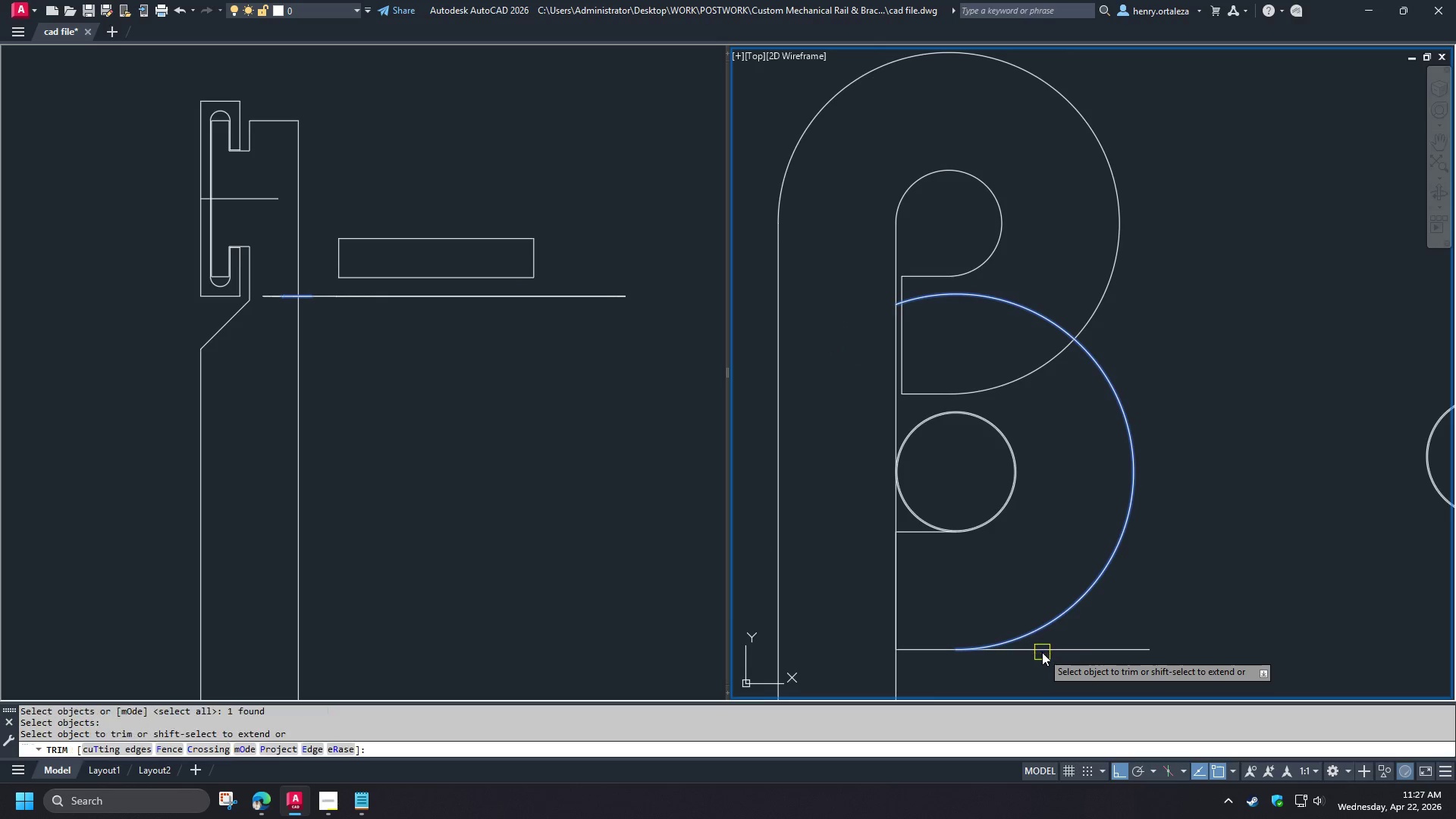 
left_click([1042, 653])
 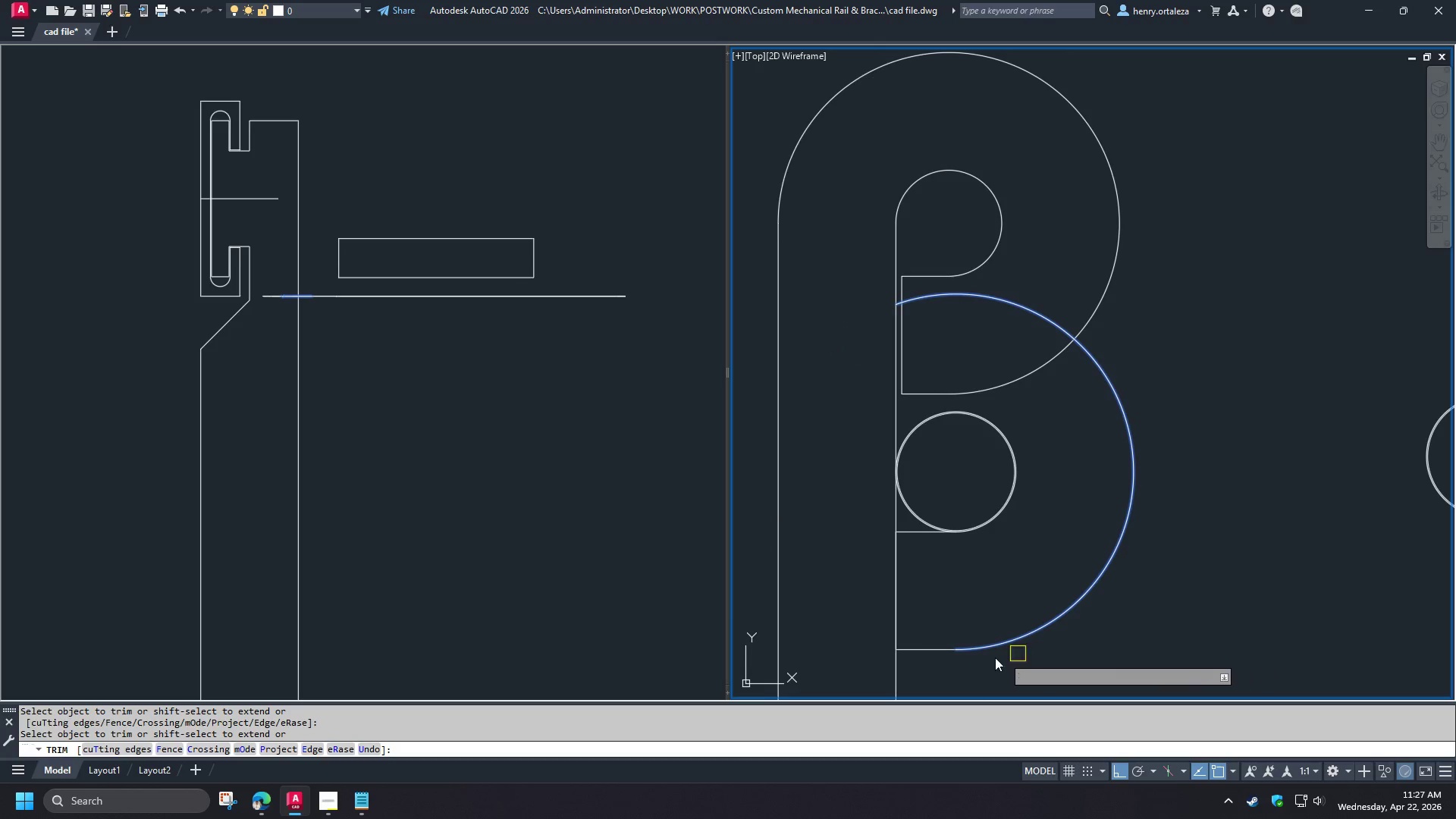 
key(Space)
 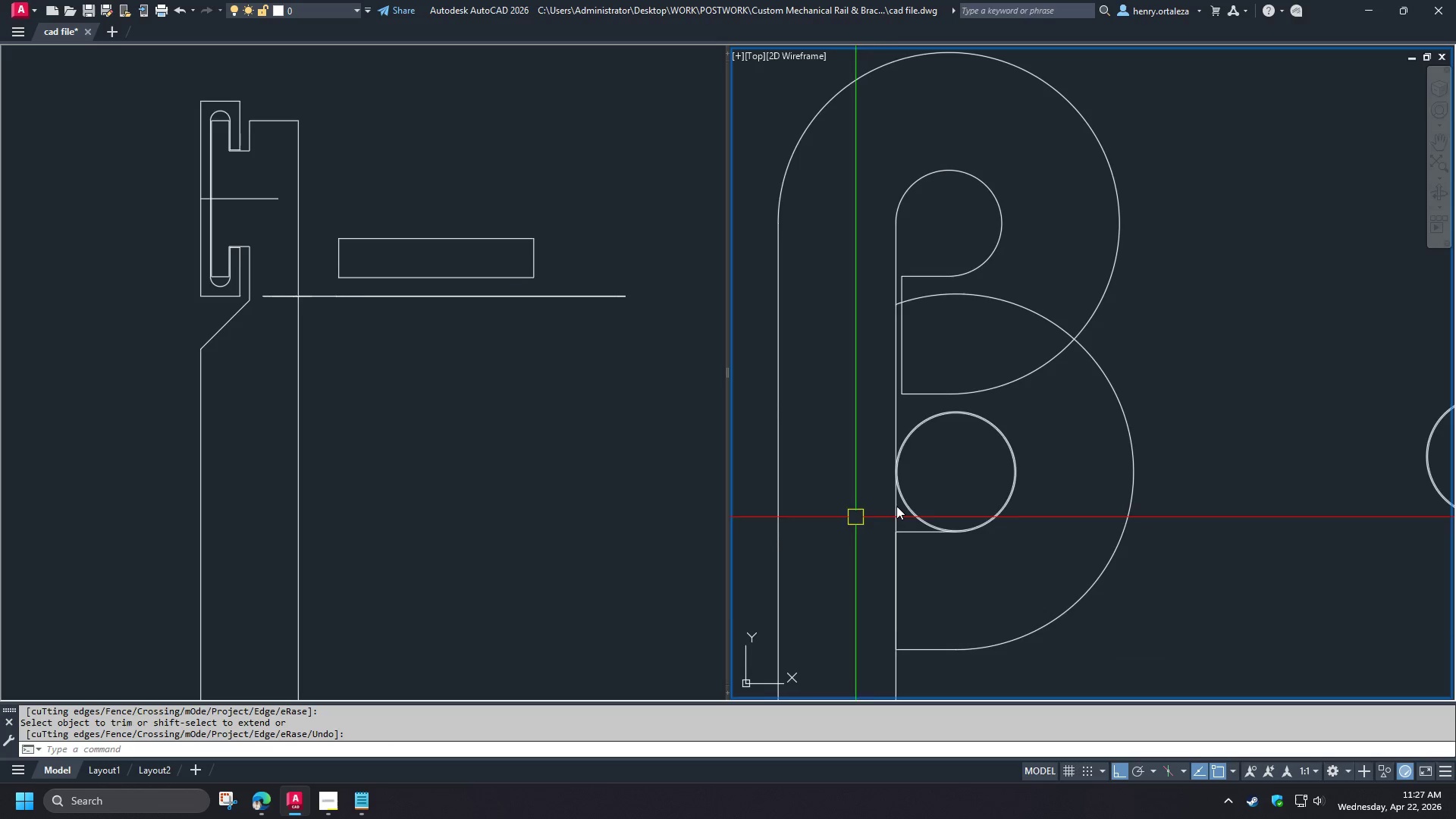 
key(T)
 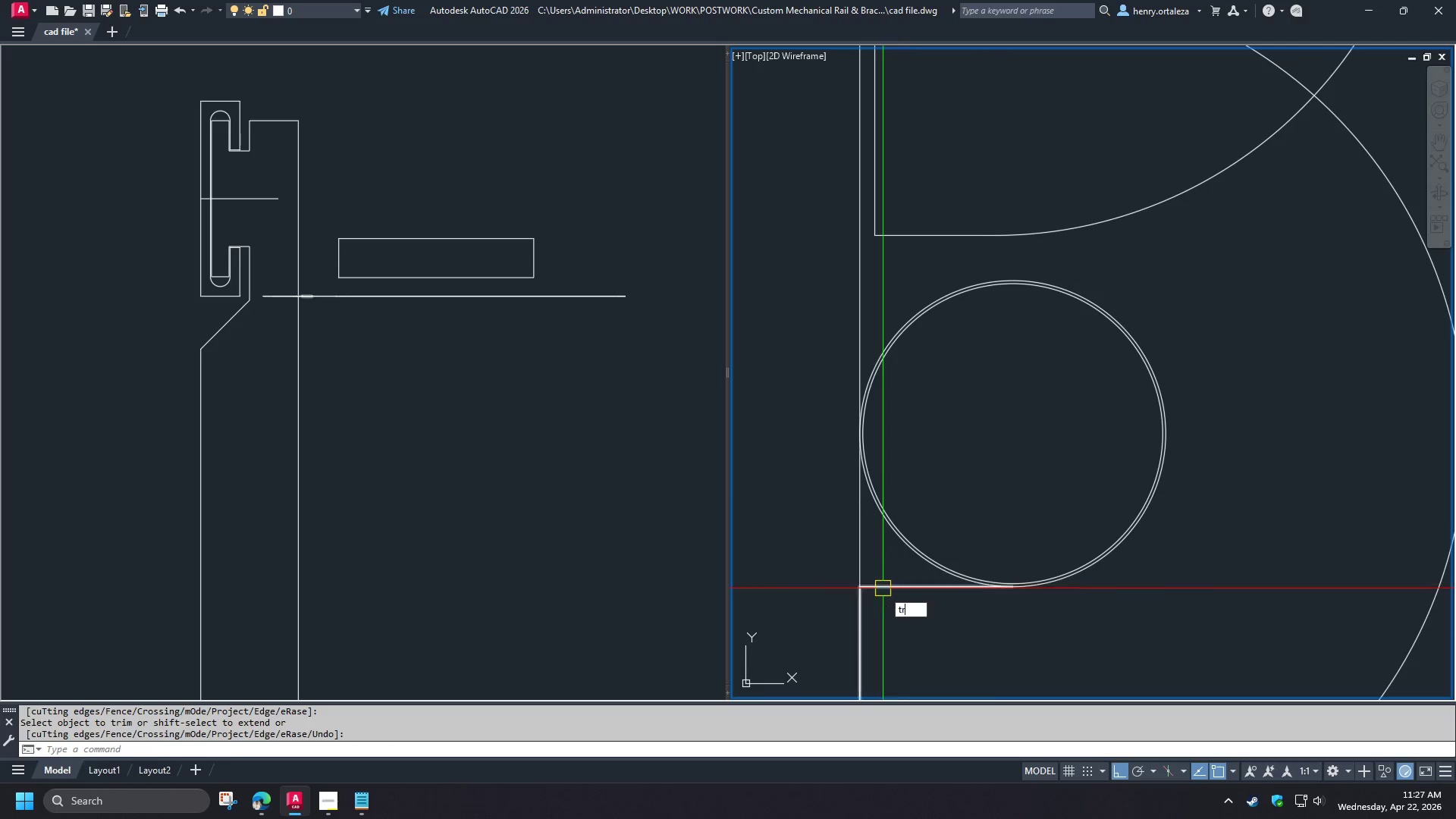 
scroll: coordinate [918, 499], scroll_direction: up, amount: 2.0
 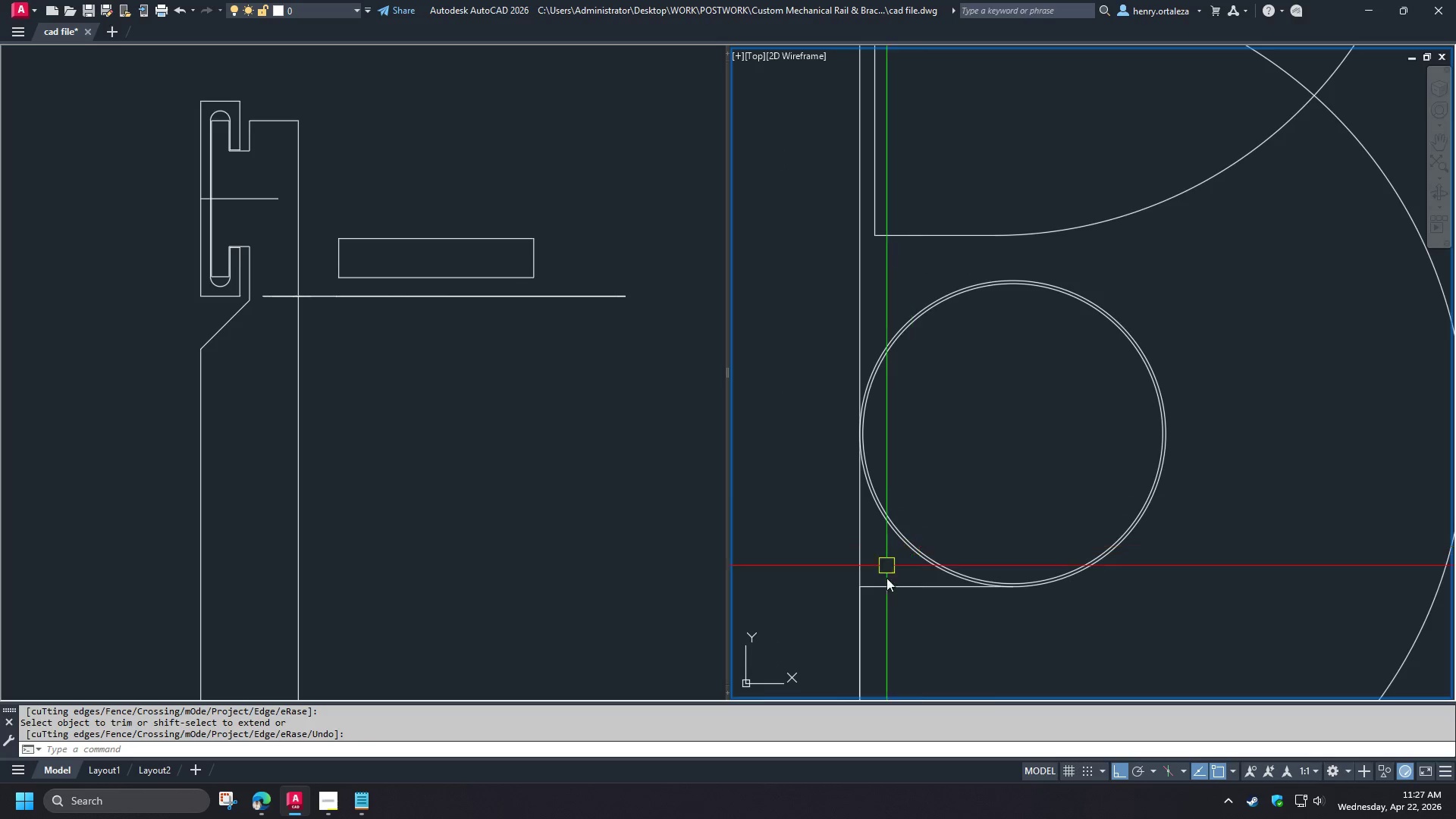 
key(R)
 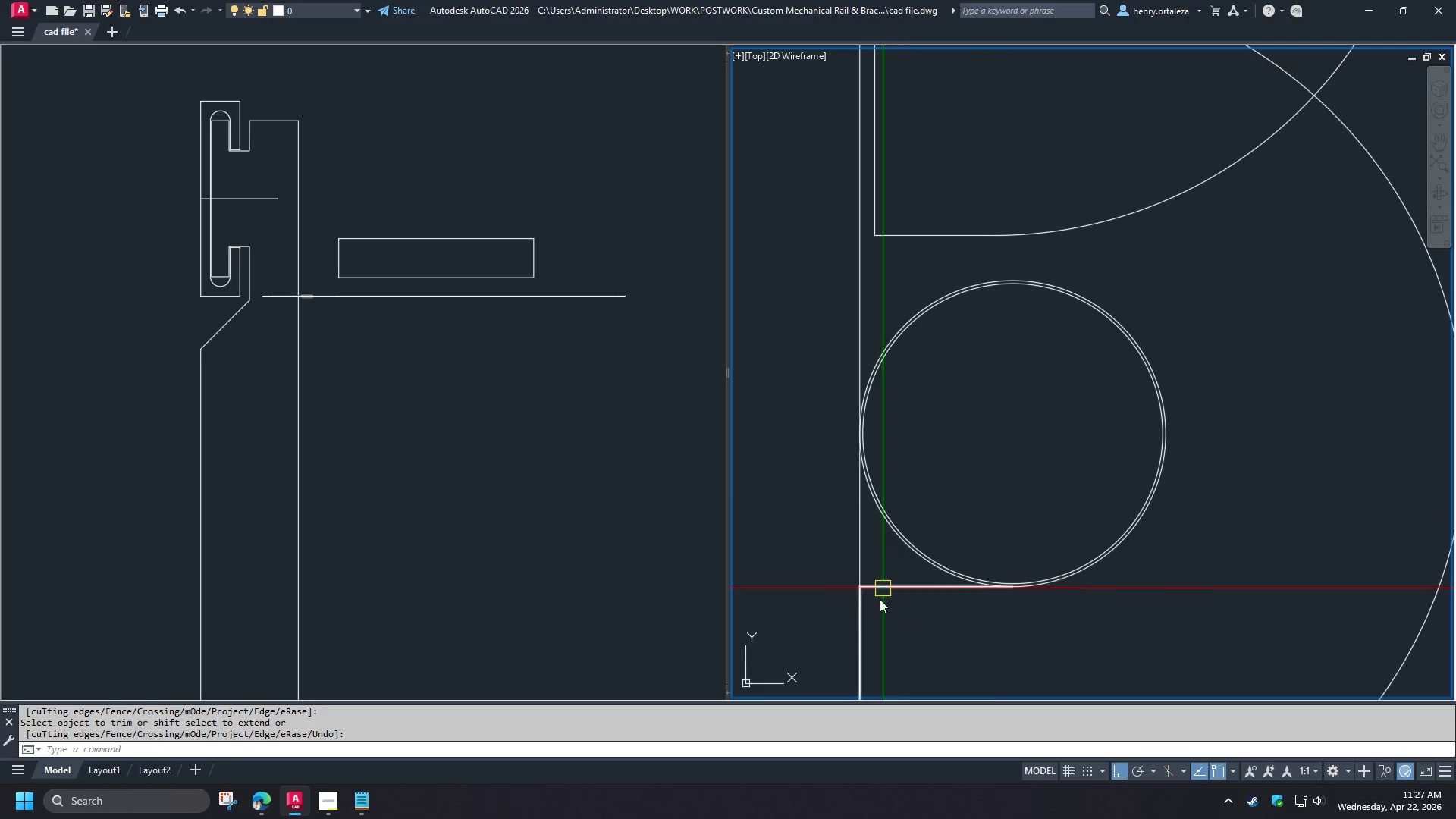 
key(Space)
 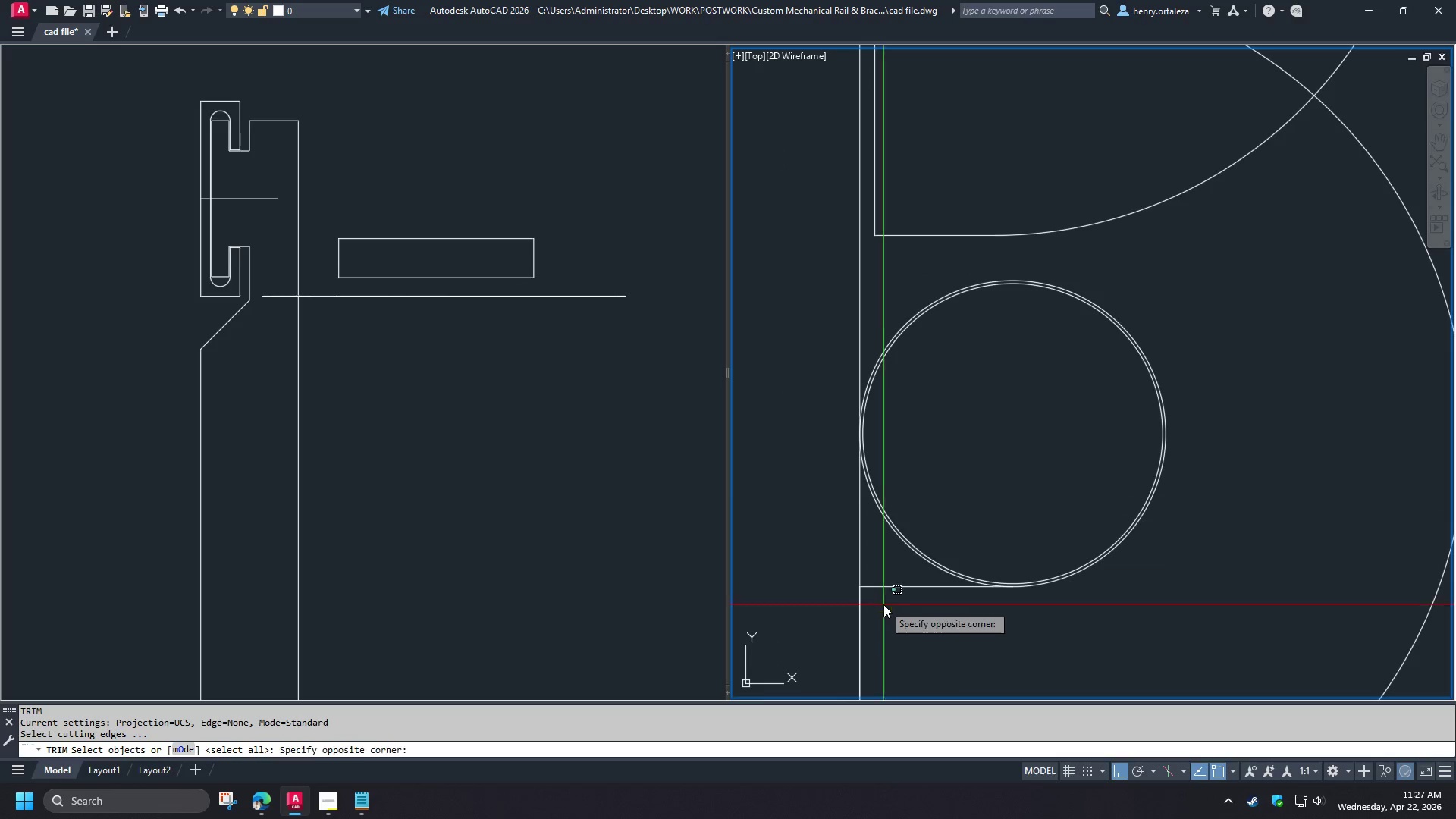 
double_click([828, 557])
 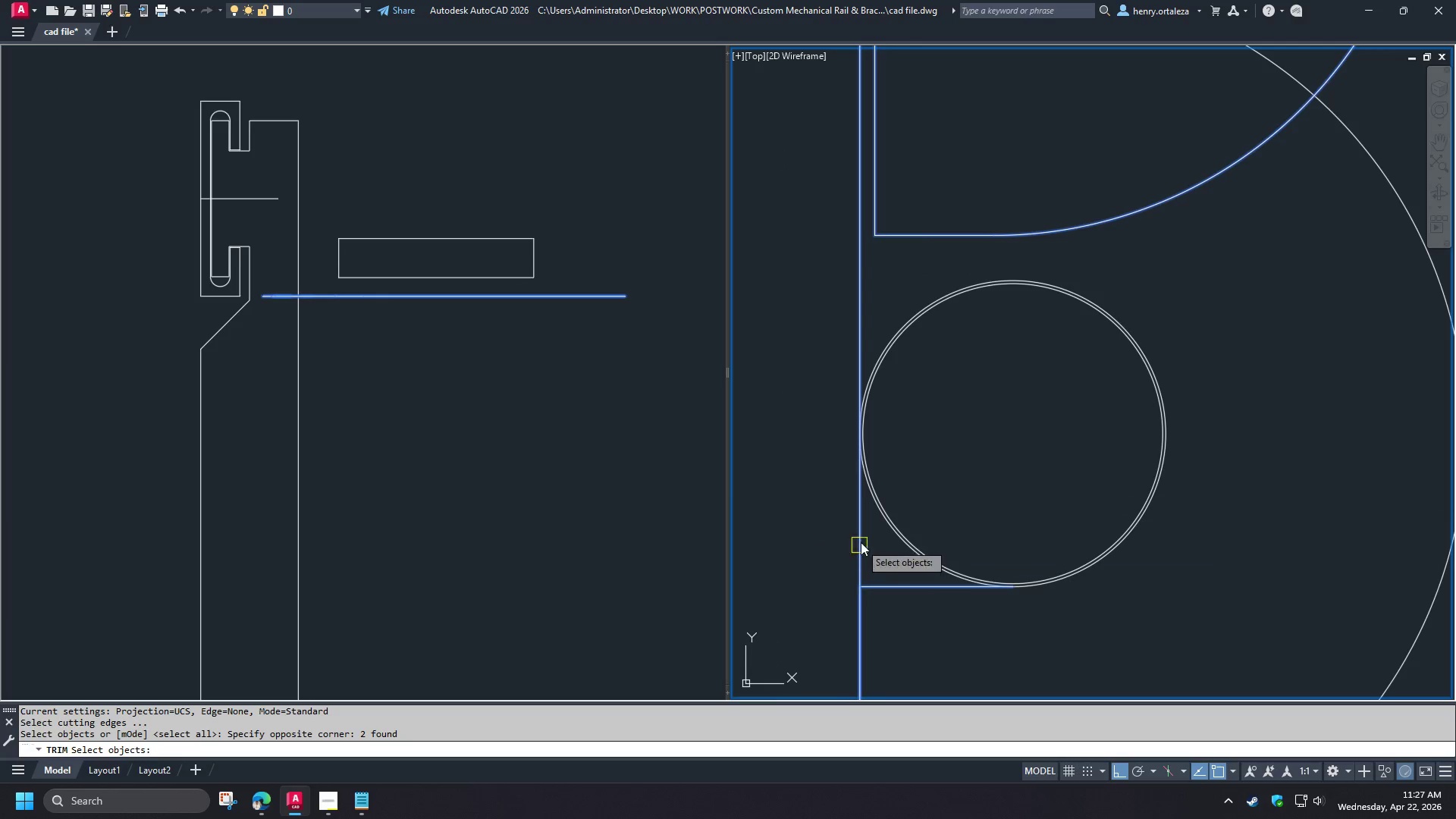 
key(Space)
 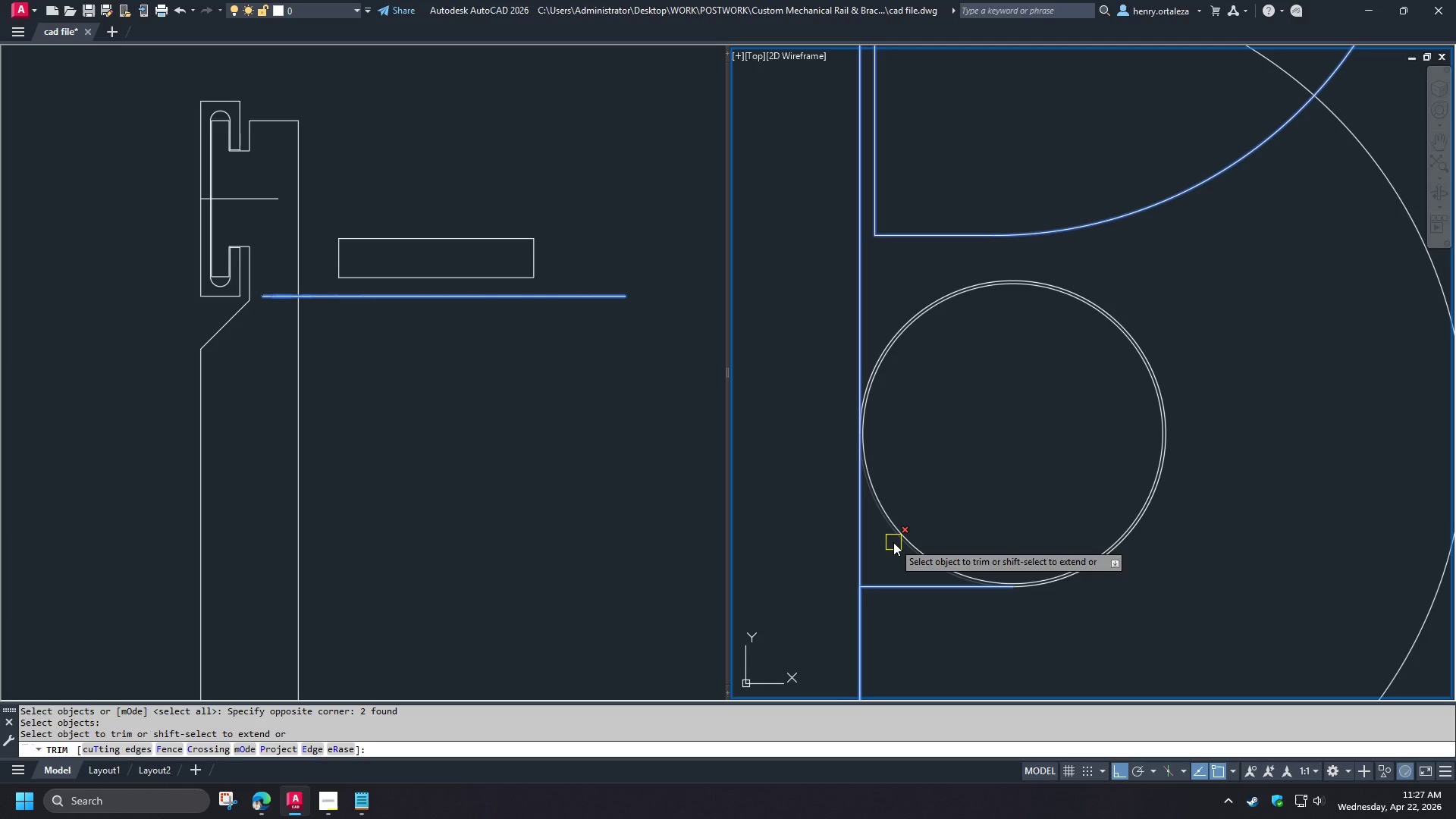 
left_click([893, 542])
 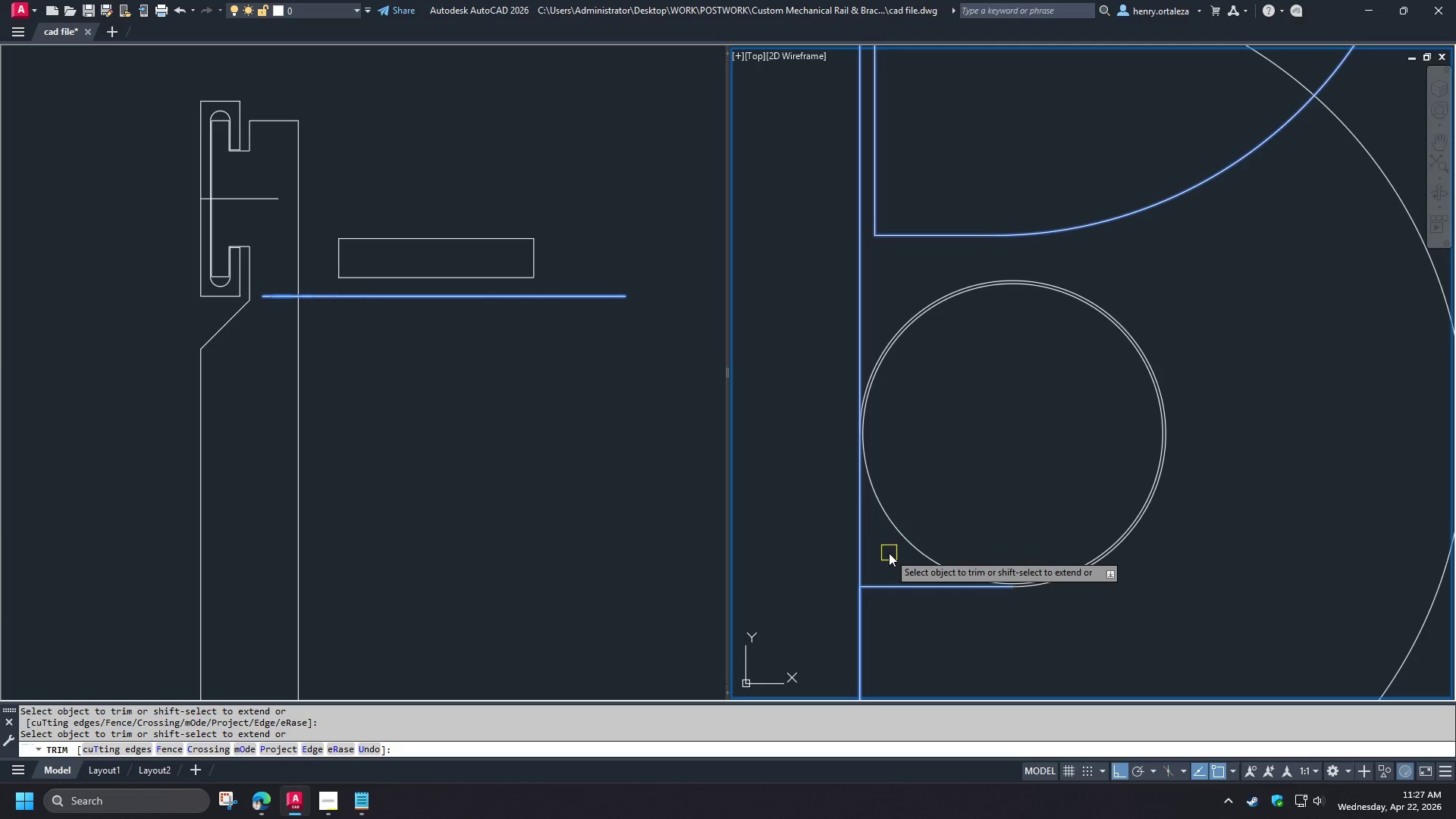 
key(Space)
 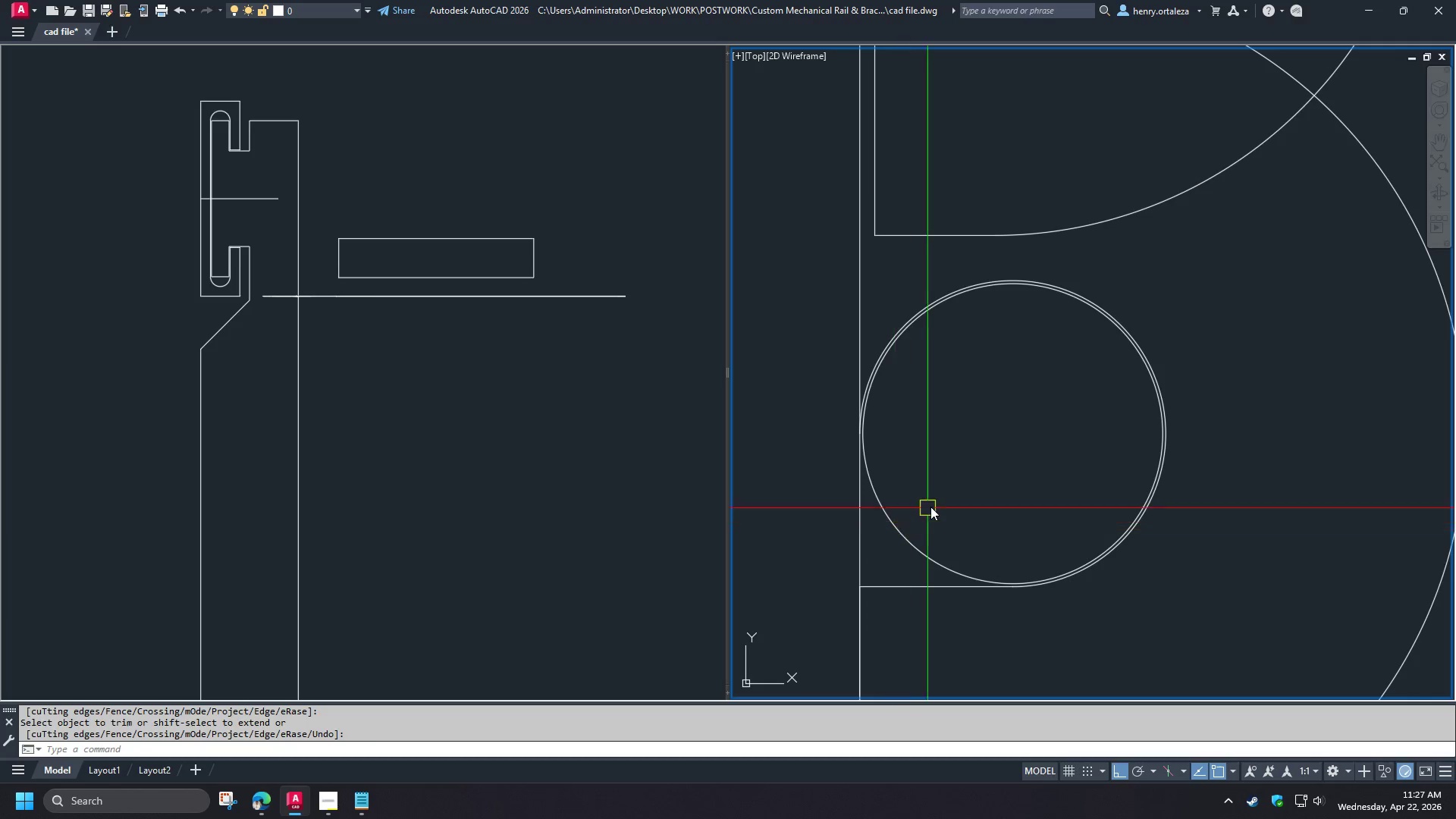 
scroll: coordinate [931, 507], scroll_direction: down, amount: 2.0
 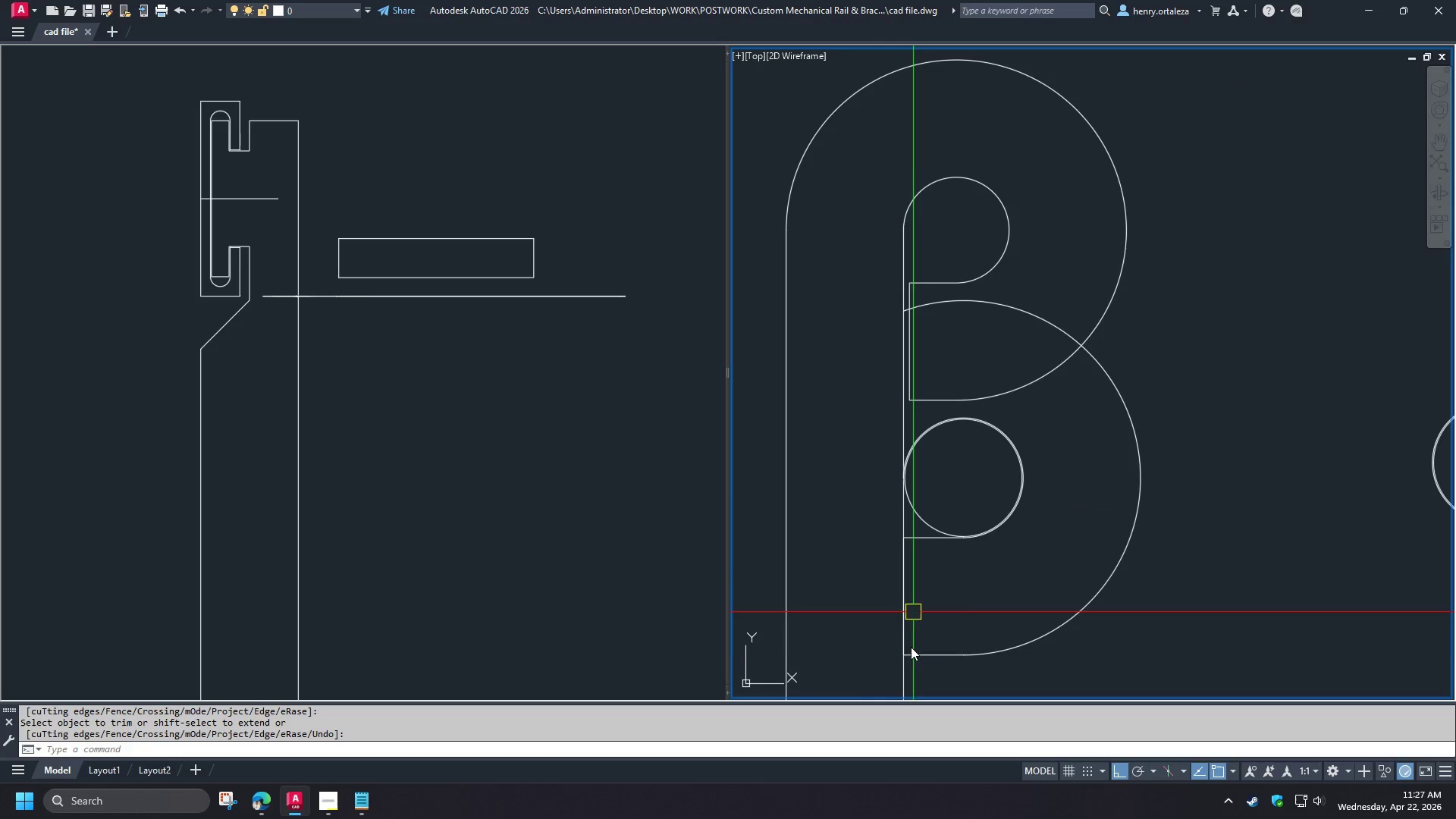 
key(S)
 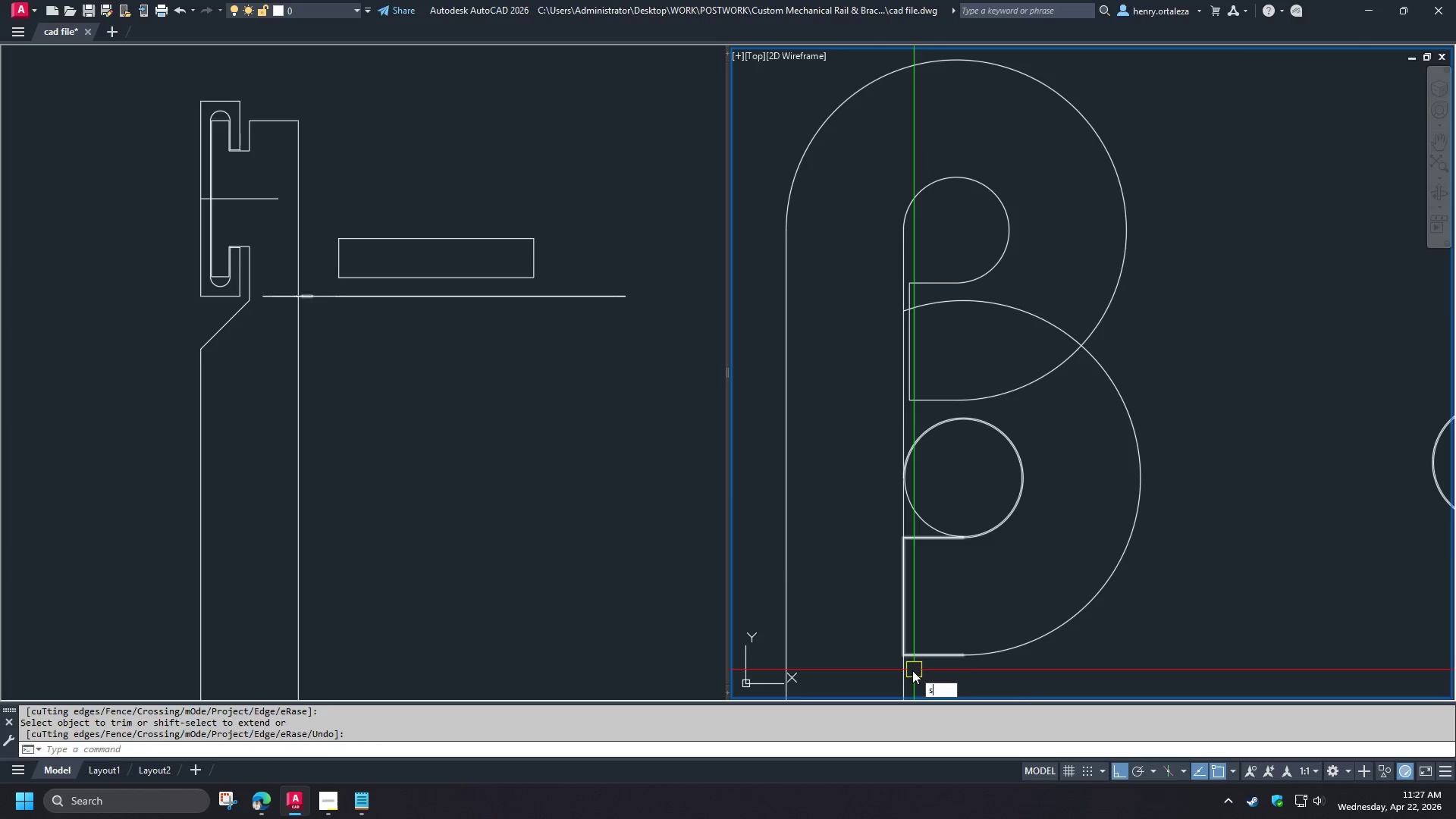 
key(Space)
 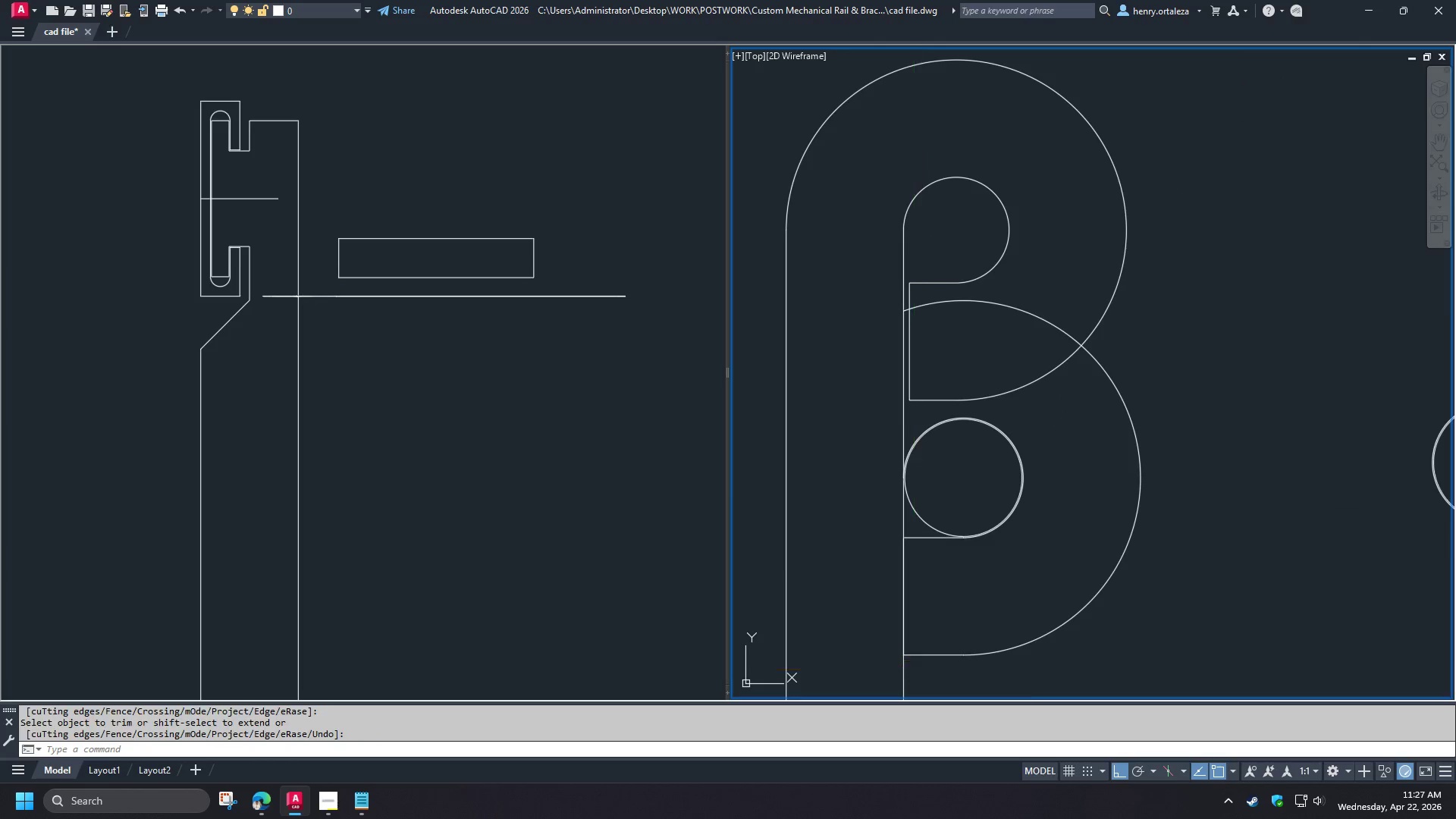 
left_click([912, 670])
 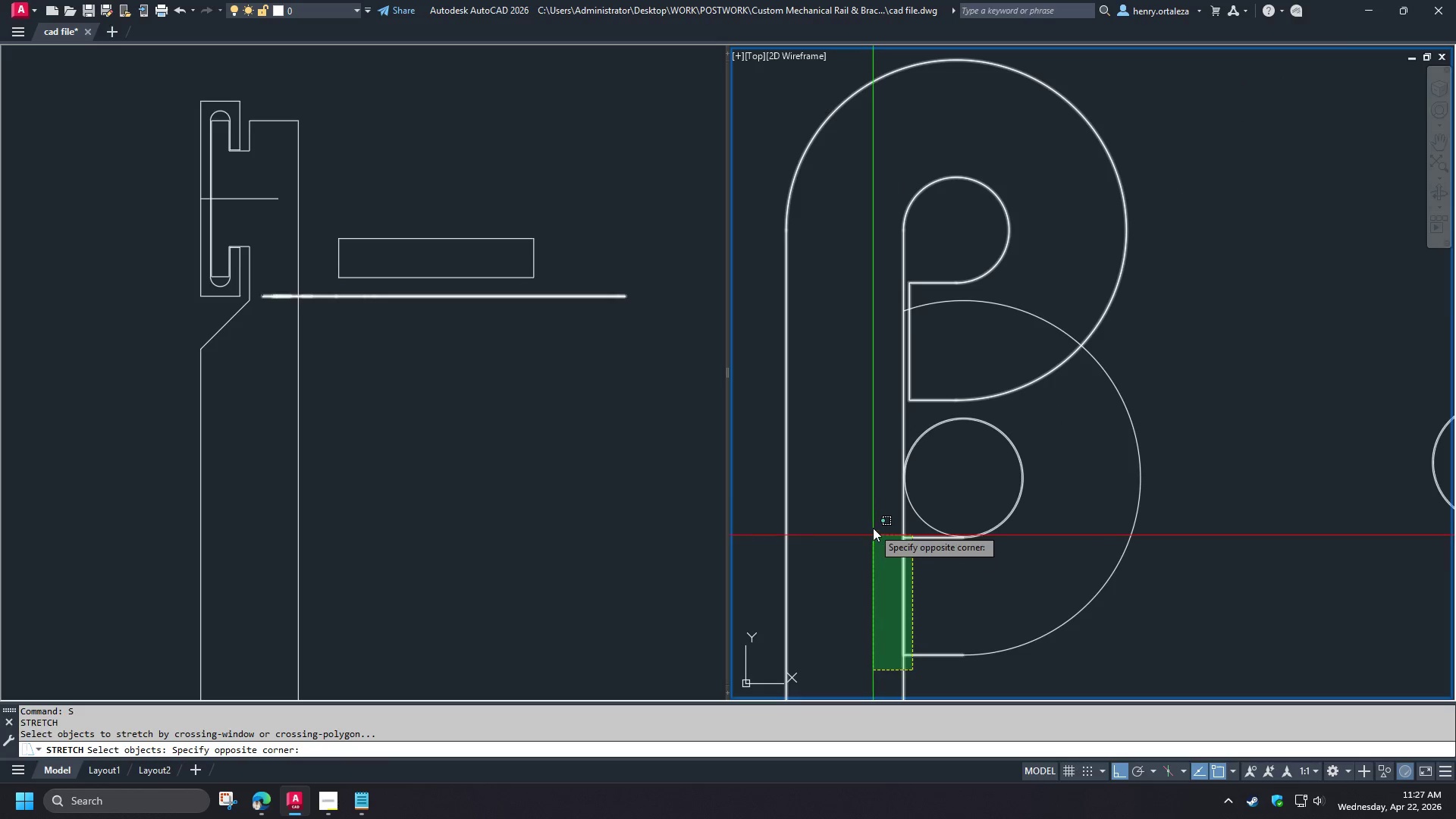 
left_click([873, 528])
 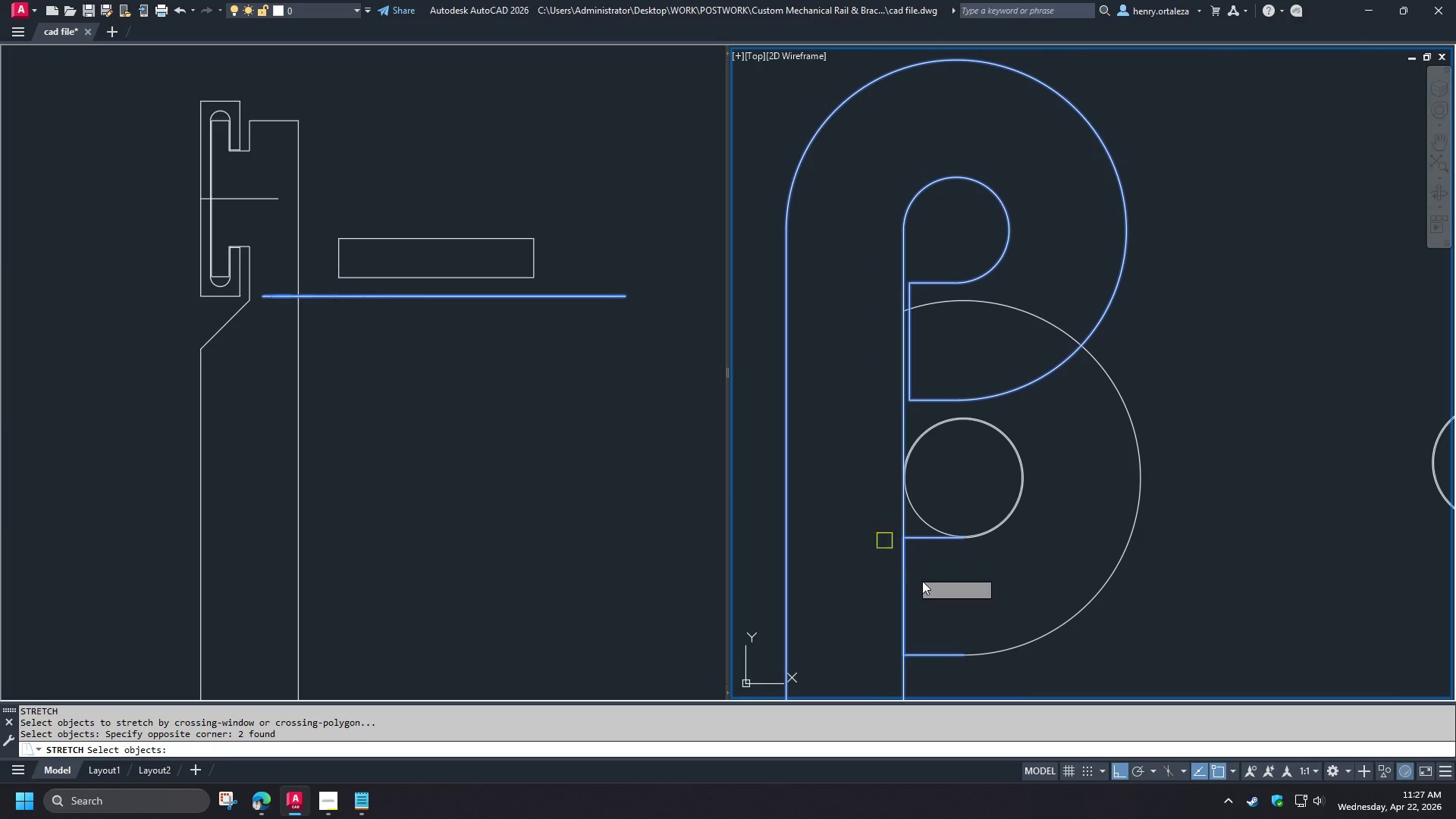 
key(Space)
 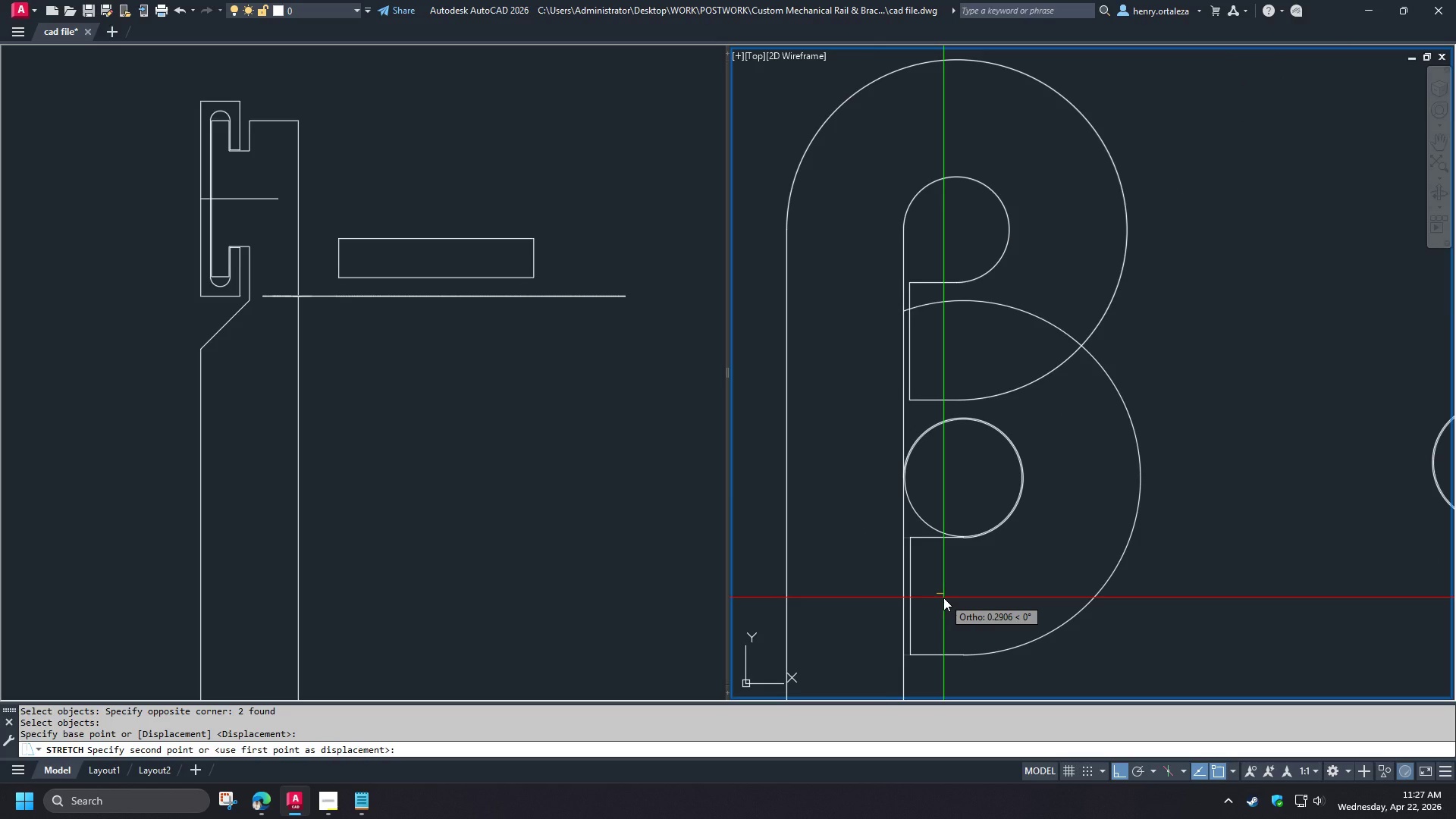 
wait(5.03)
 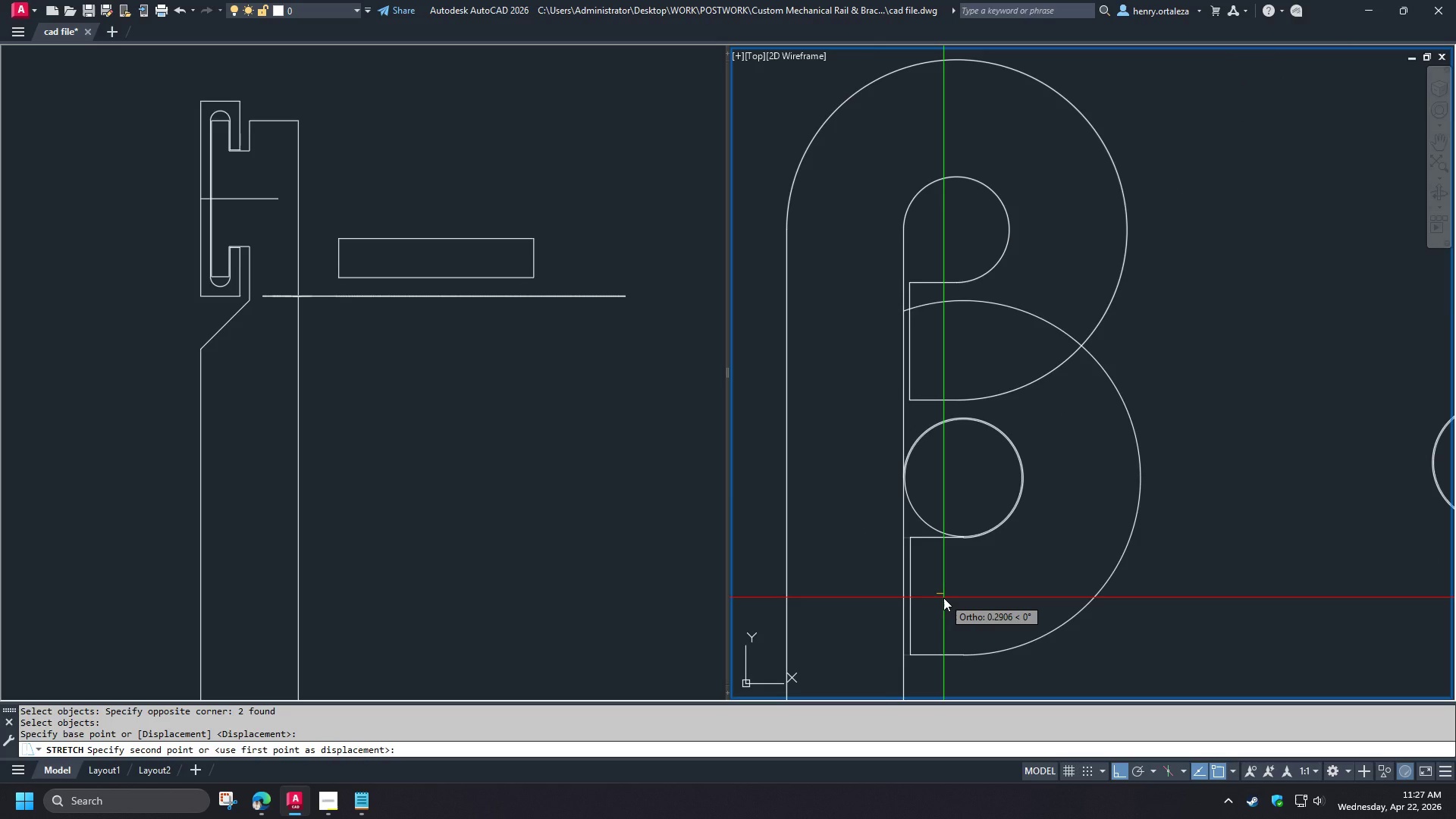 
key(NumpadDecimal)
 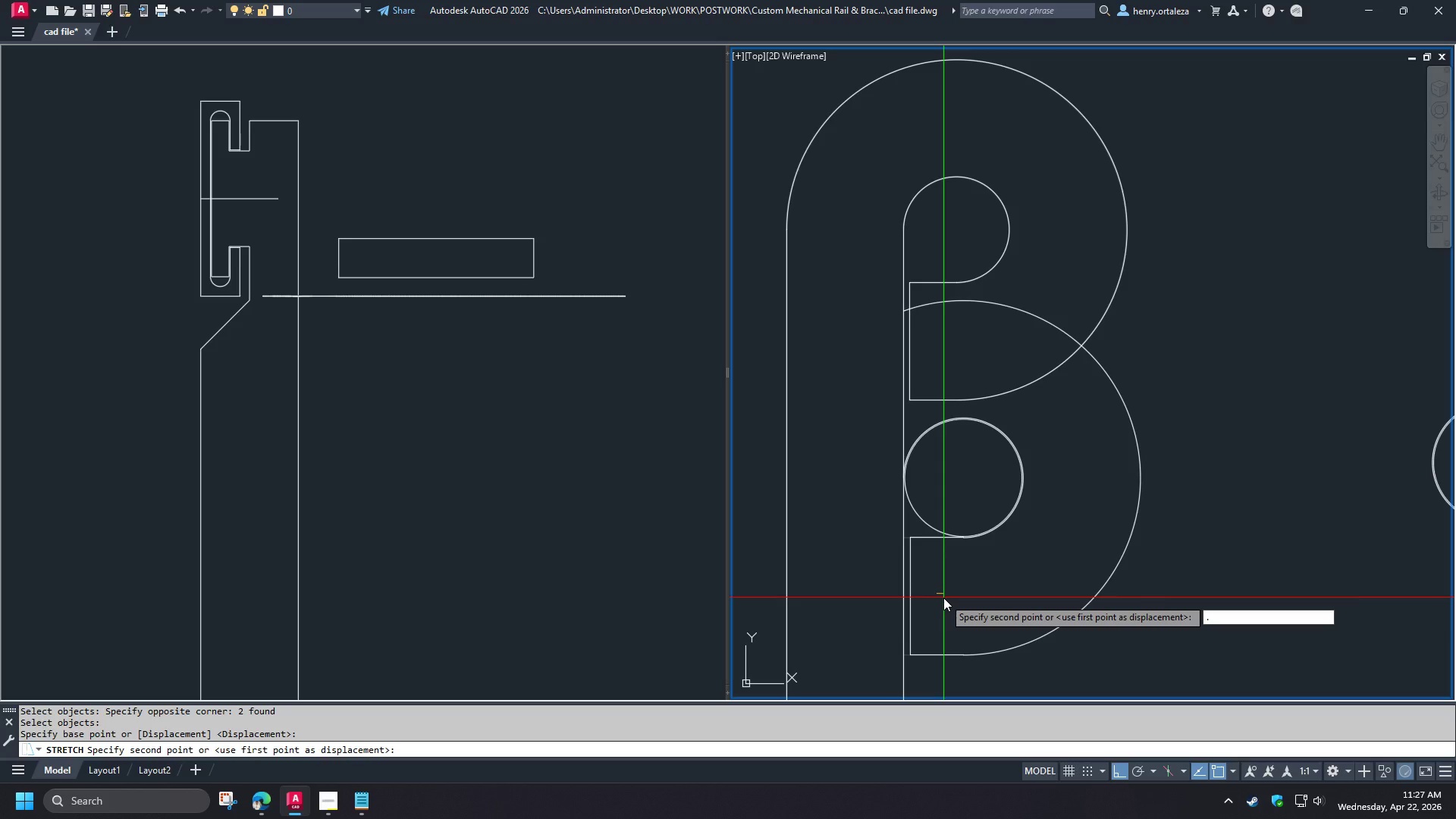 
key(Numpad5)
 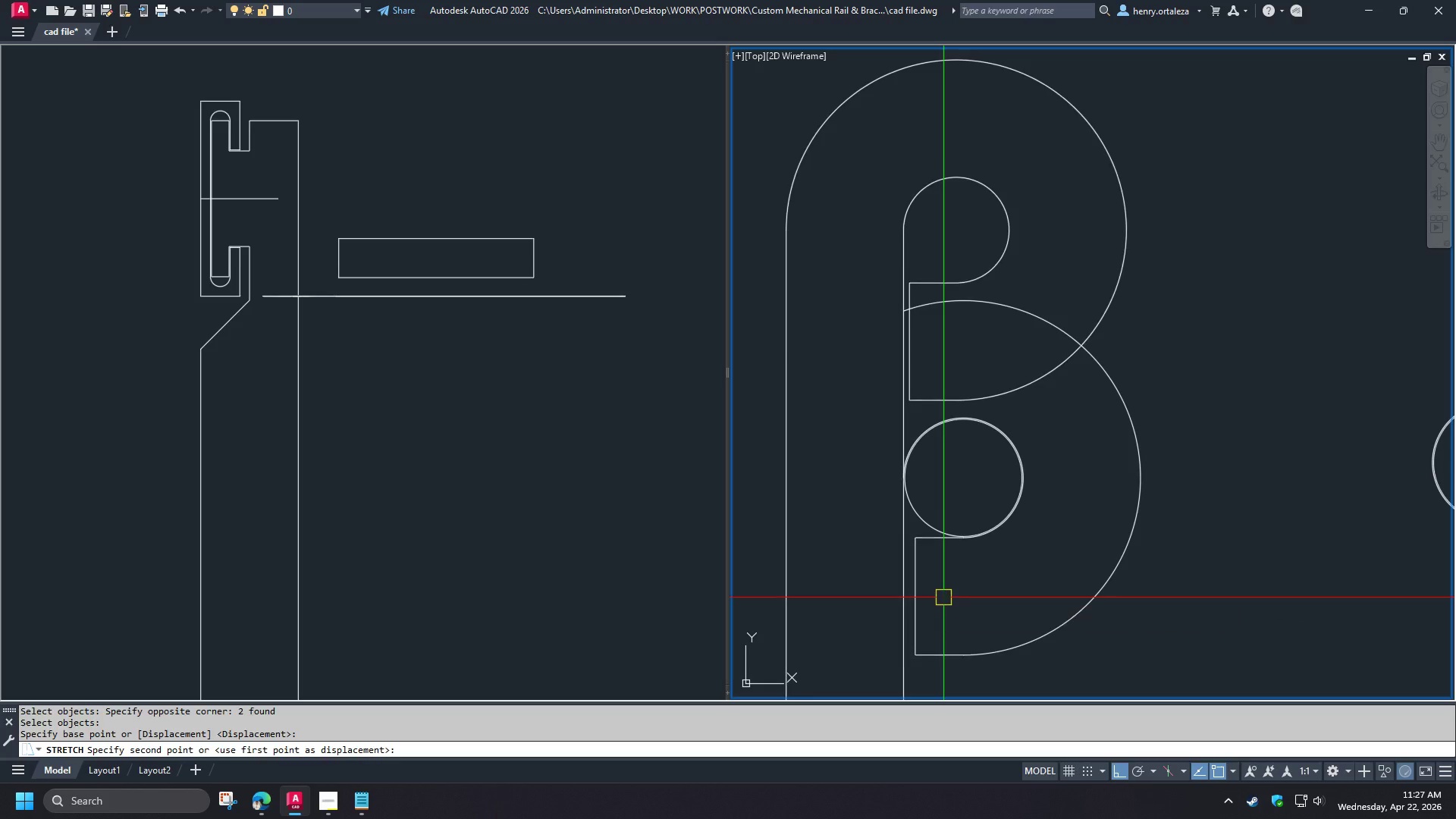 
key(NumpadEnter)
 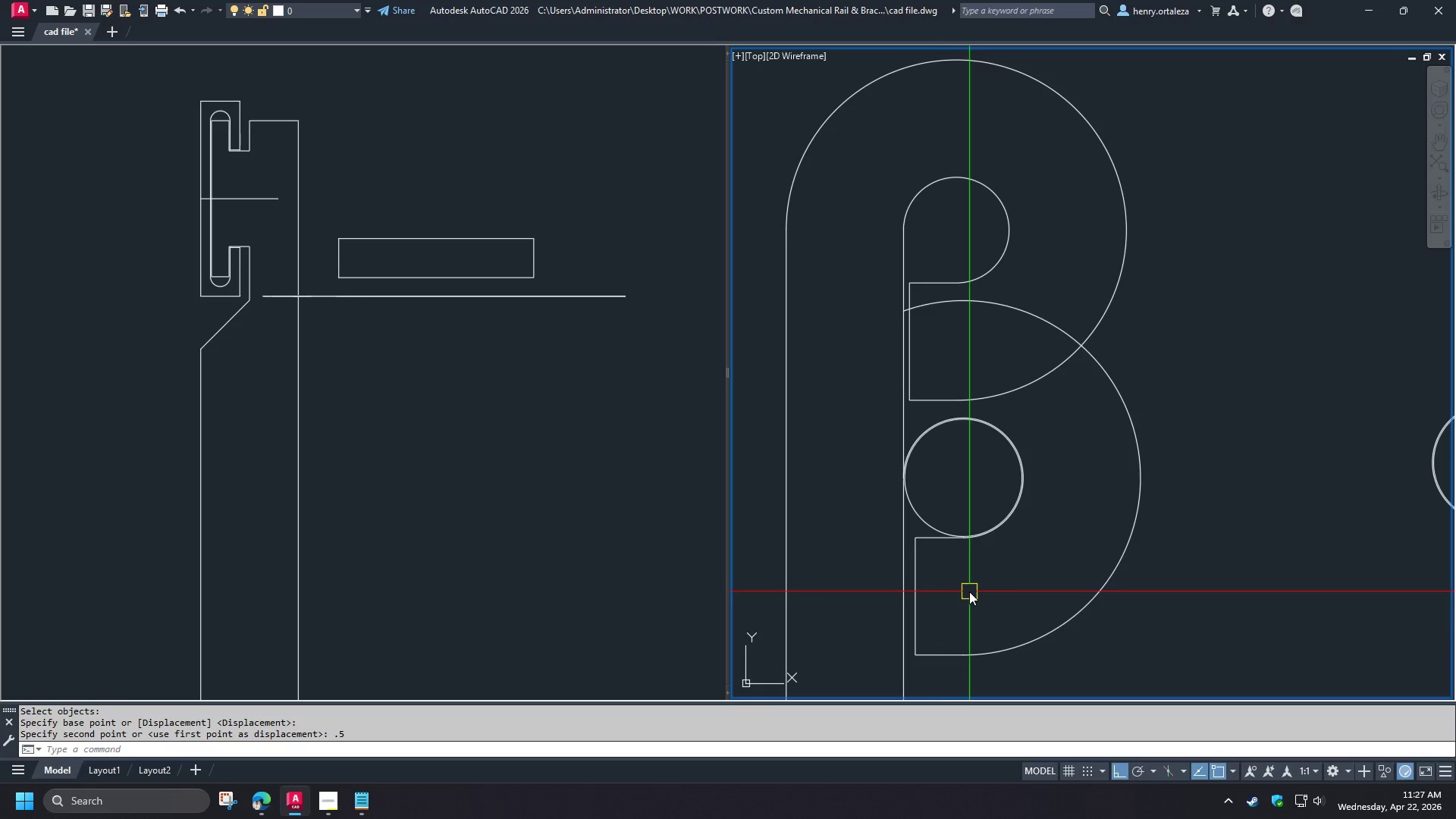 
scroll: coordinate [973, 585], scroll_direction: down, amount: 3.0
 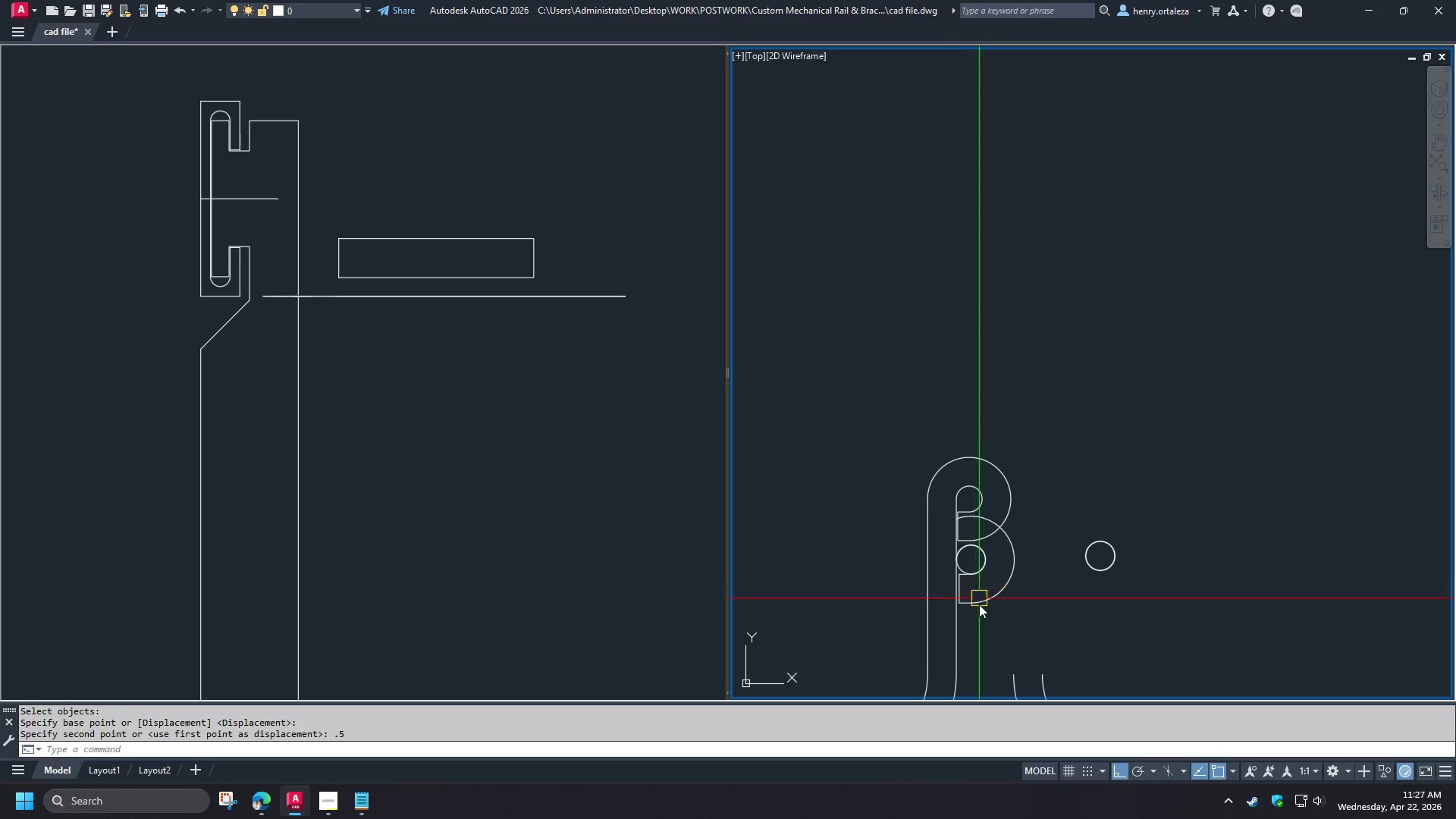 
mouse_move([996, 593])
 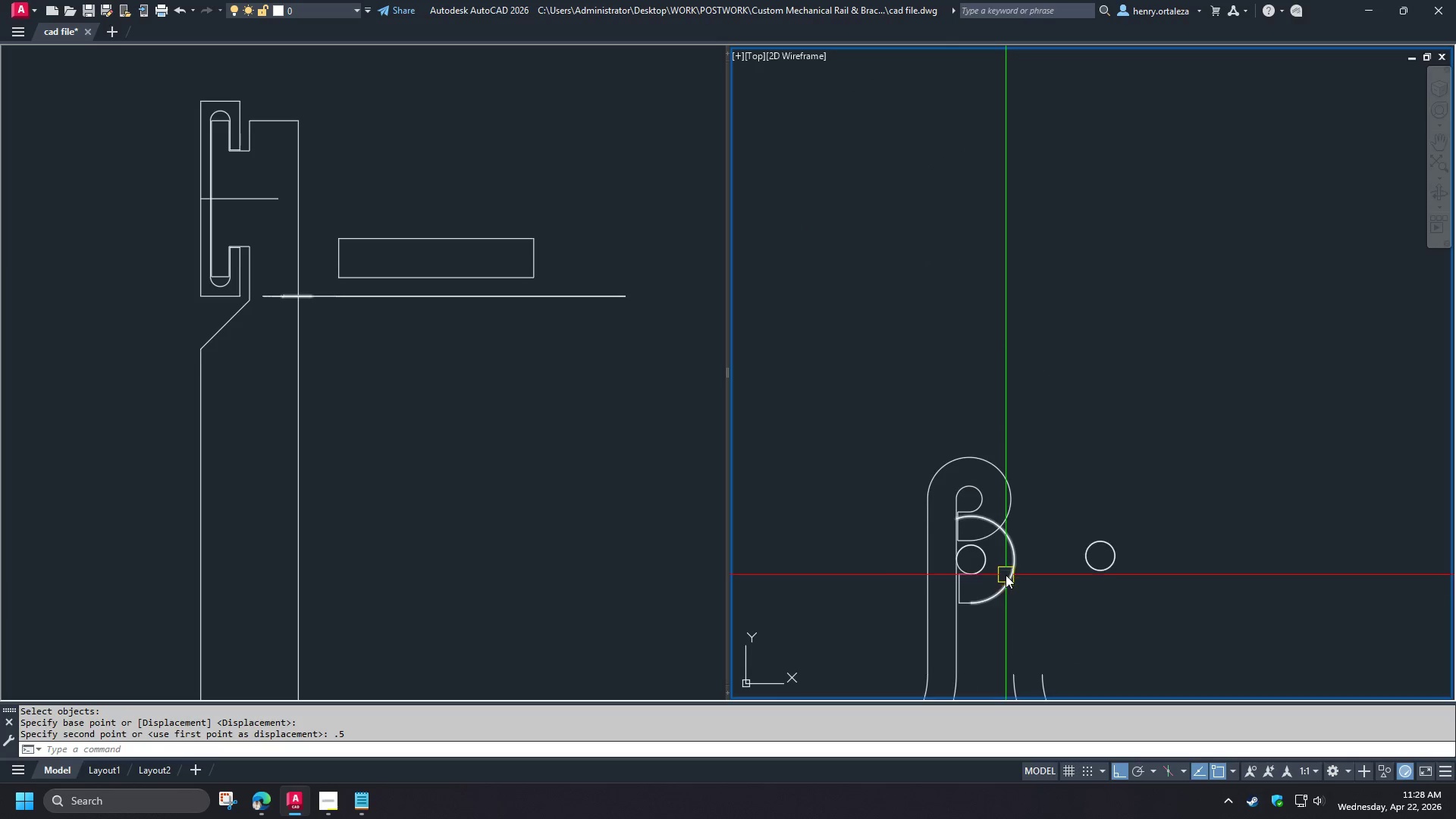 
scroll: coordinate [943, 601], scroll_direction: up, amount: 4.0
 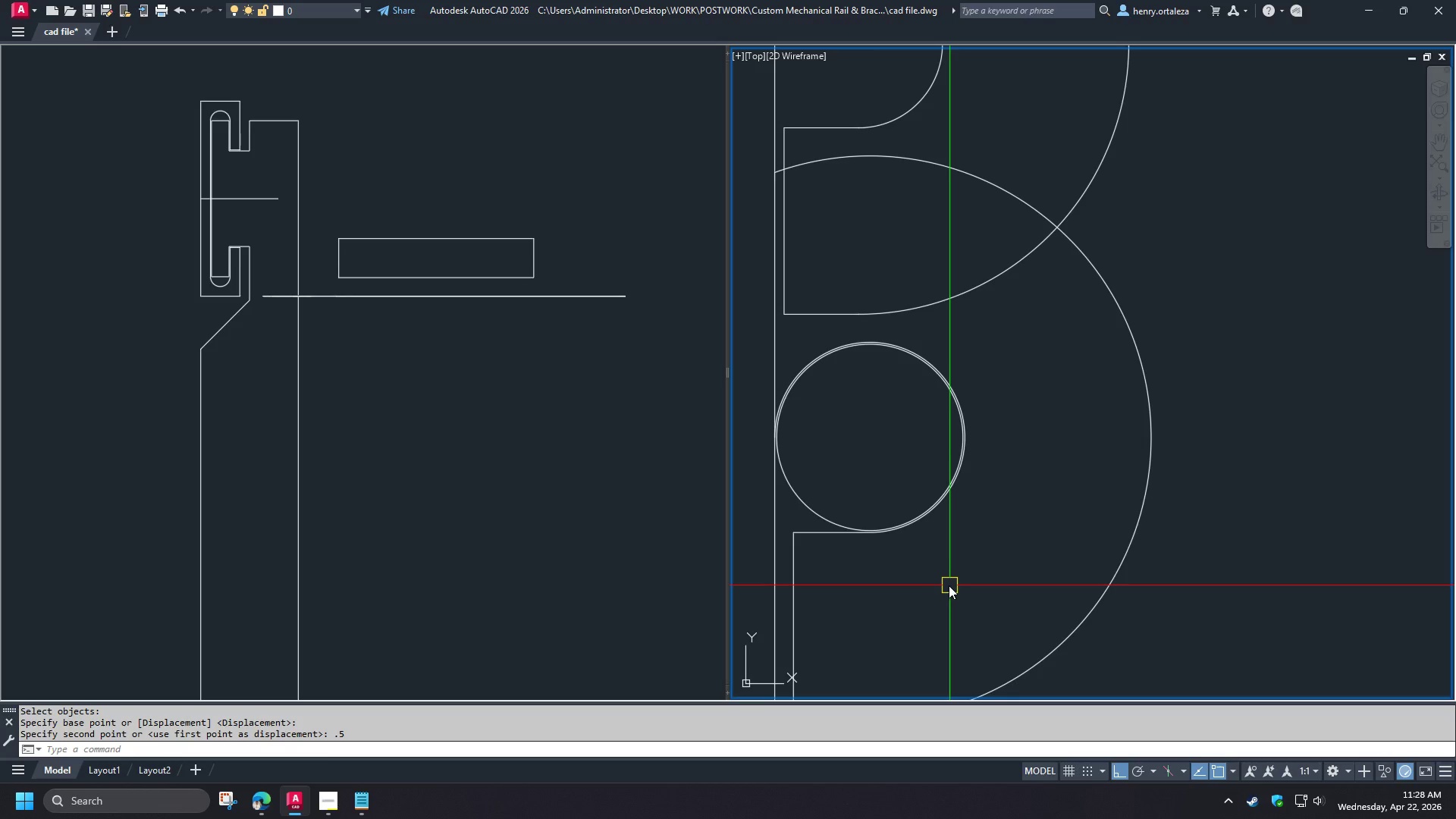 
scroll: coordinate [952, 598], scroll_direction: down, amount: 2.0
 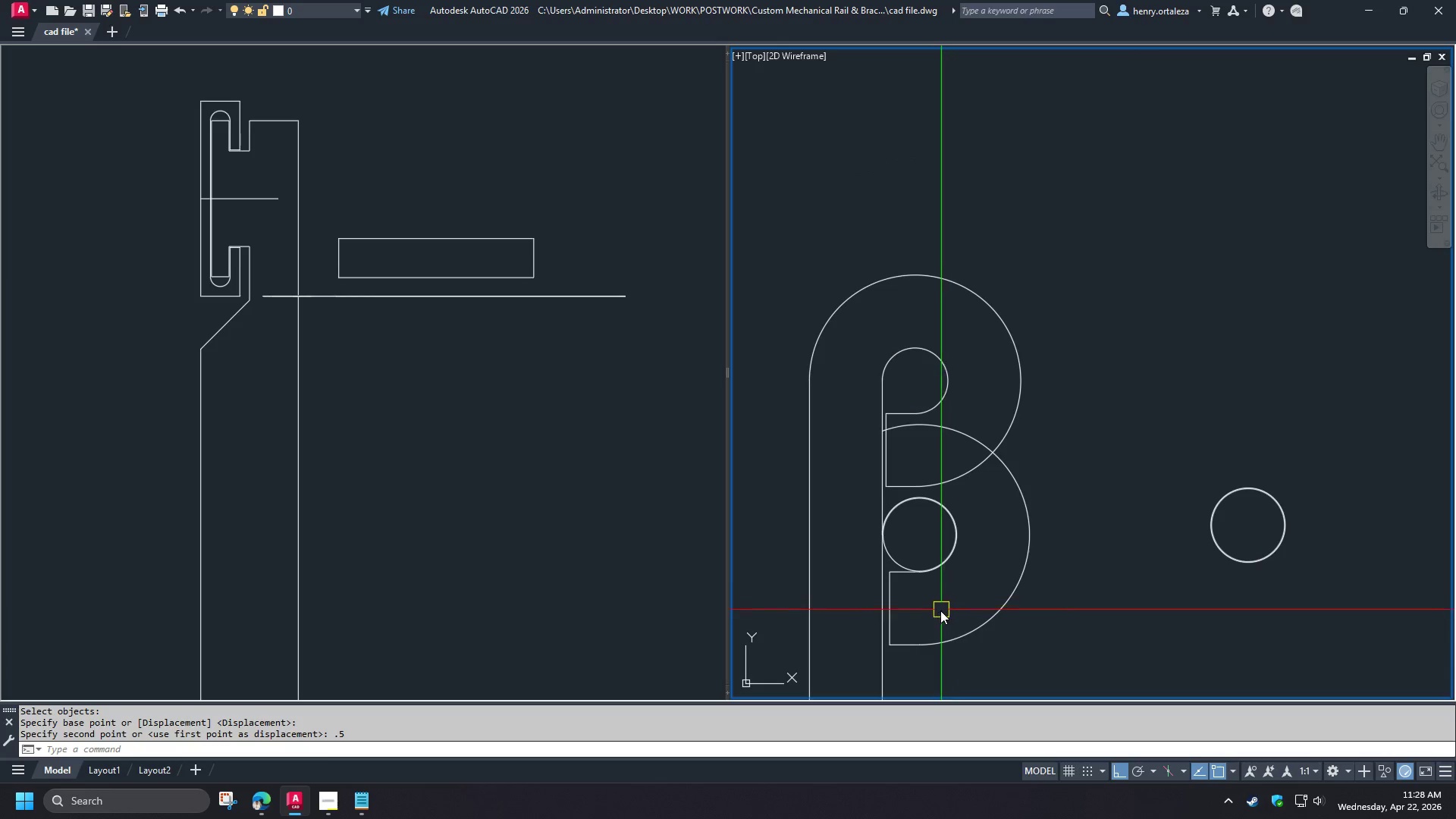 
scroll: coordinate [940, 610], scroll_direction: up, amount: 1.0
 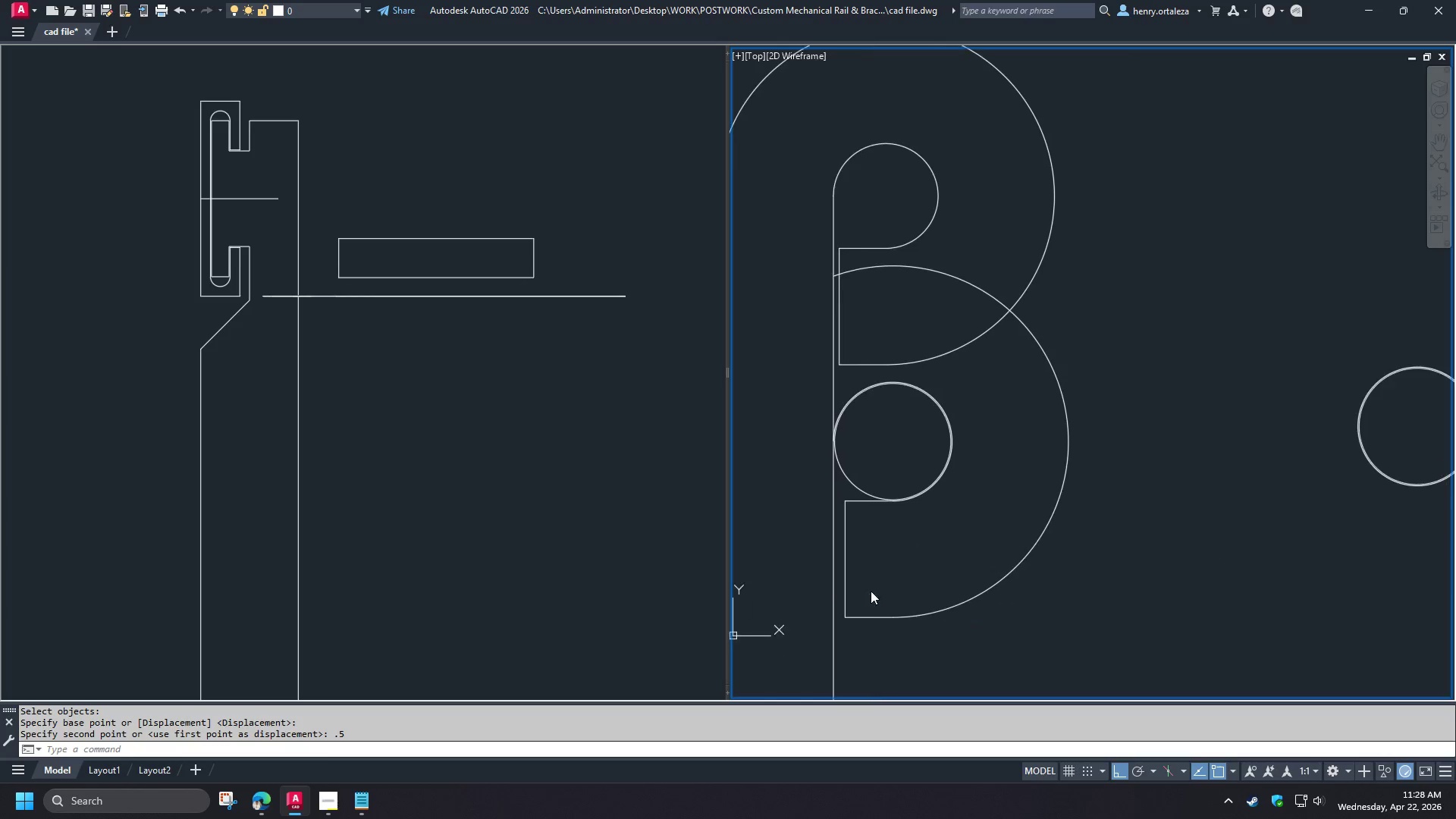 
type(di )
 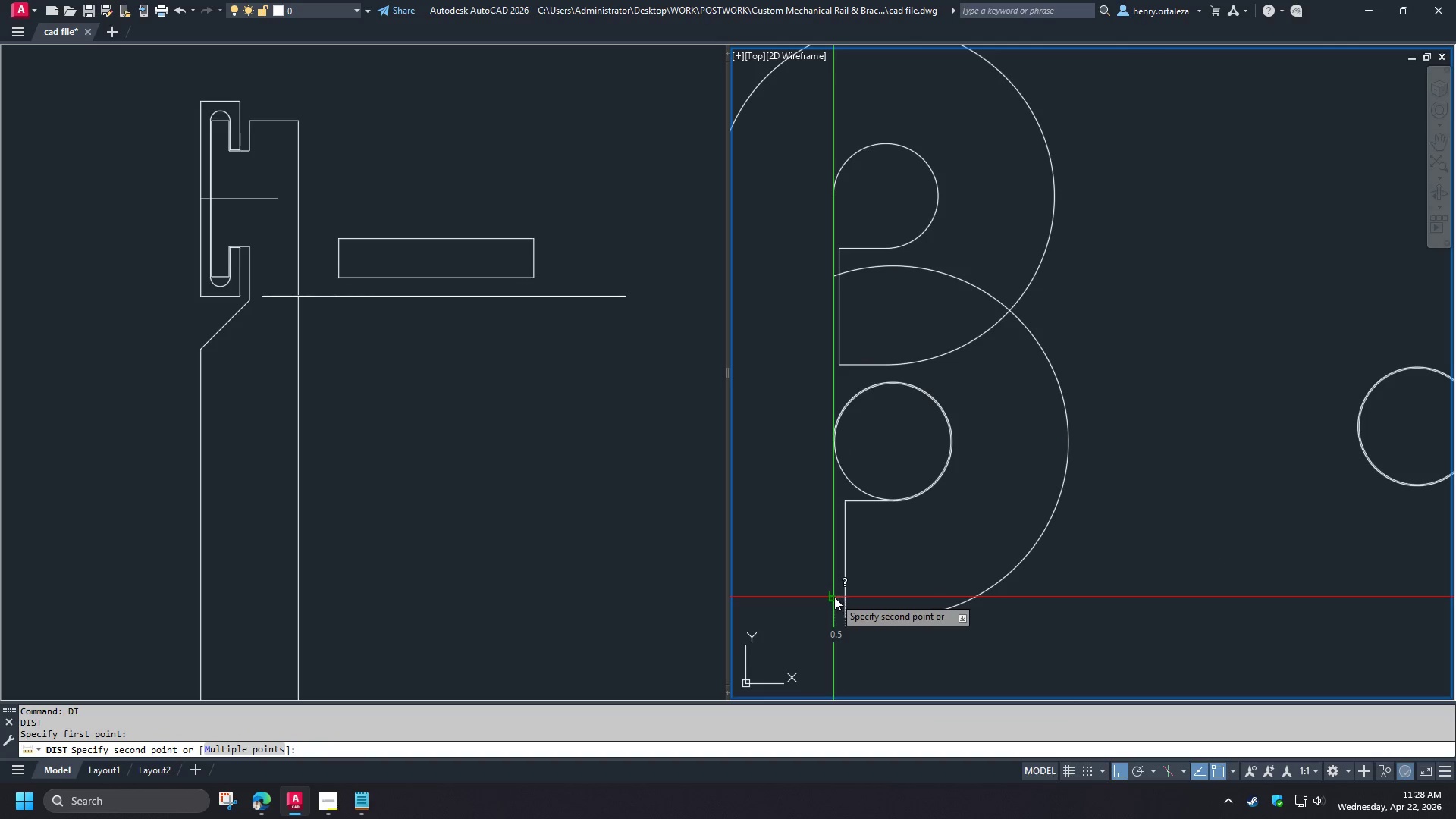 
key(Escape)
 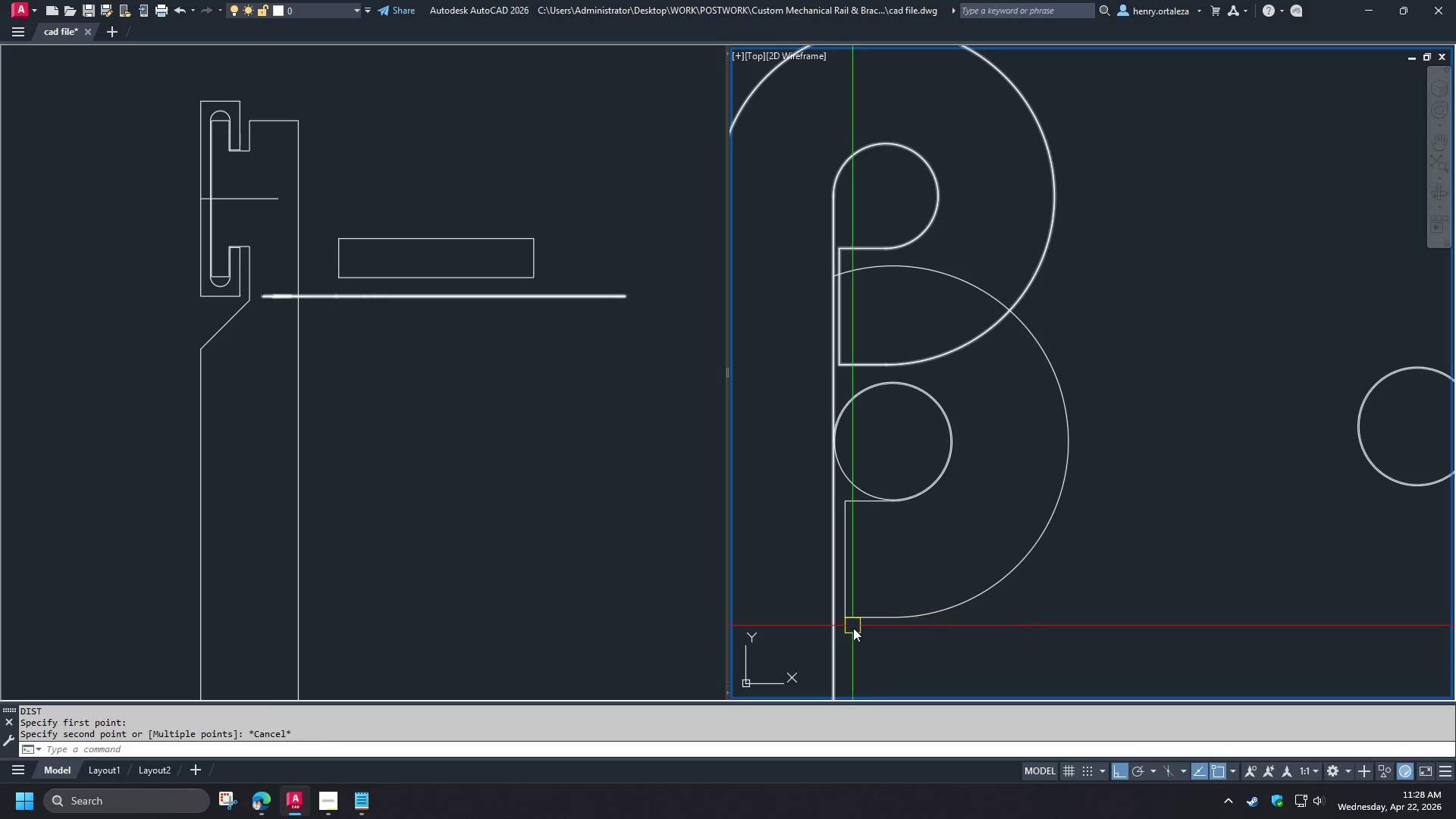 
key(S)
 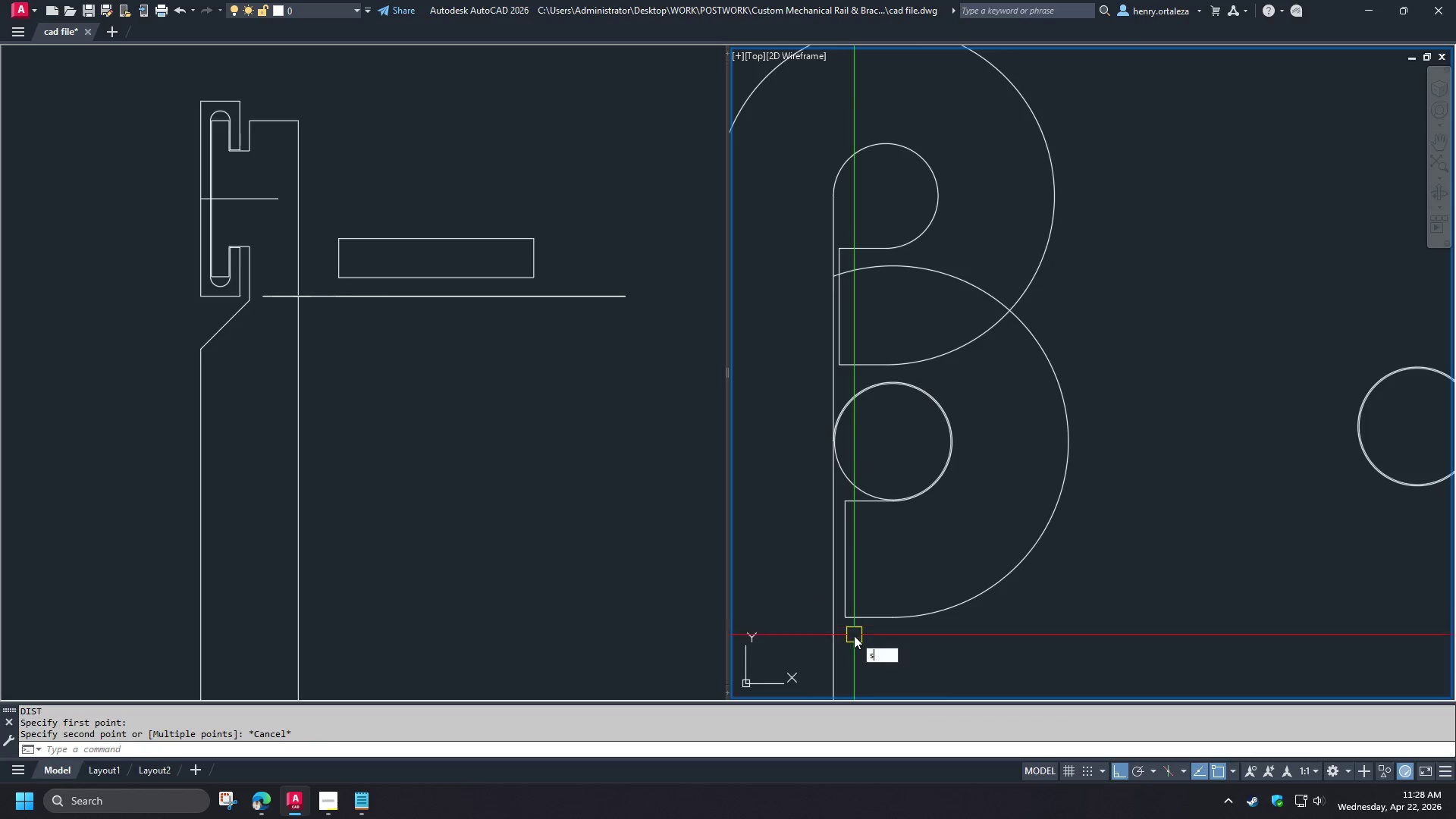 
key(Space)
 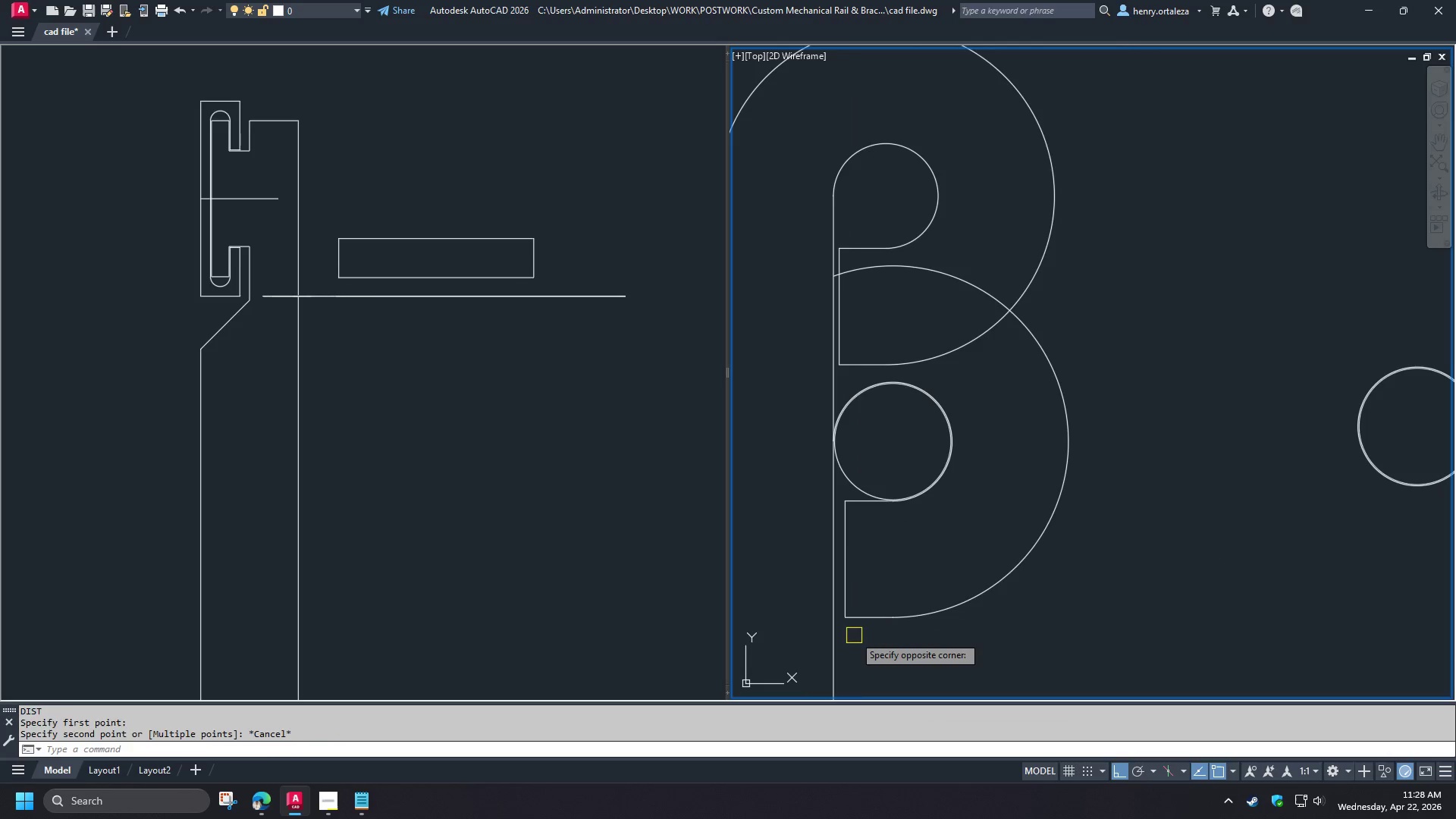 
left_click_drag(start_coordinate=[854, 635], to_coordinate=[852, 626])
 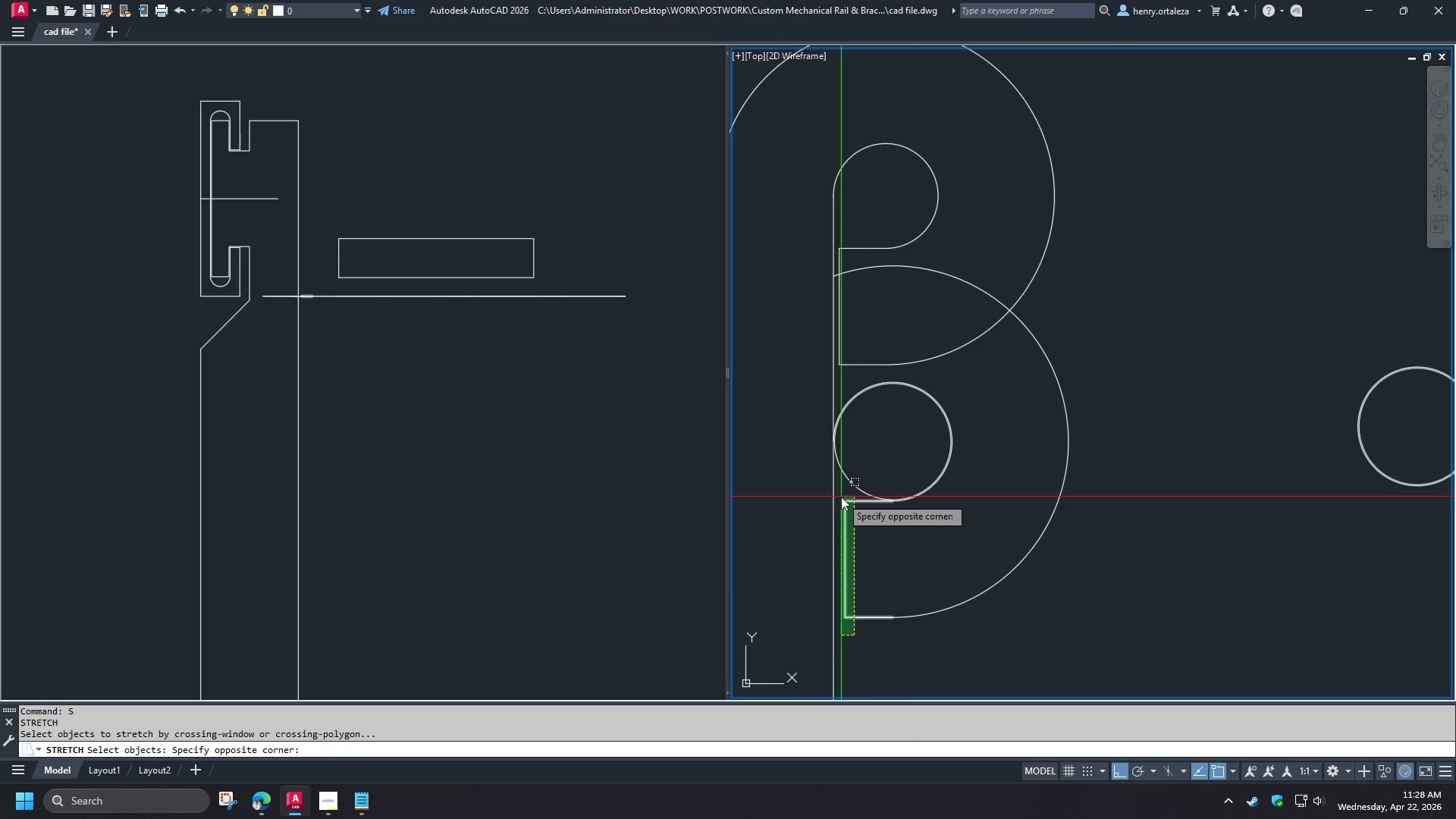 
left_click([841, 497])
 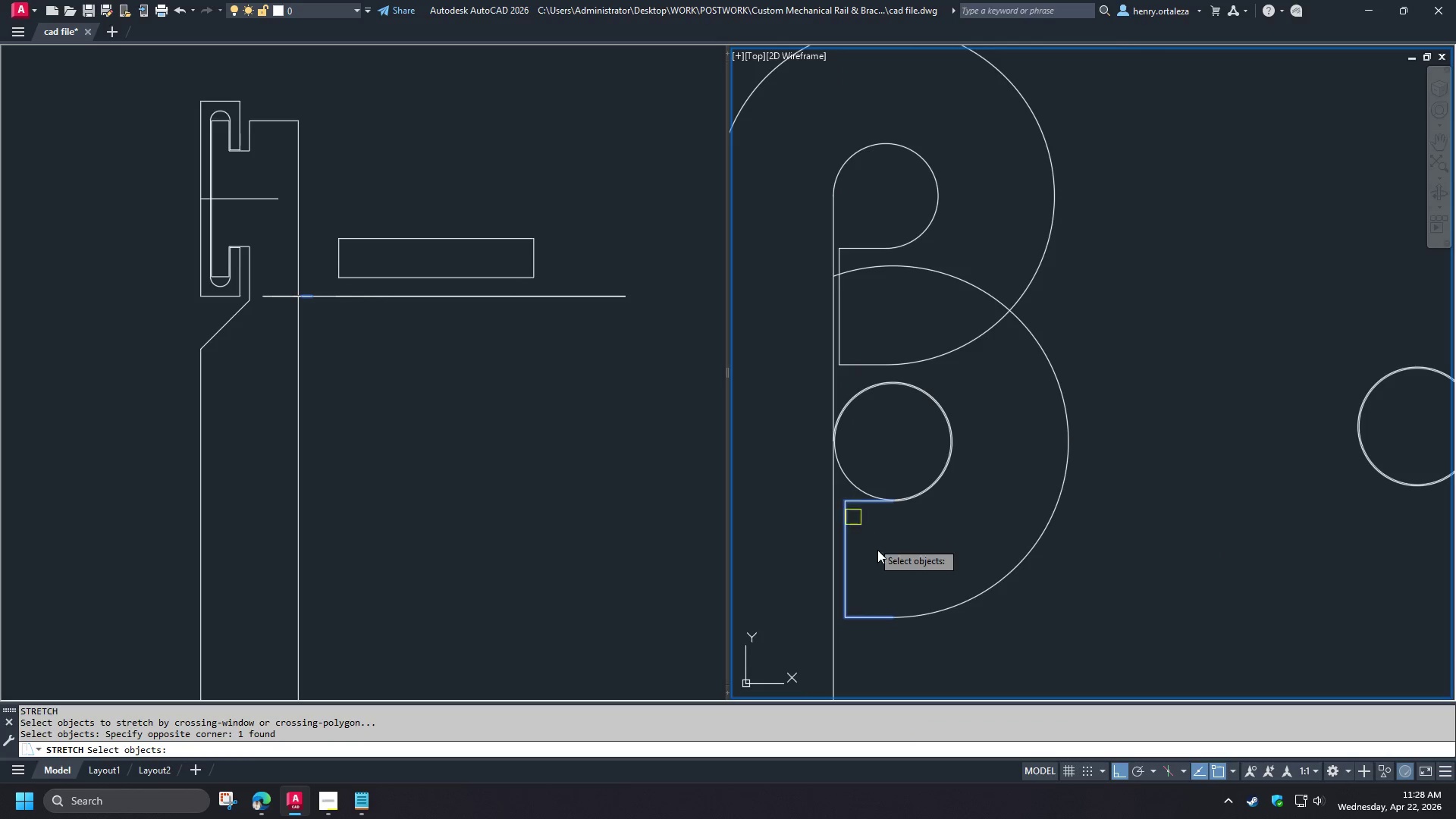 
key(Space)
 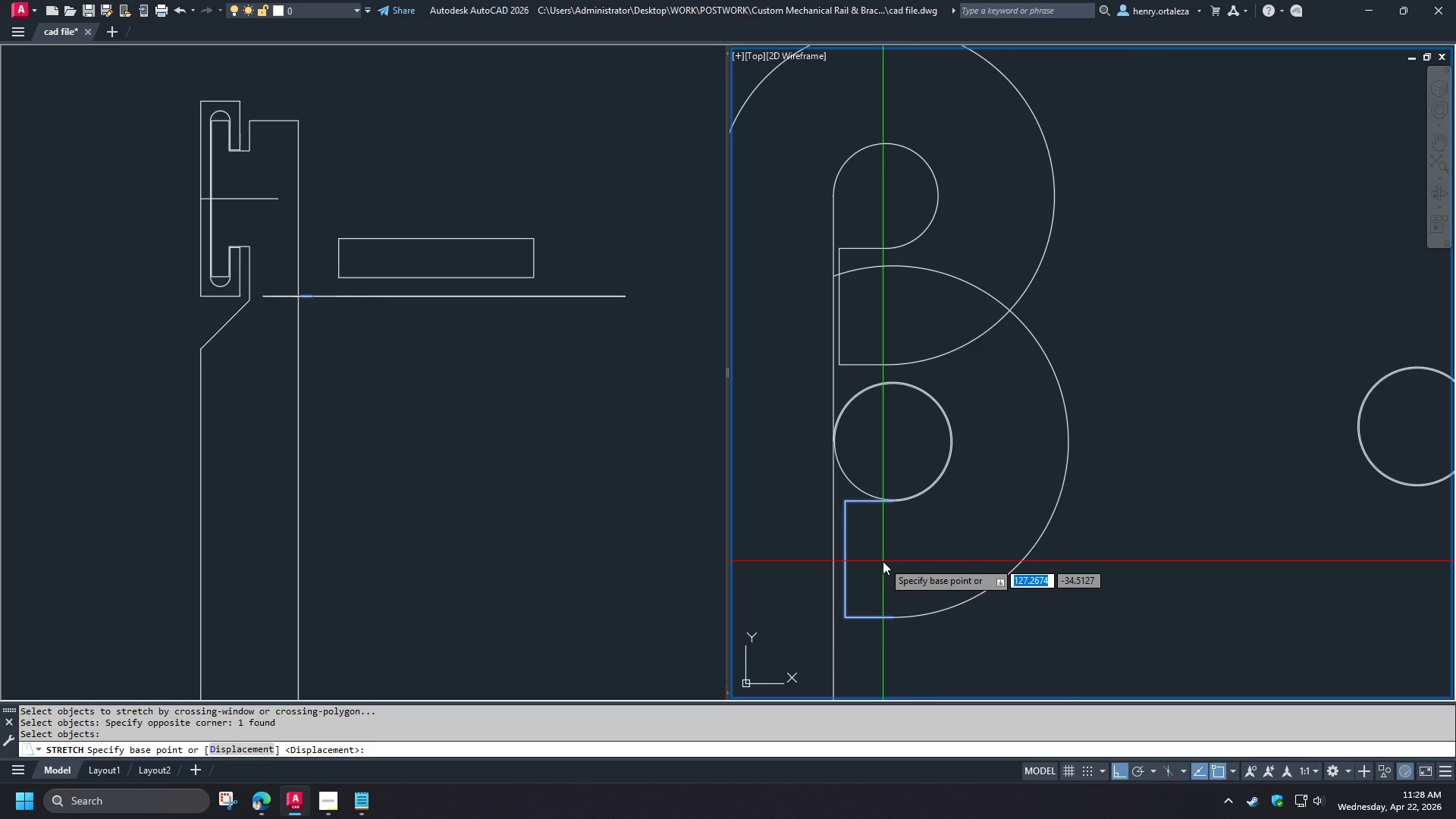 
left_click([883, 561])
 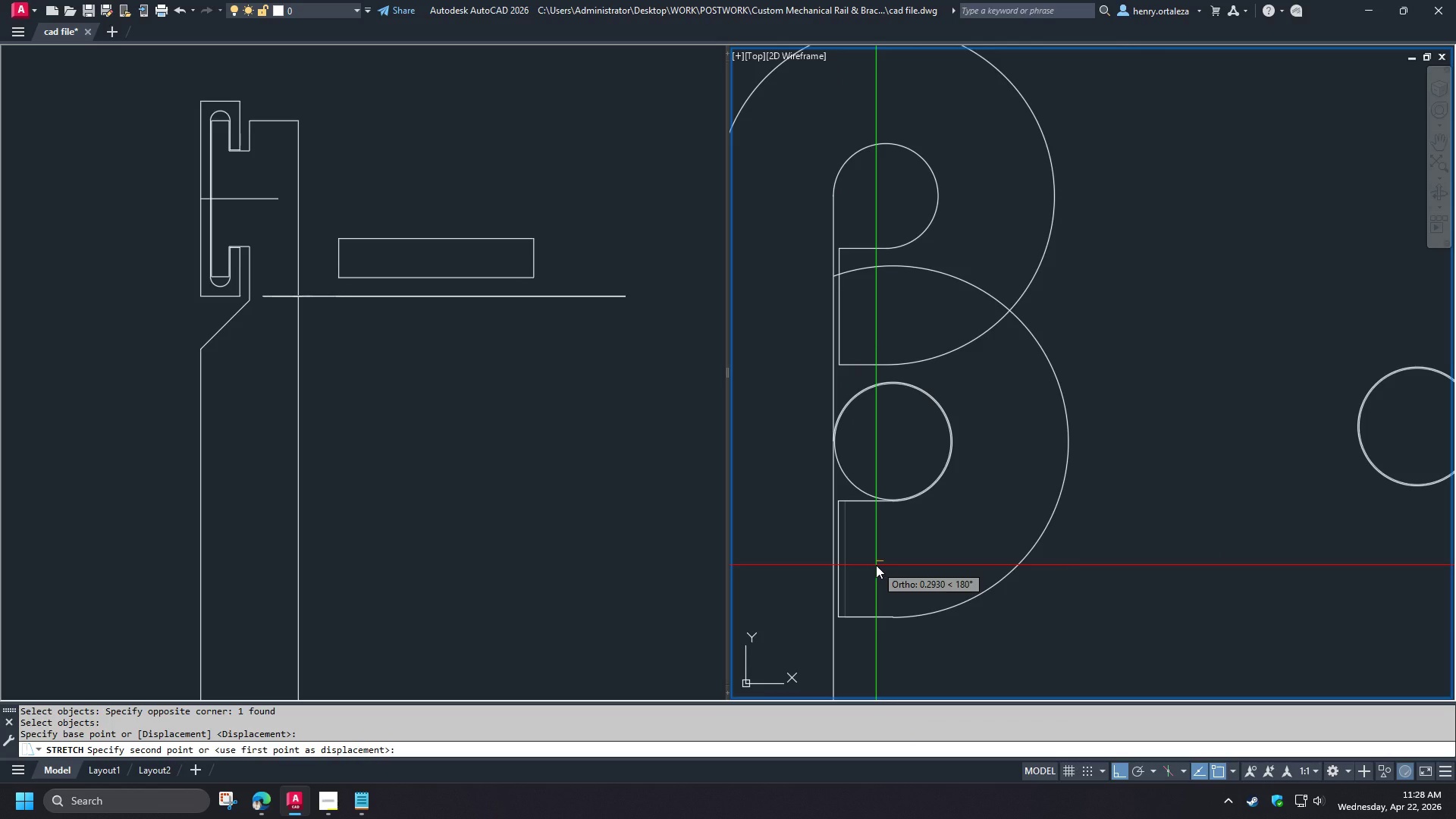 
key(NumpadDecimal)
 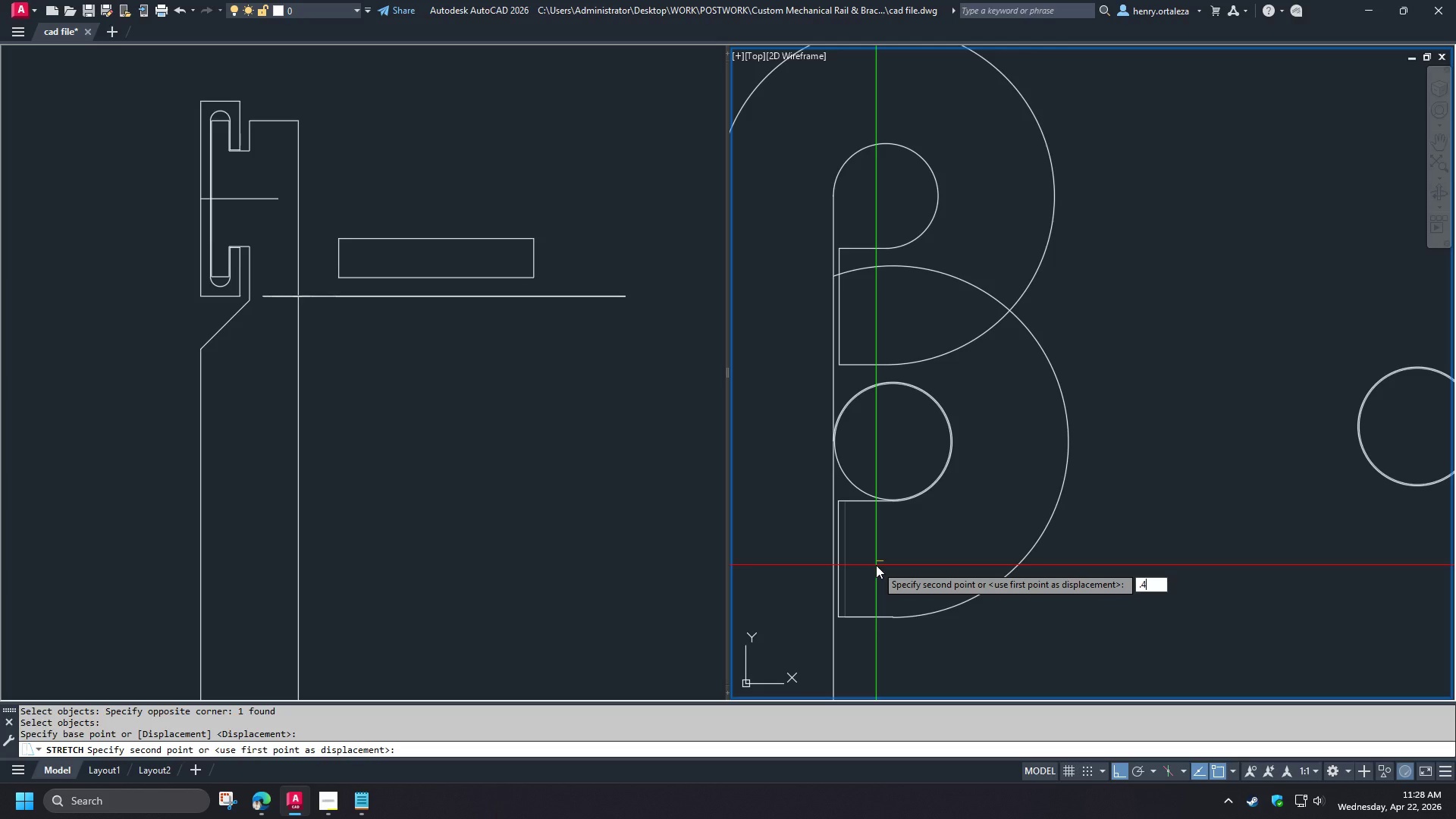 
key(Numpad4)
 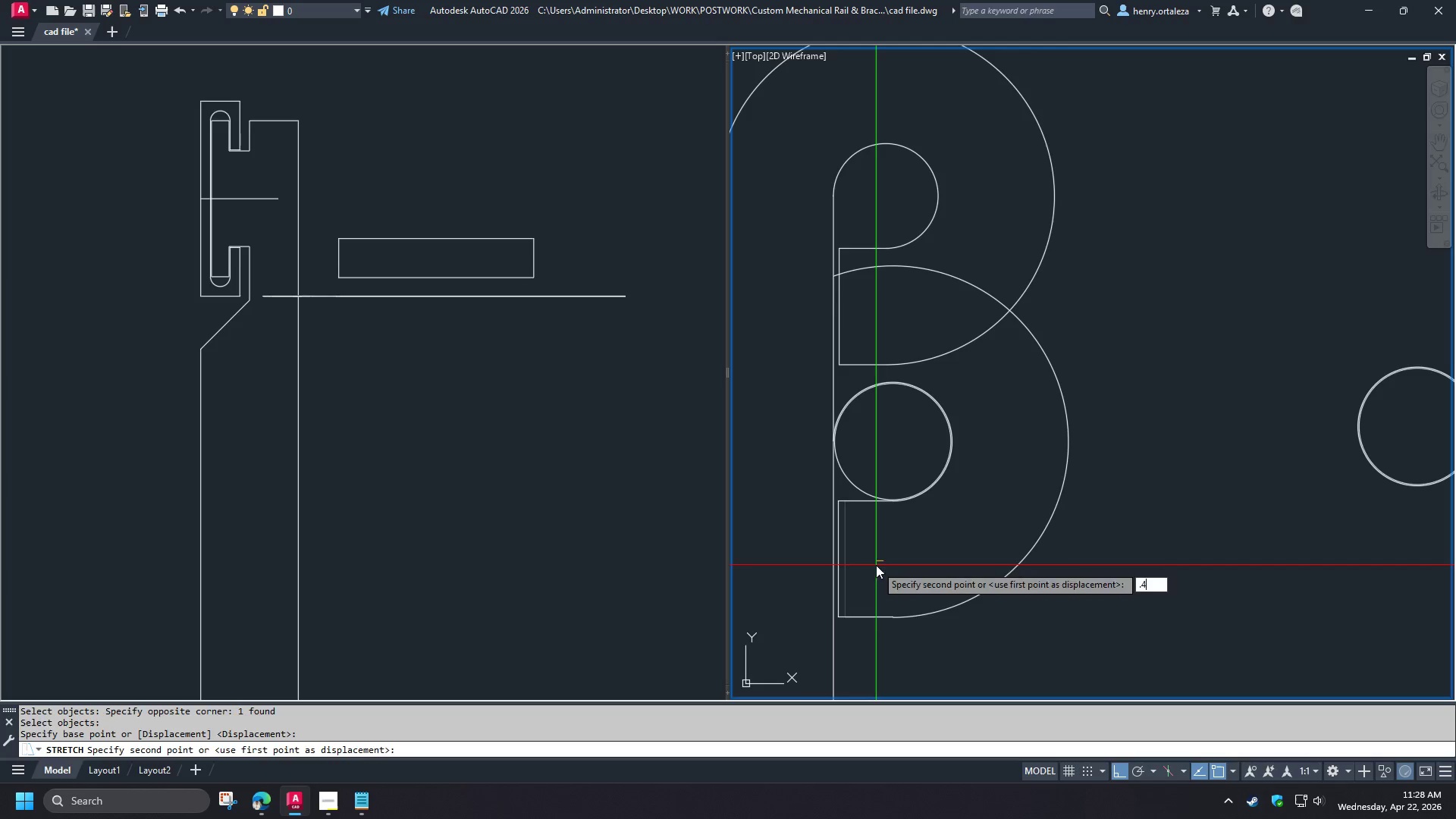 
key(NumpadEnter)
 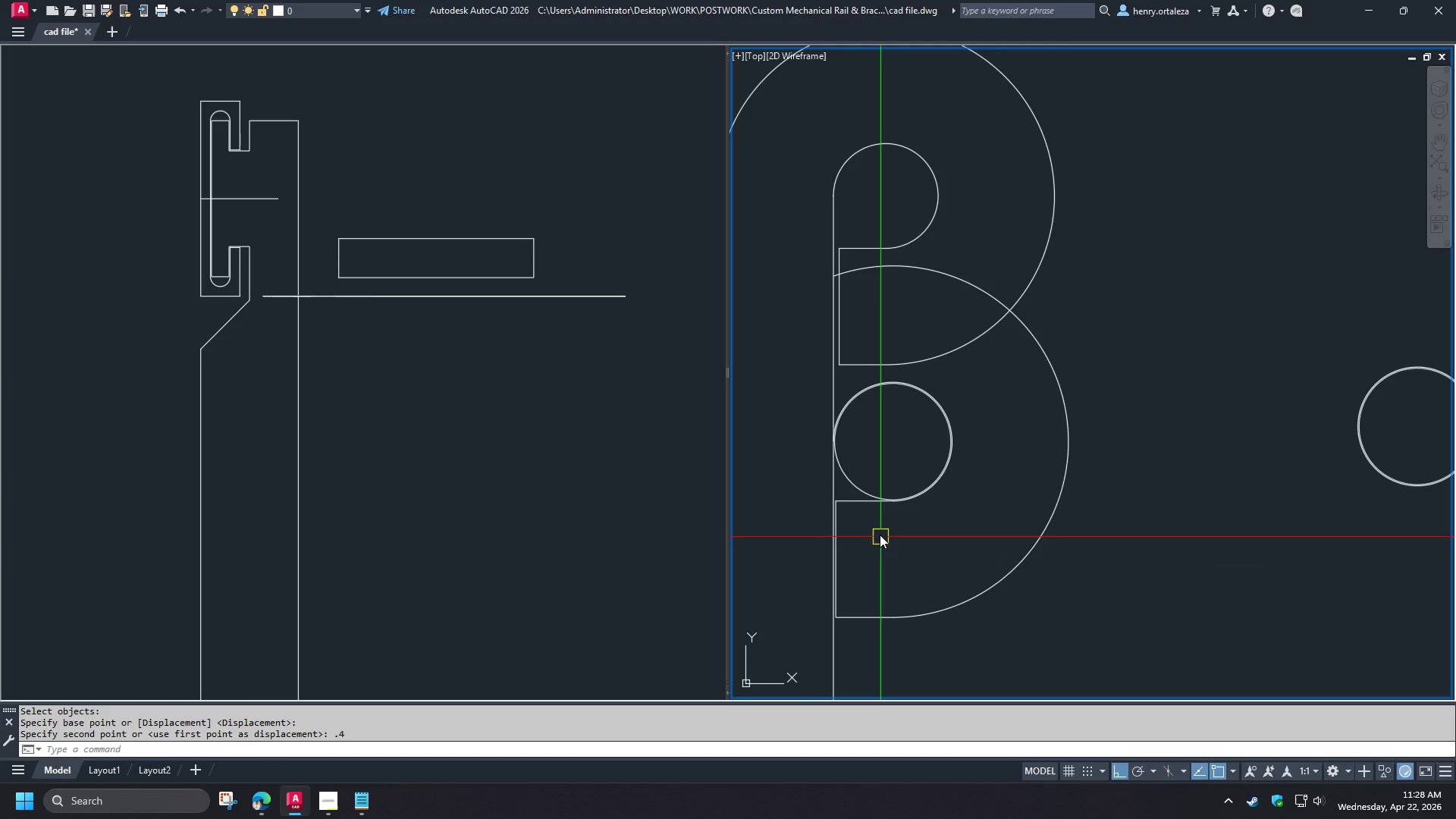 
scroll: coordinate [908, 546], scroll_direction: down, amount: 2.0
 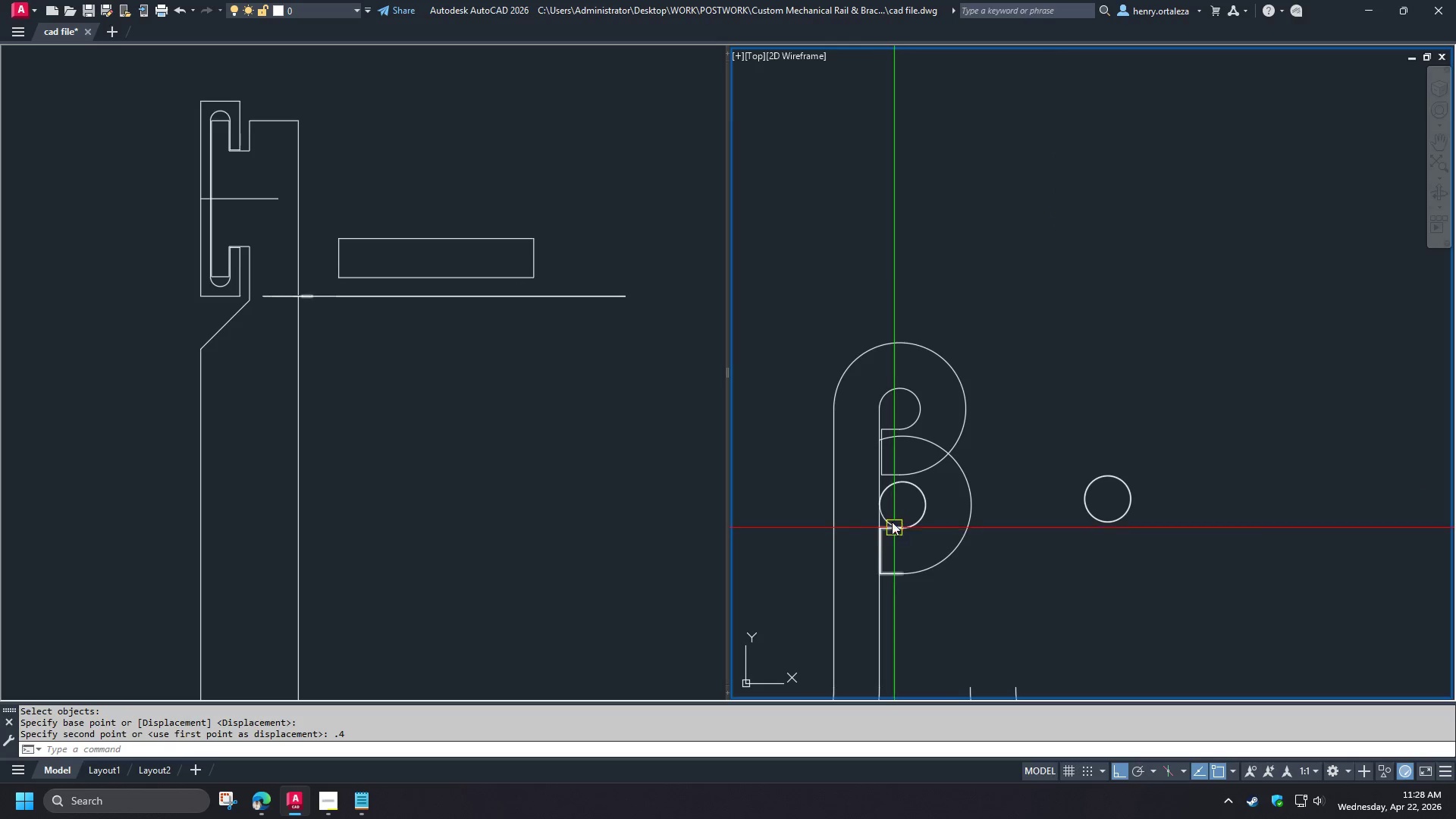 
scroll: coordinate [897, 491], scroll_direction: up, amount: 3.0
 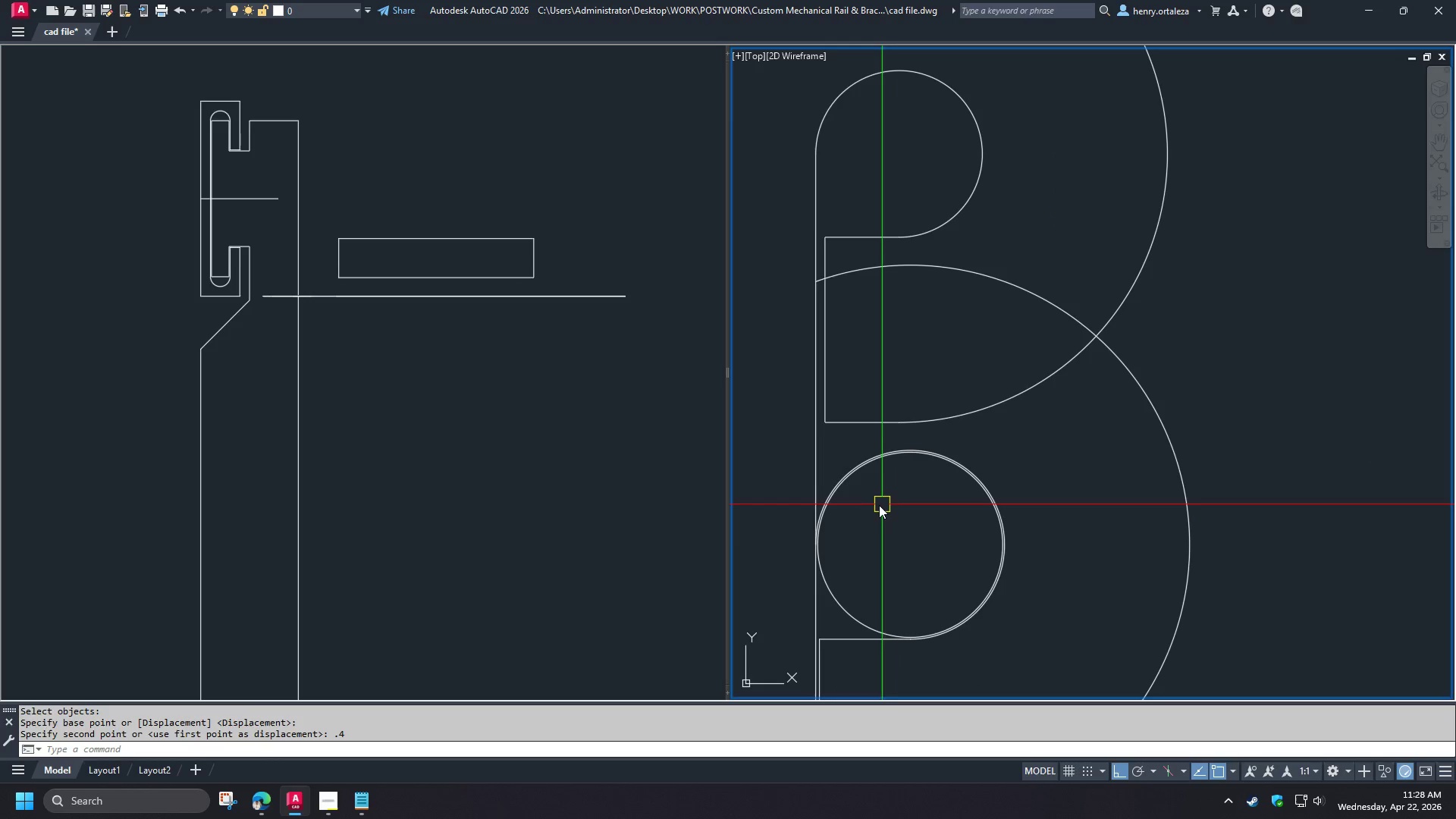 
type(tr )
 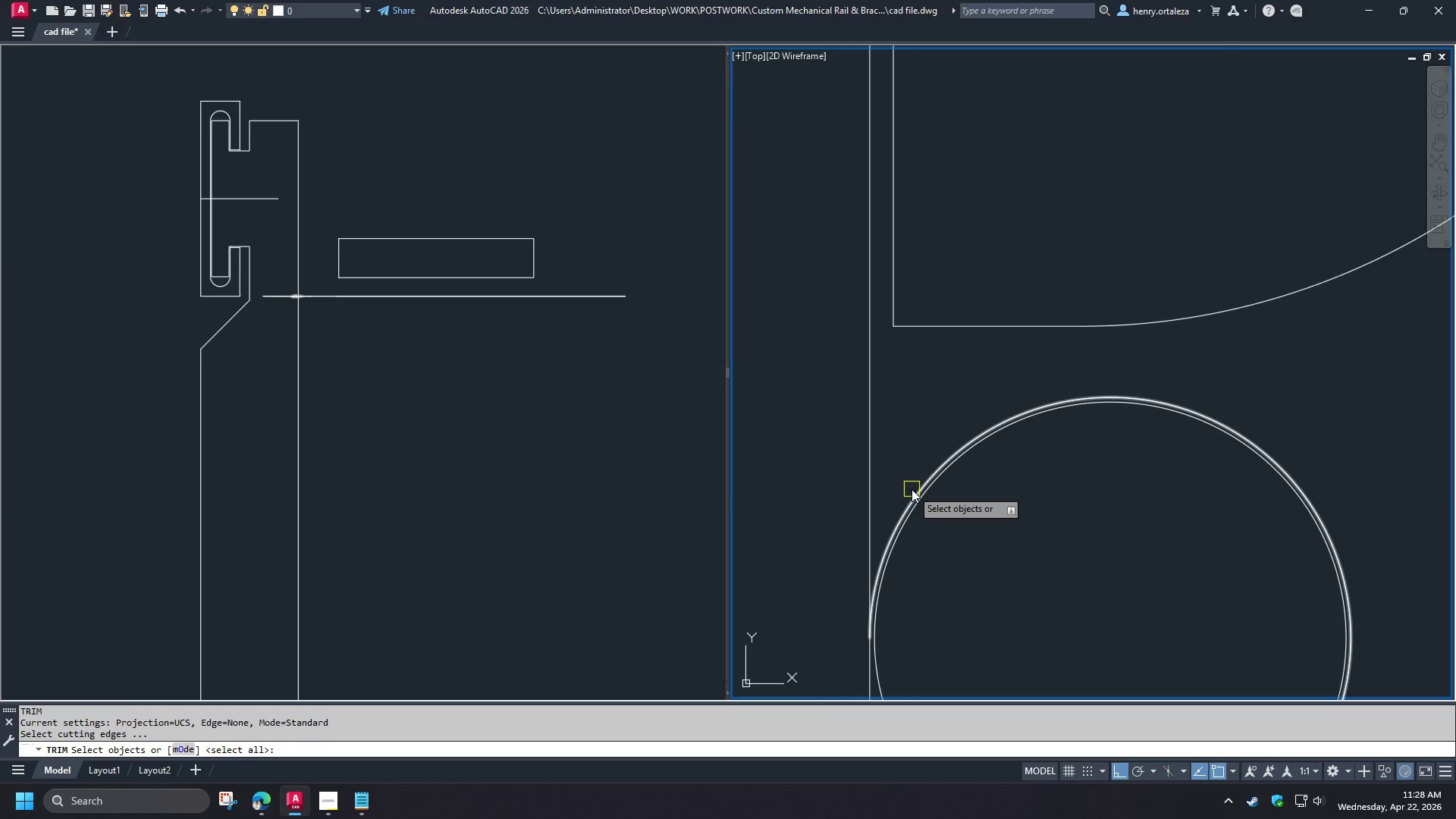 
scroll: coordinate [922, 491], scroll_direction: up, amount: 2.0
 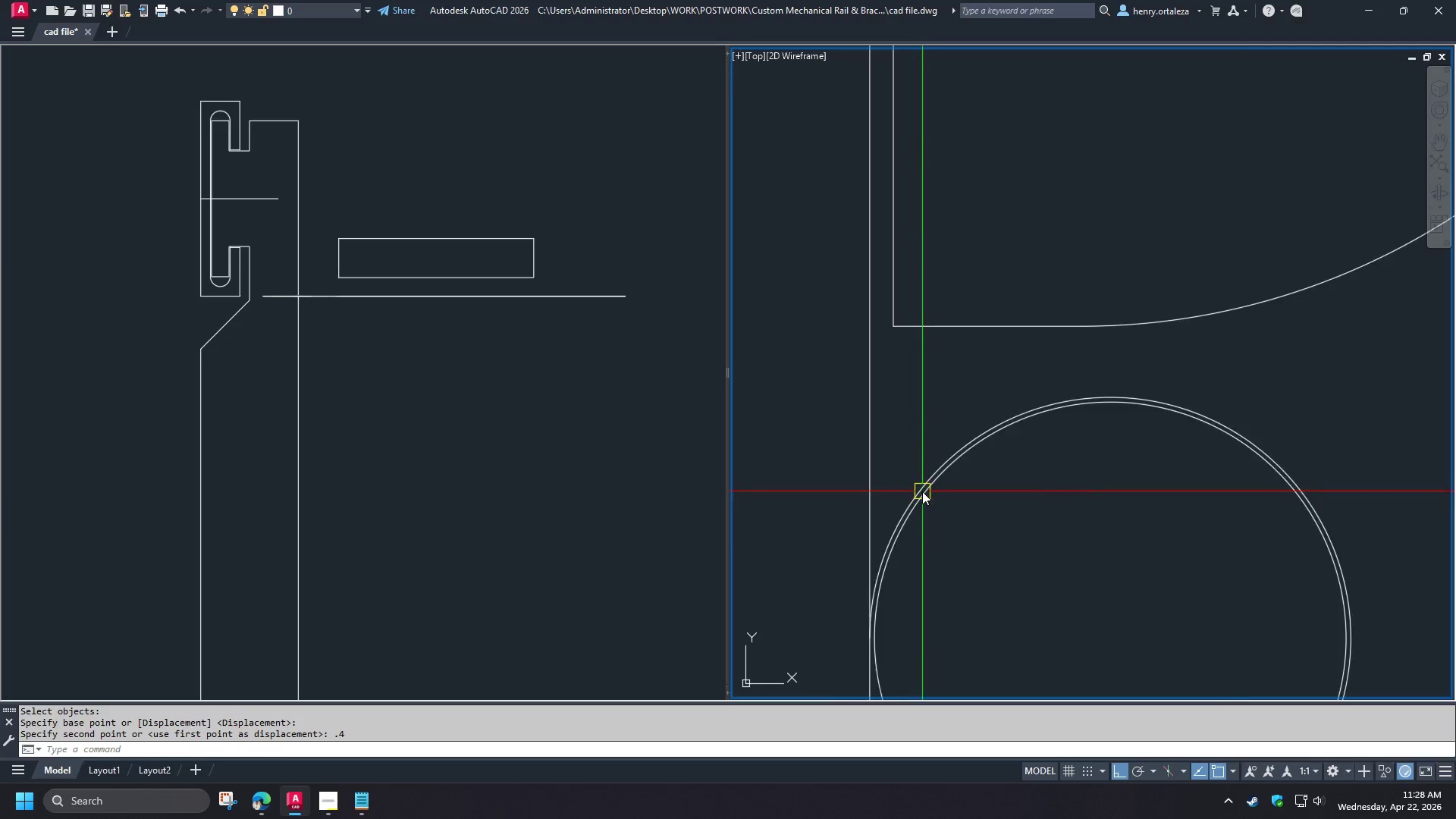 
left_click([912, 489])
 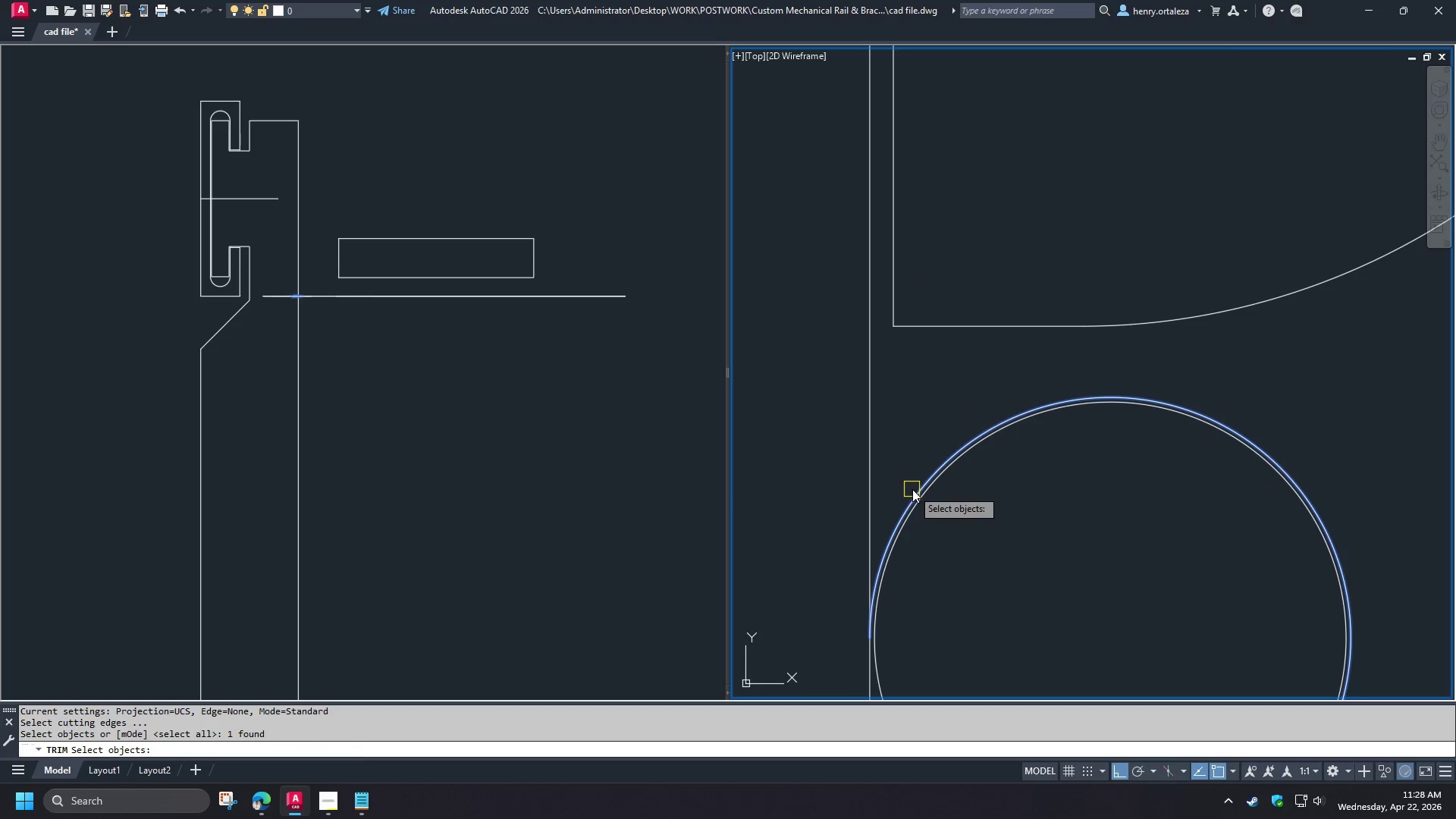 
key(Space)
 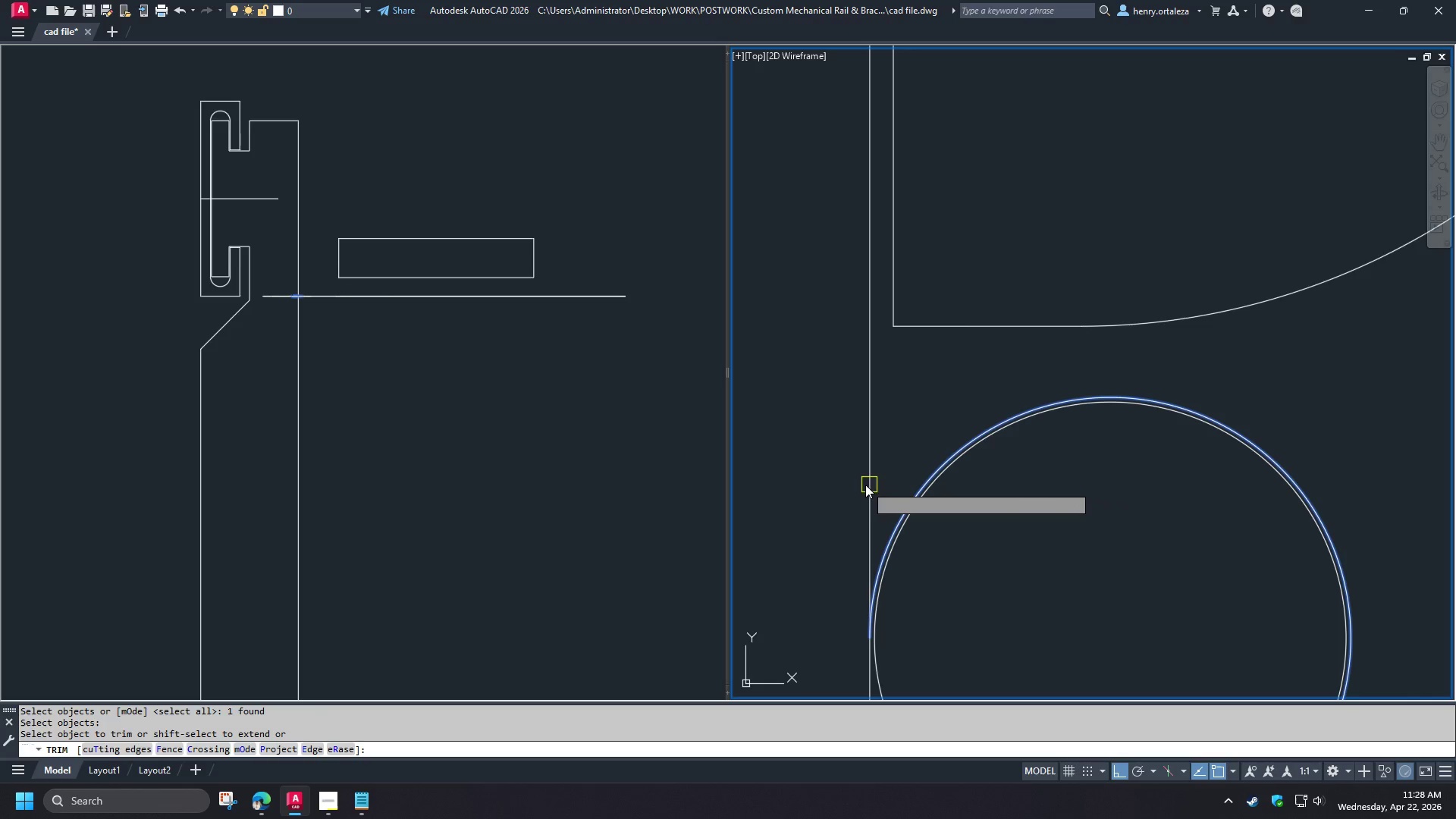 
left_click([865, 485])
 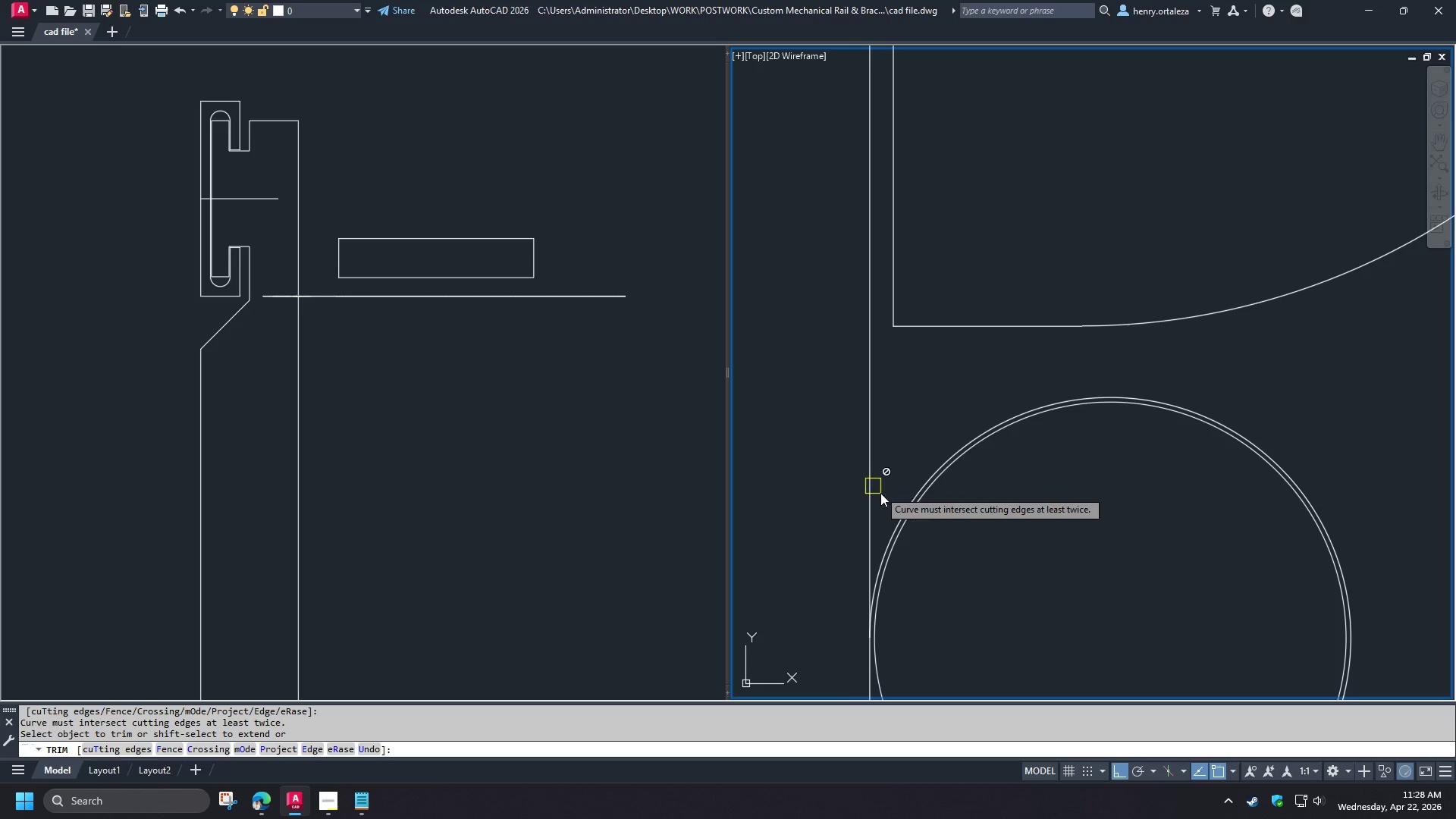 
scroll: coordinate [884, 498], scroll_direction: down, amount: 3.0
 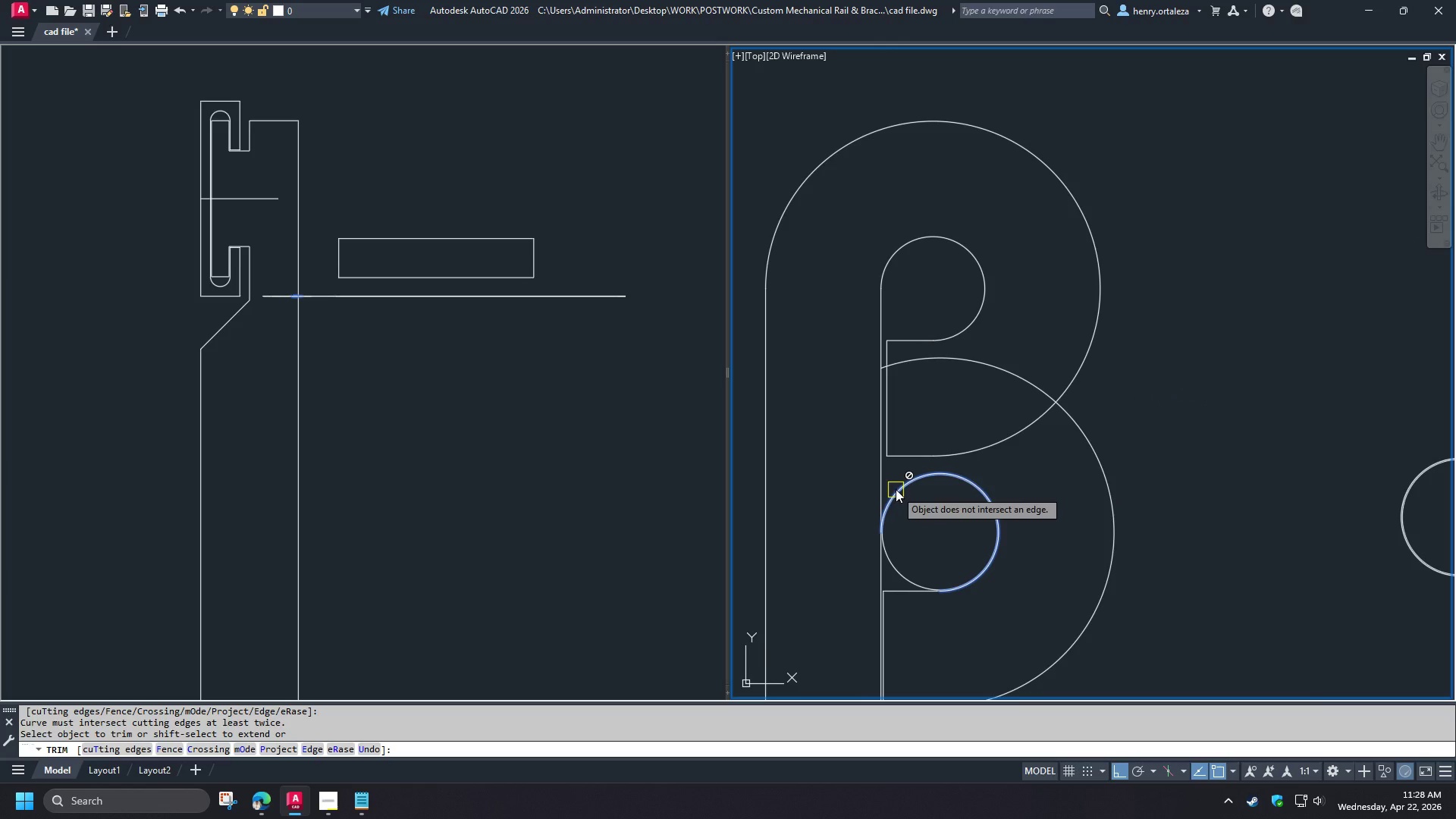 
key(Space)
 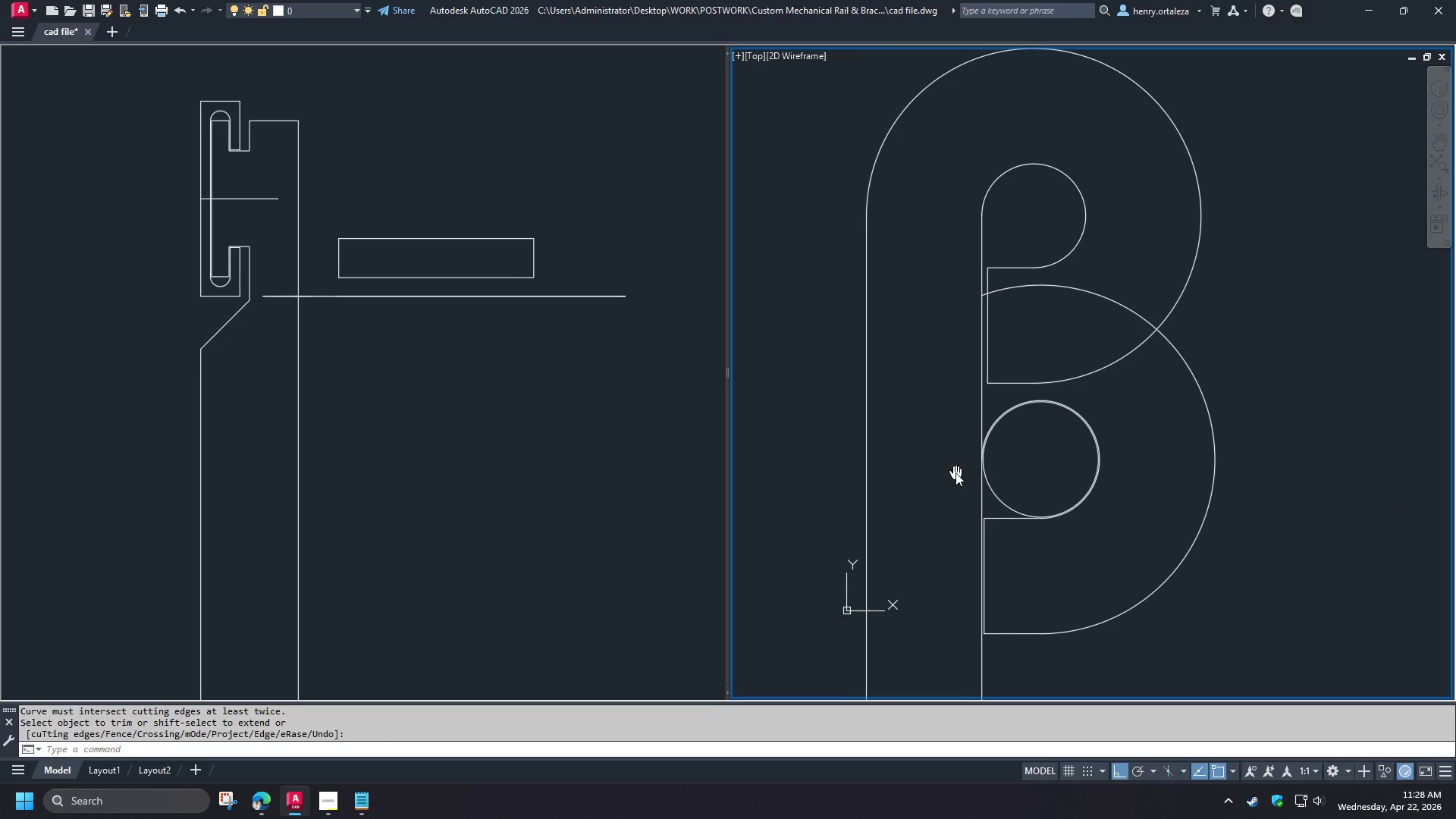 
type(ex  )
 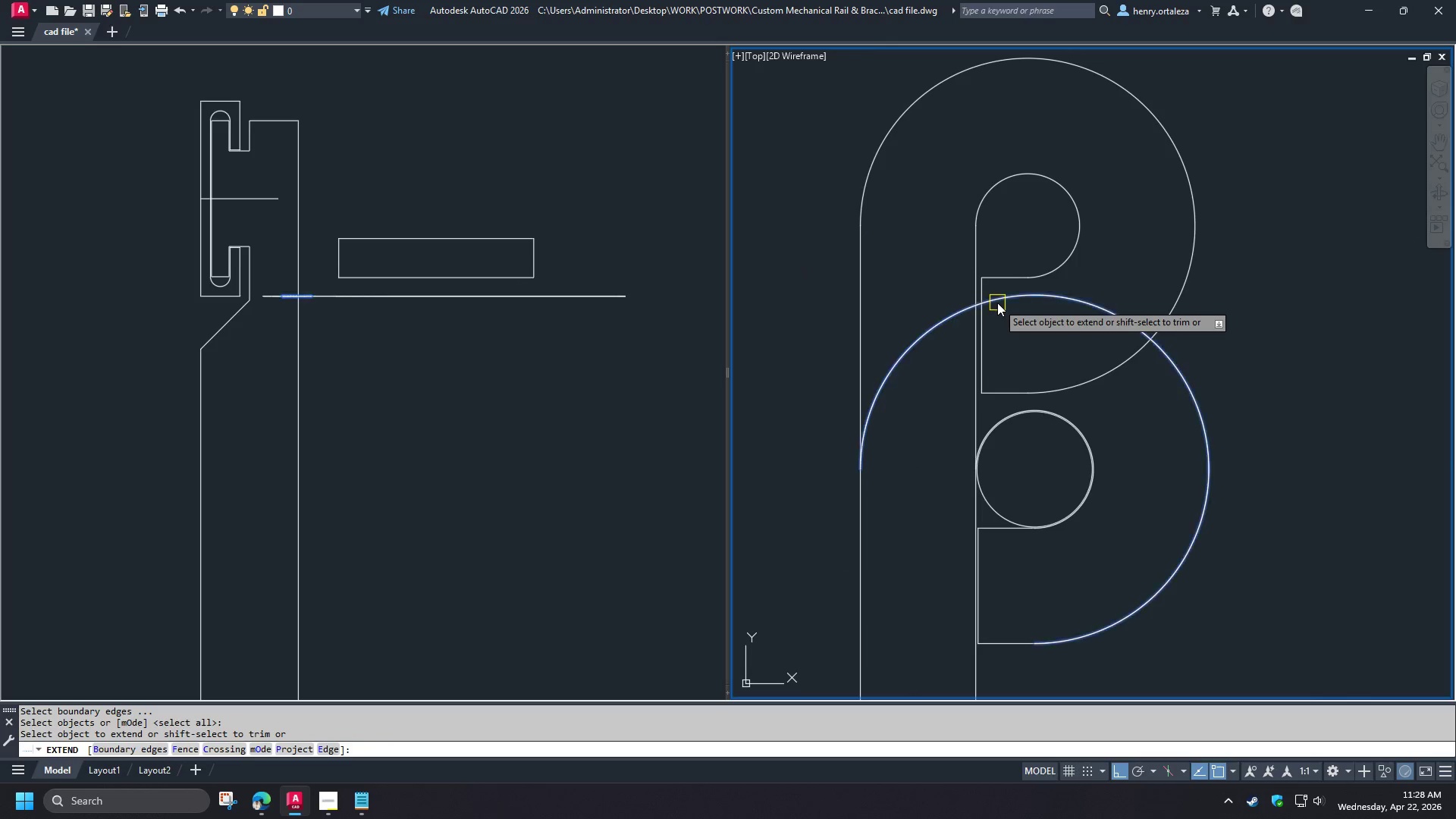 
left_click([997, 303])
 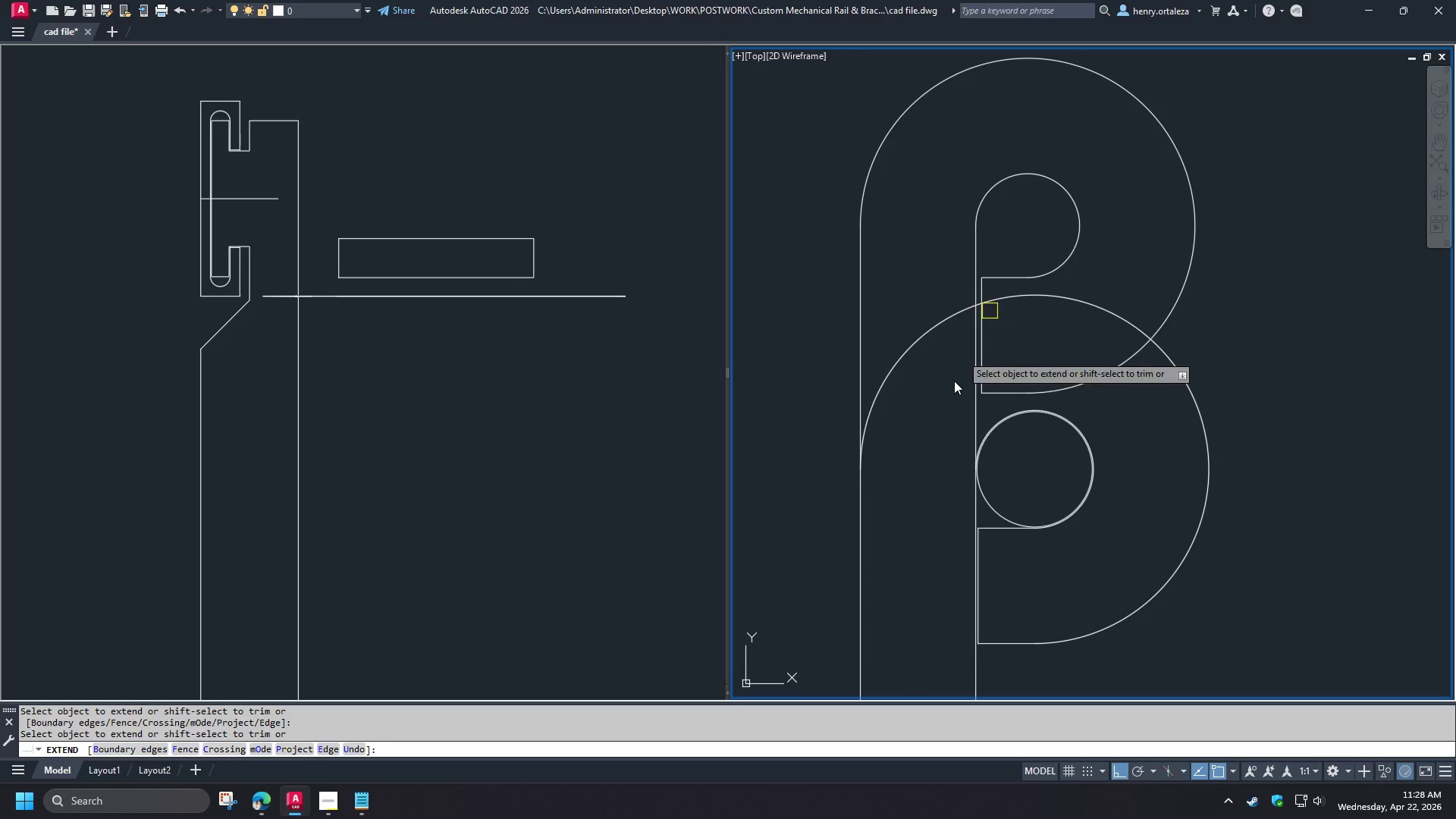 
type( tr )
 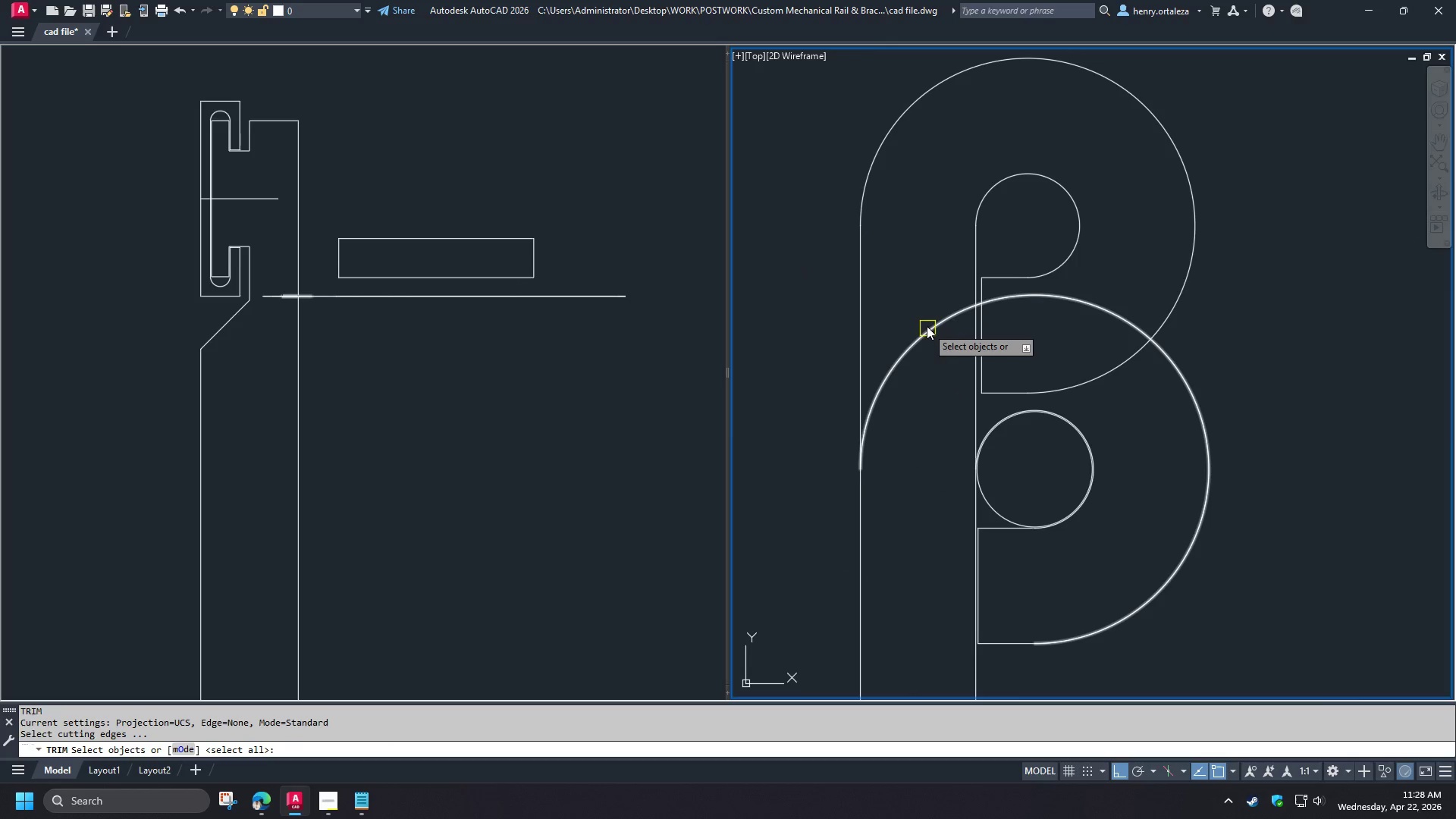 
left_click([927, 326])
 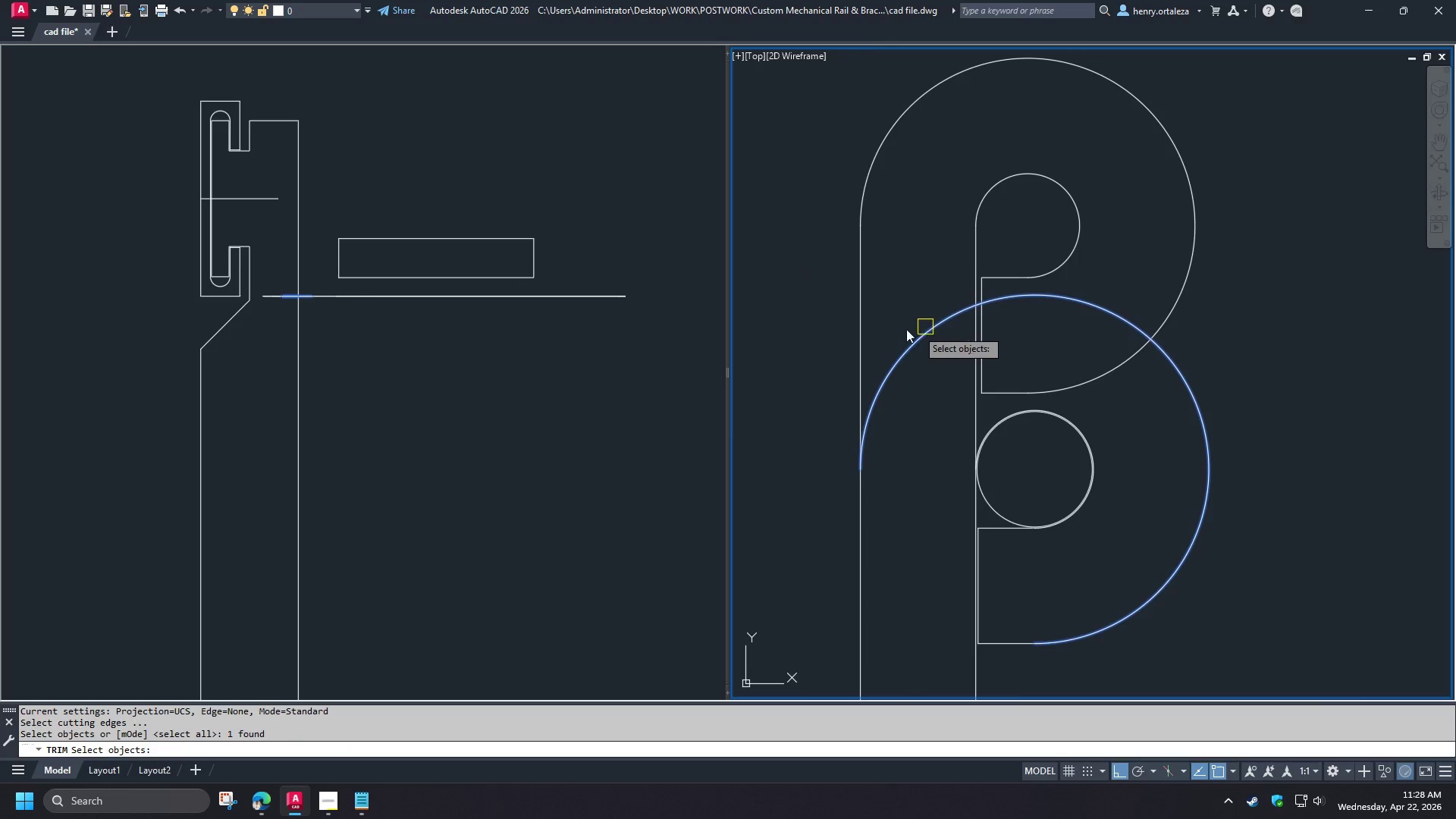 
key(Space)
 